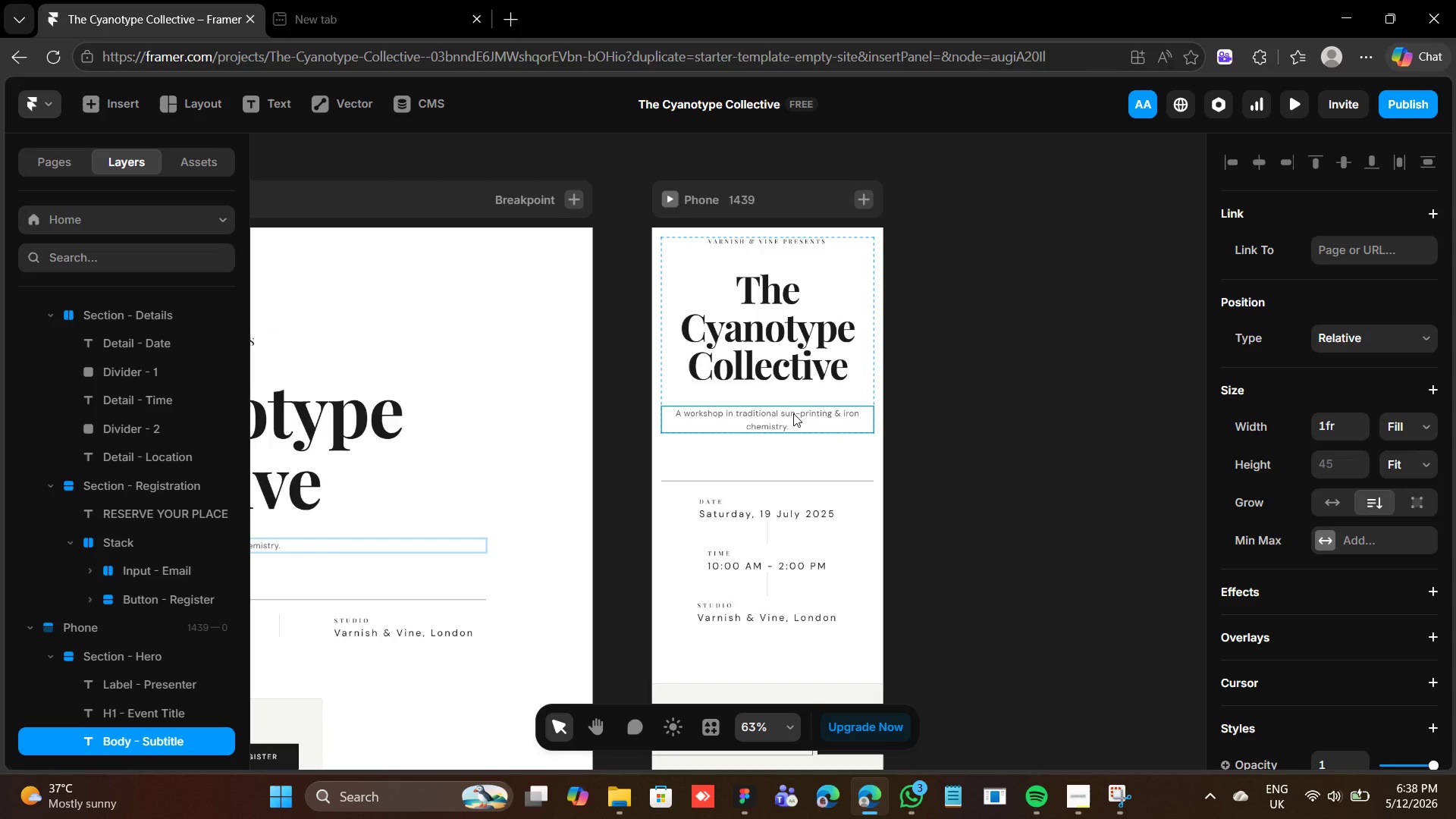 
type(300)
 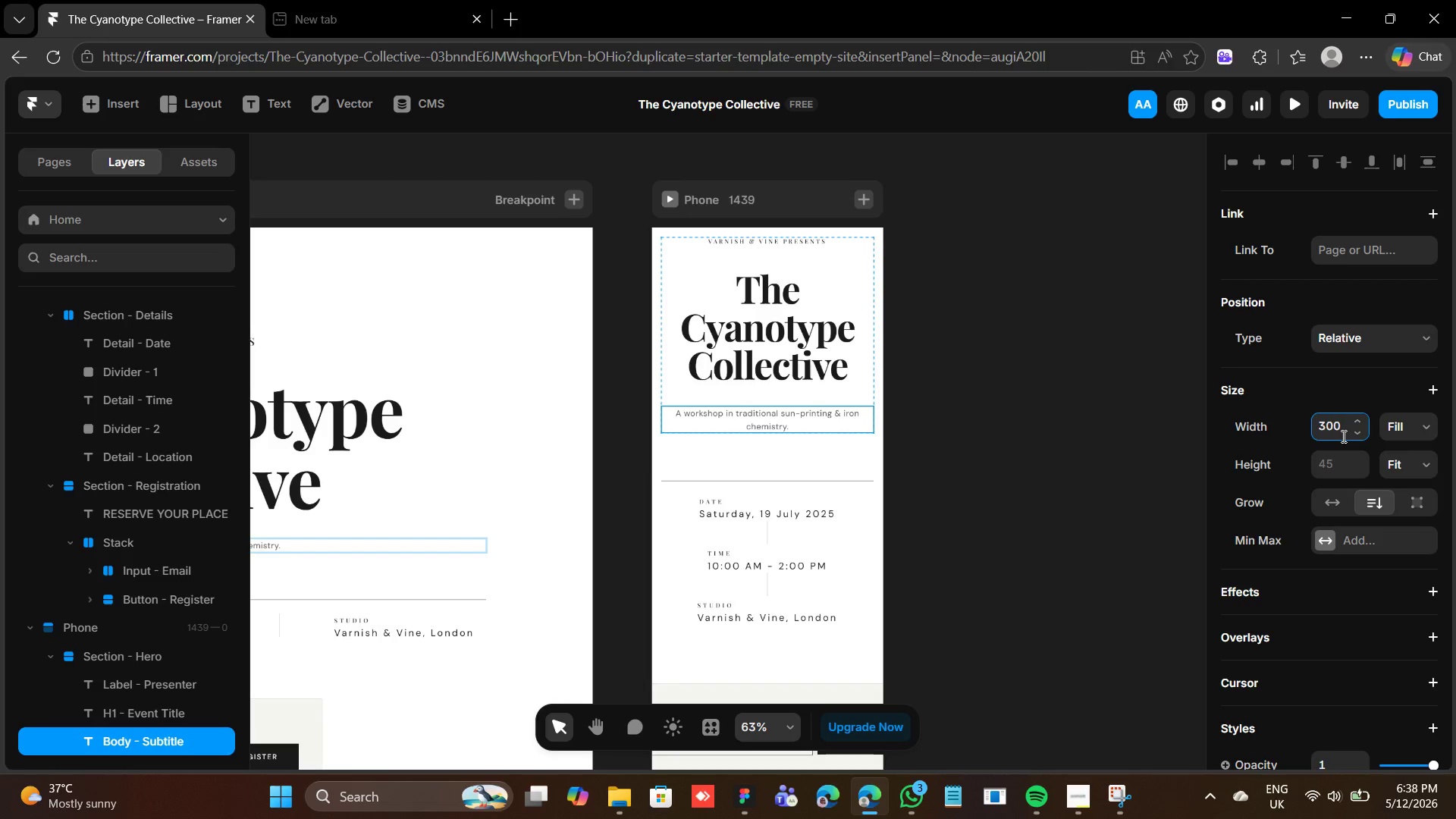 
key(Enter)
 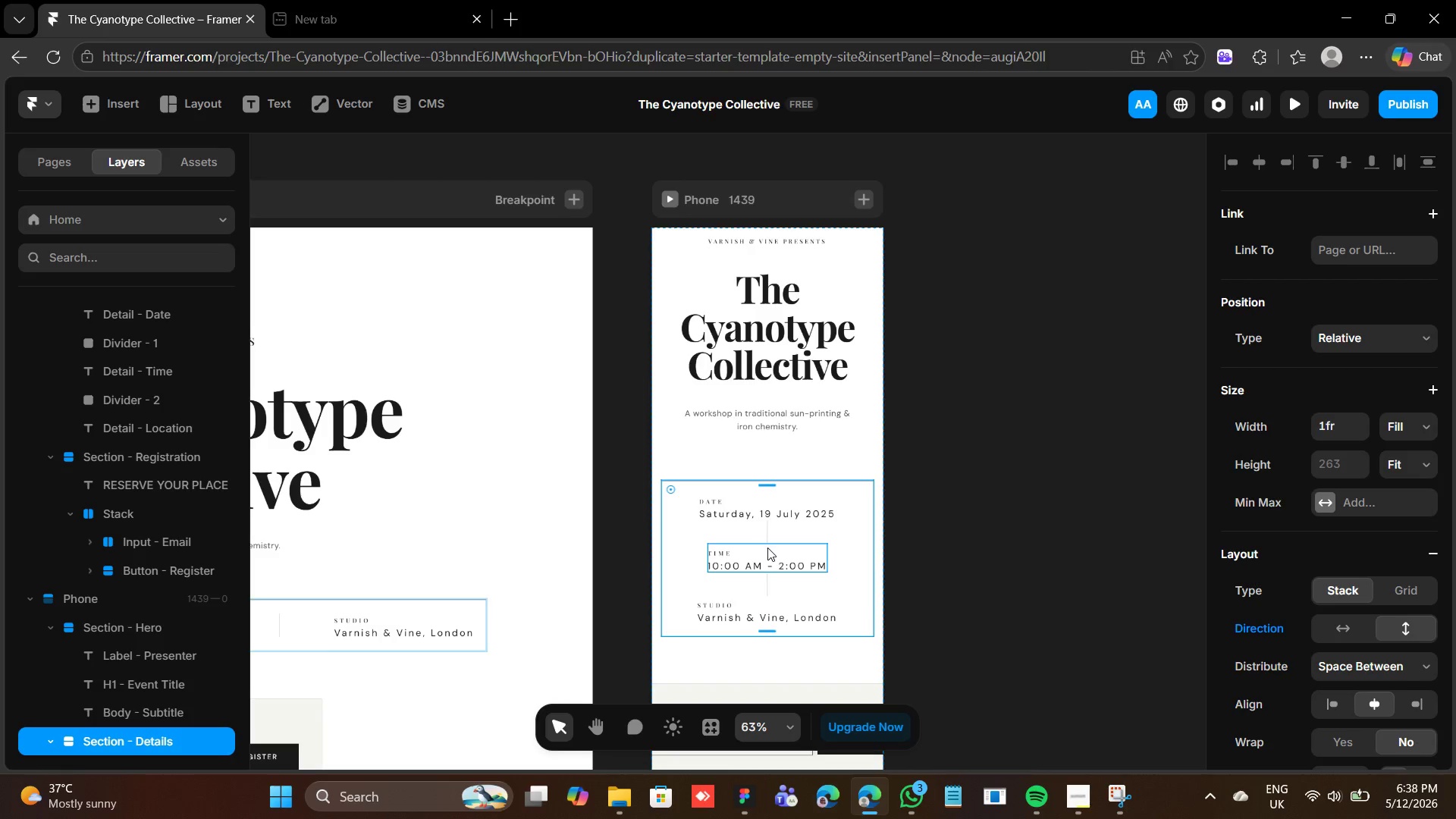 
wait(25.67)
 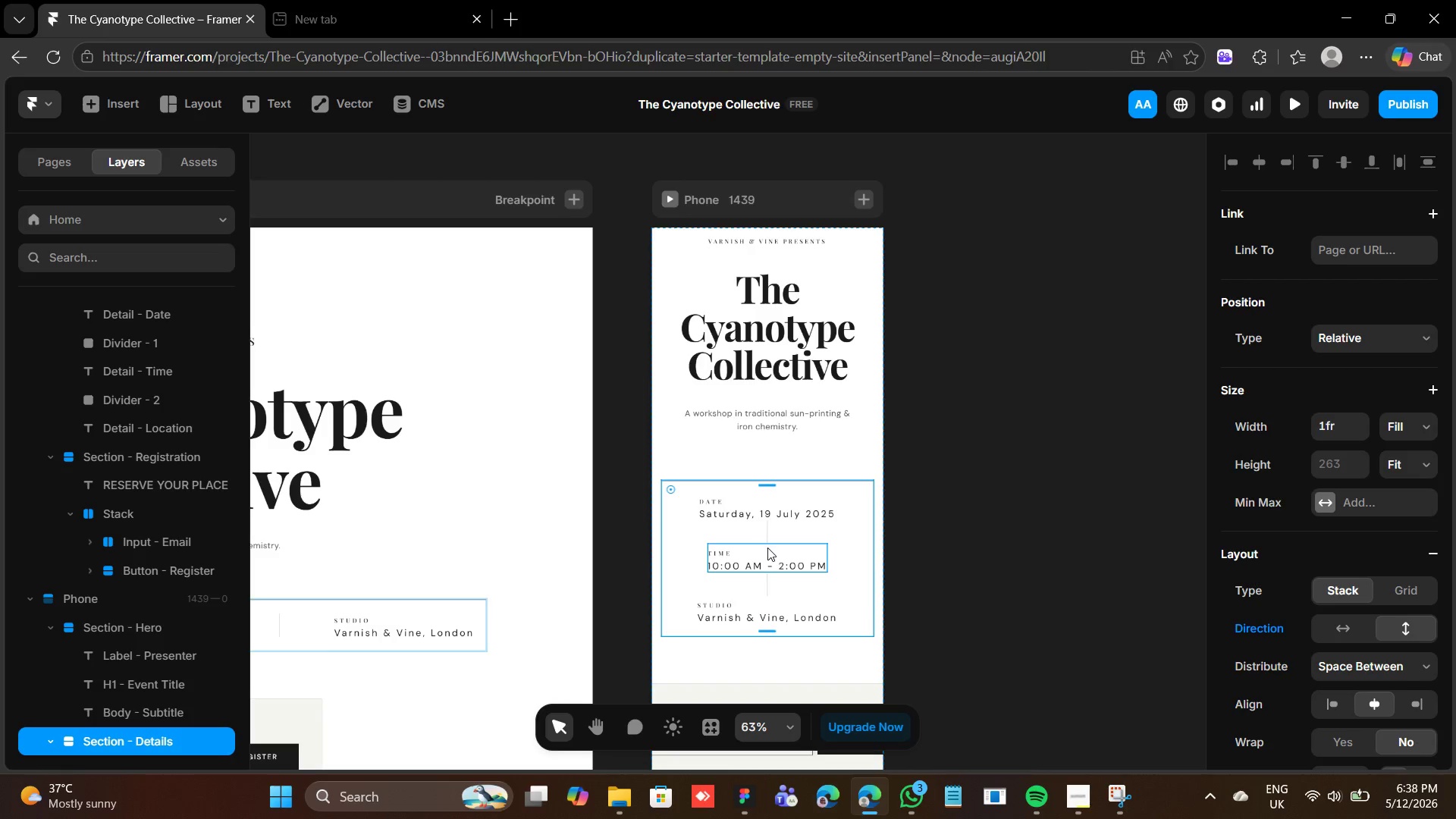 
scroll: coordinate [1386, 699], scroll_direction: down, amount: 3.0
 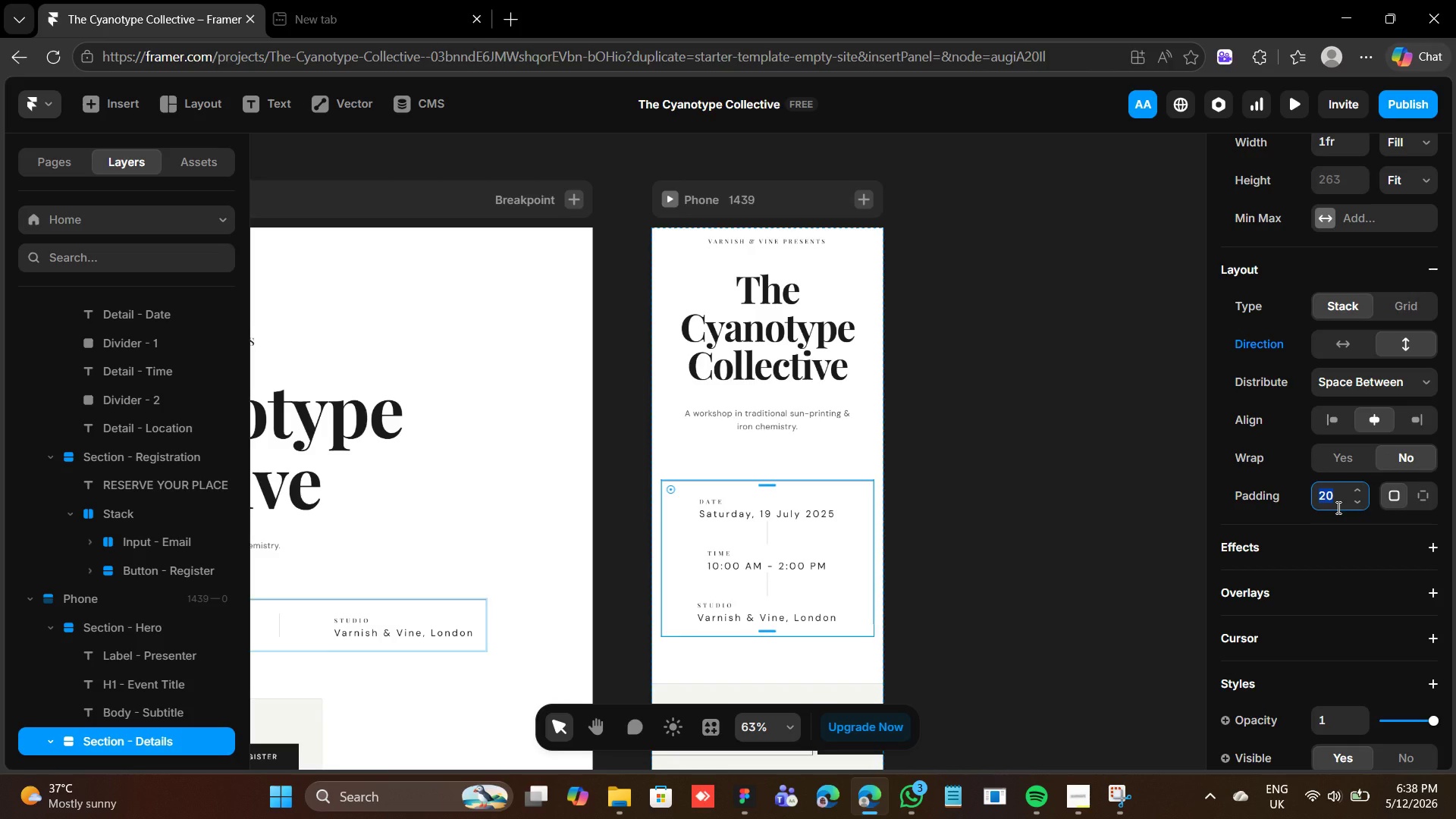 
type(24)
 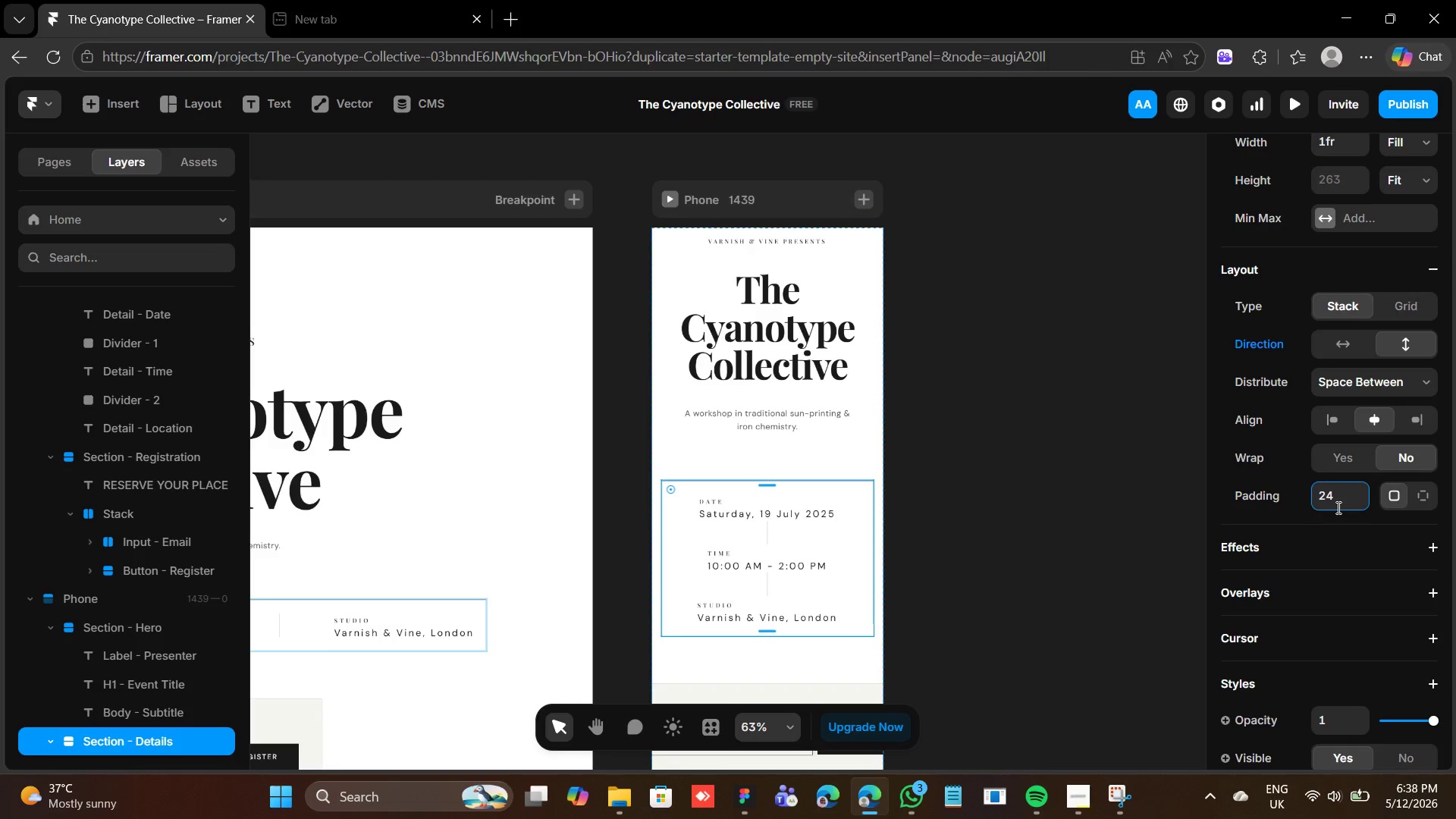 
key(Enter)
 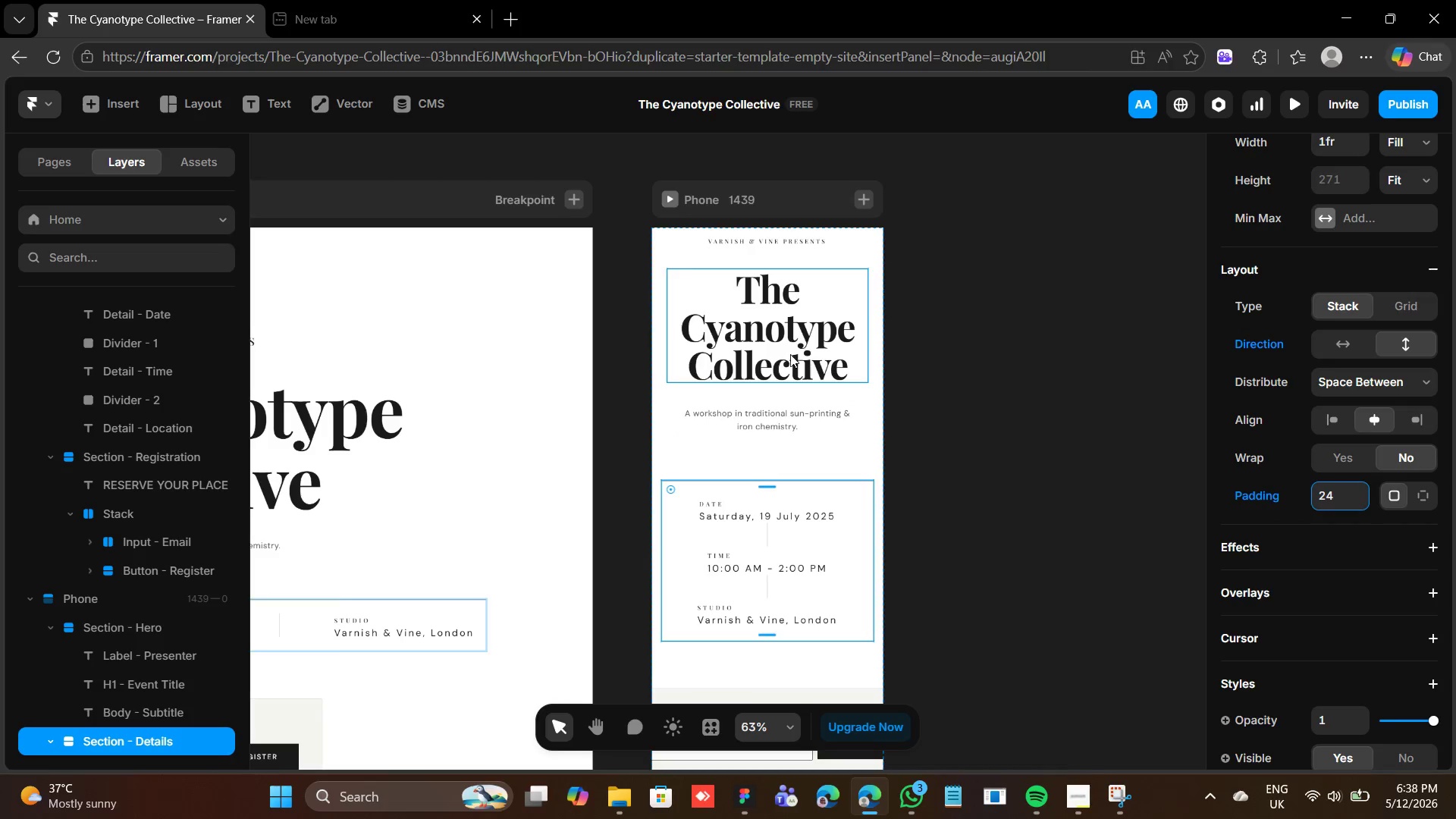 
left_click([834, 399])
 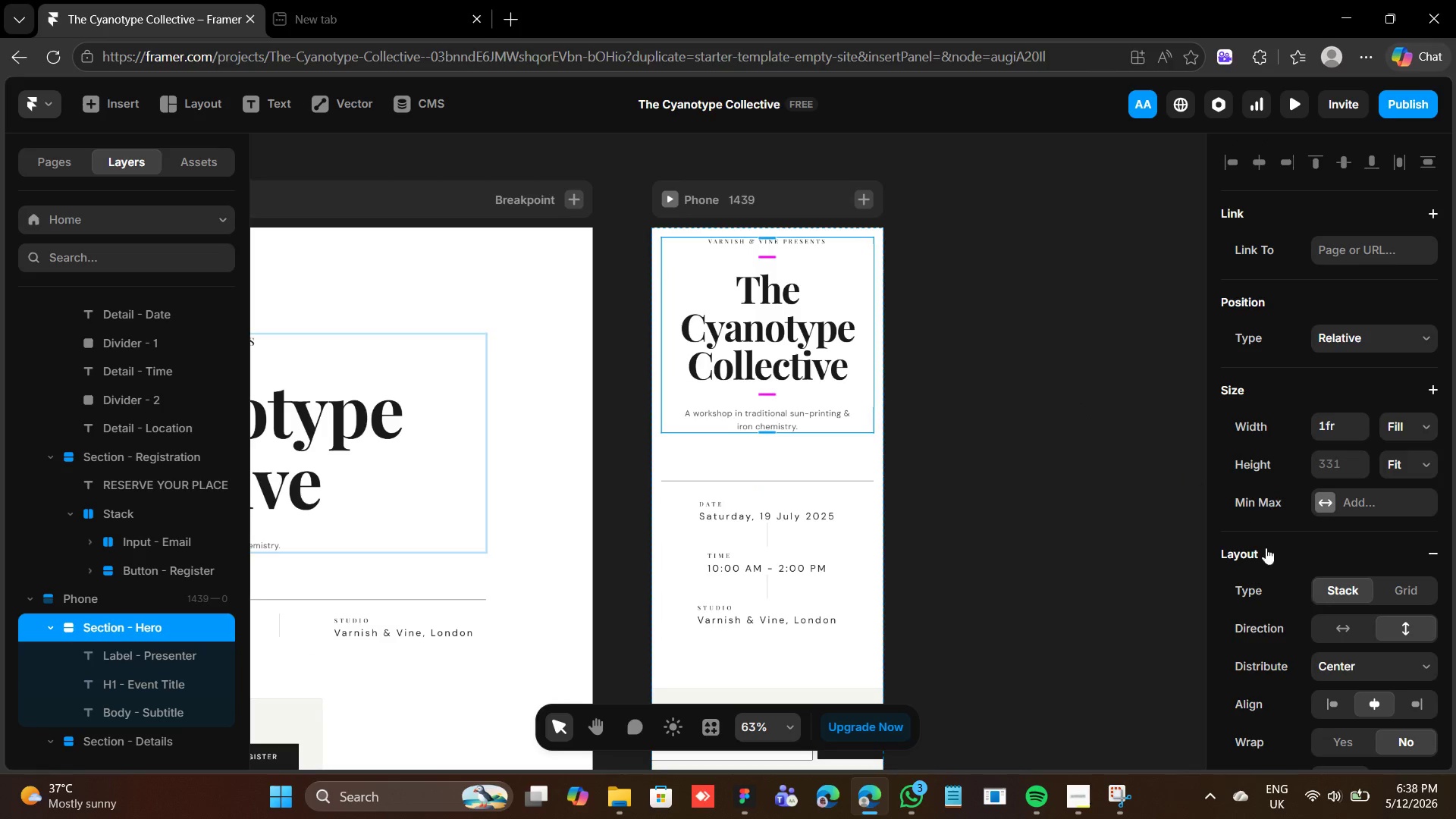 
scroll: coordinate [1367, 620], scroll_direction: down, amount: 3.0
 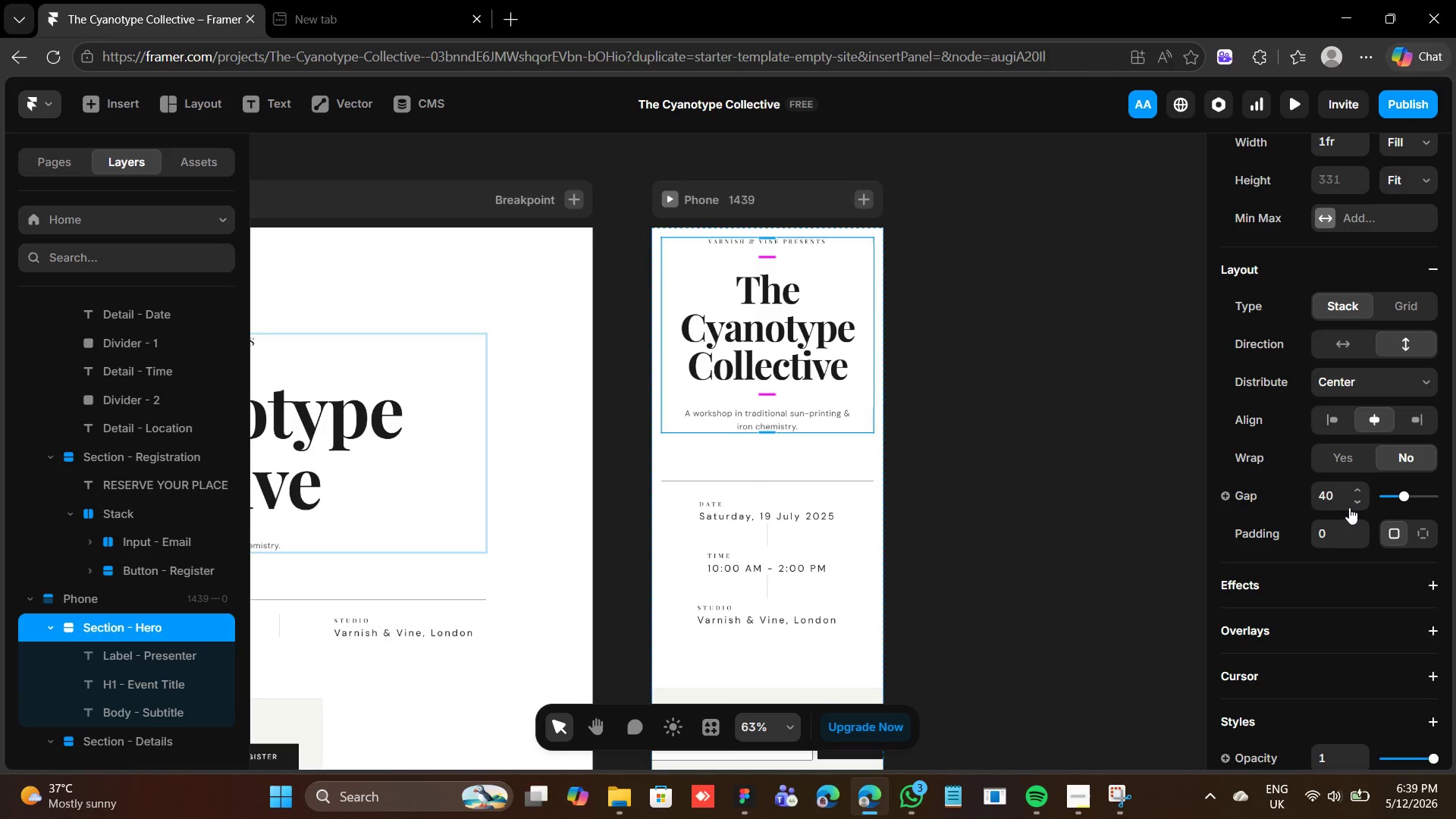 
left_click([1340, 502])
 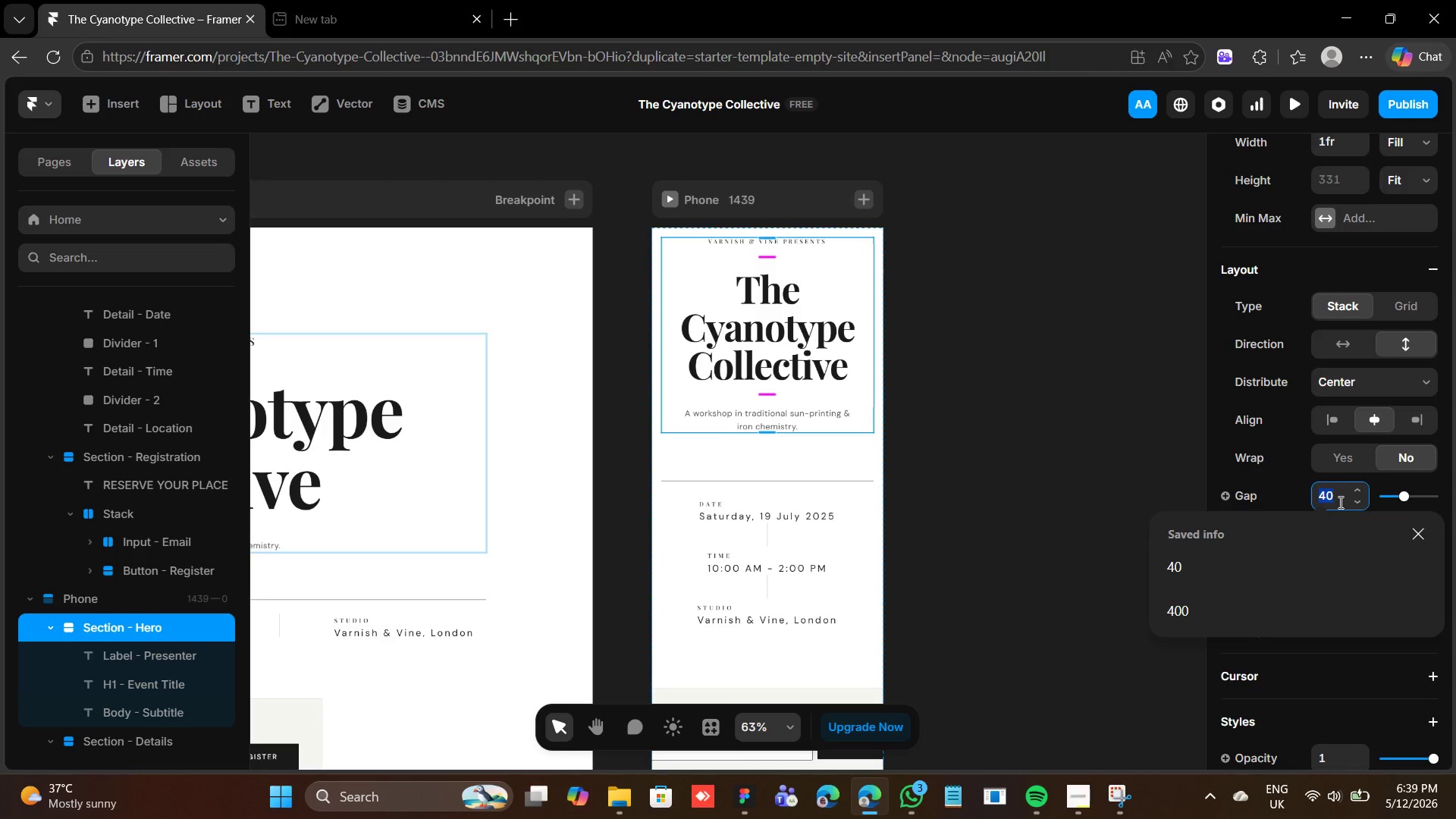 
type(20)
 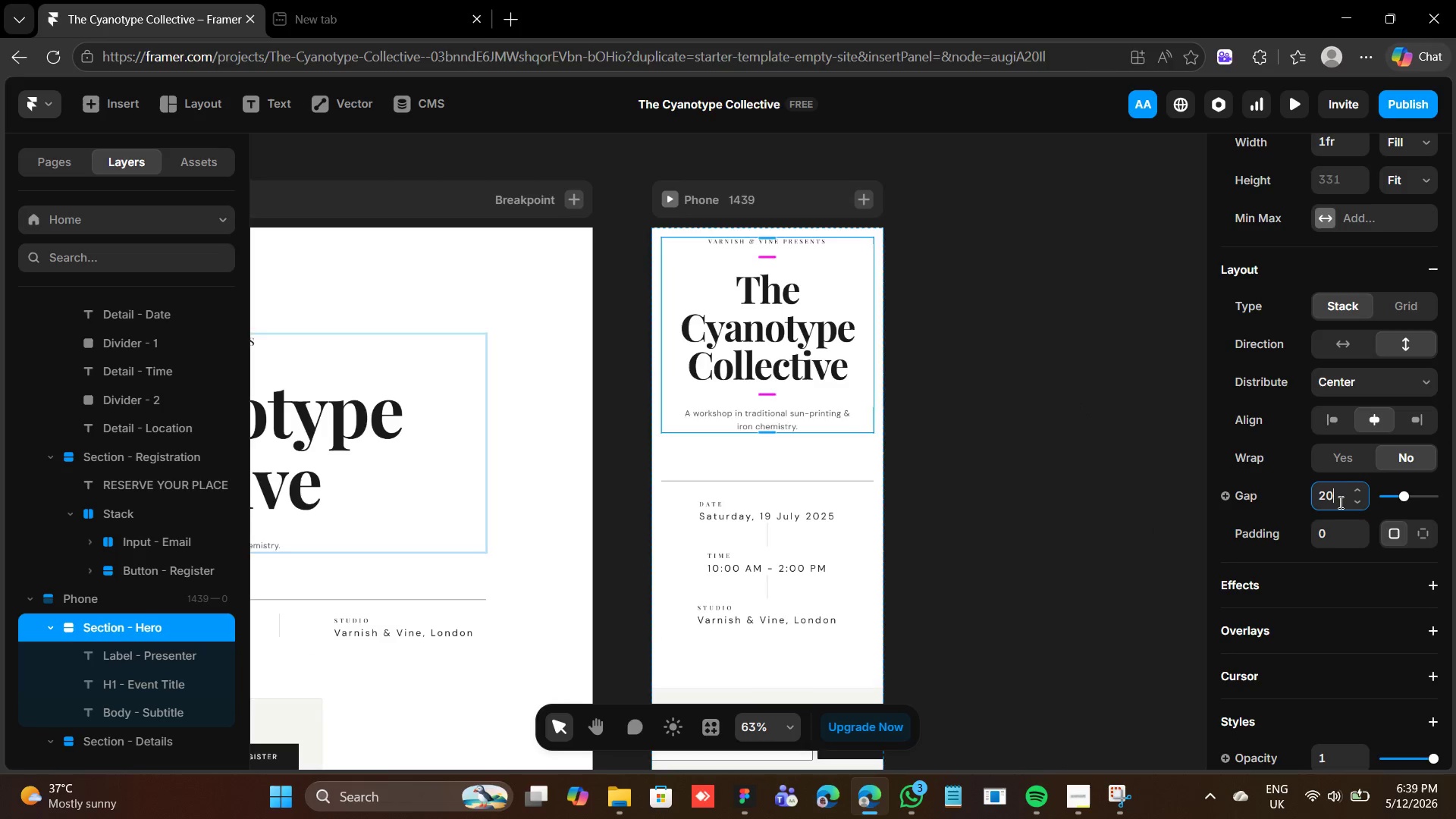 
key(Enter)
 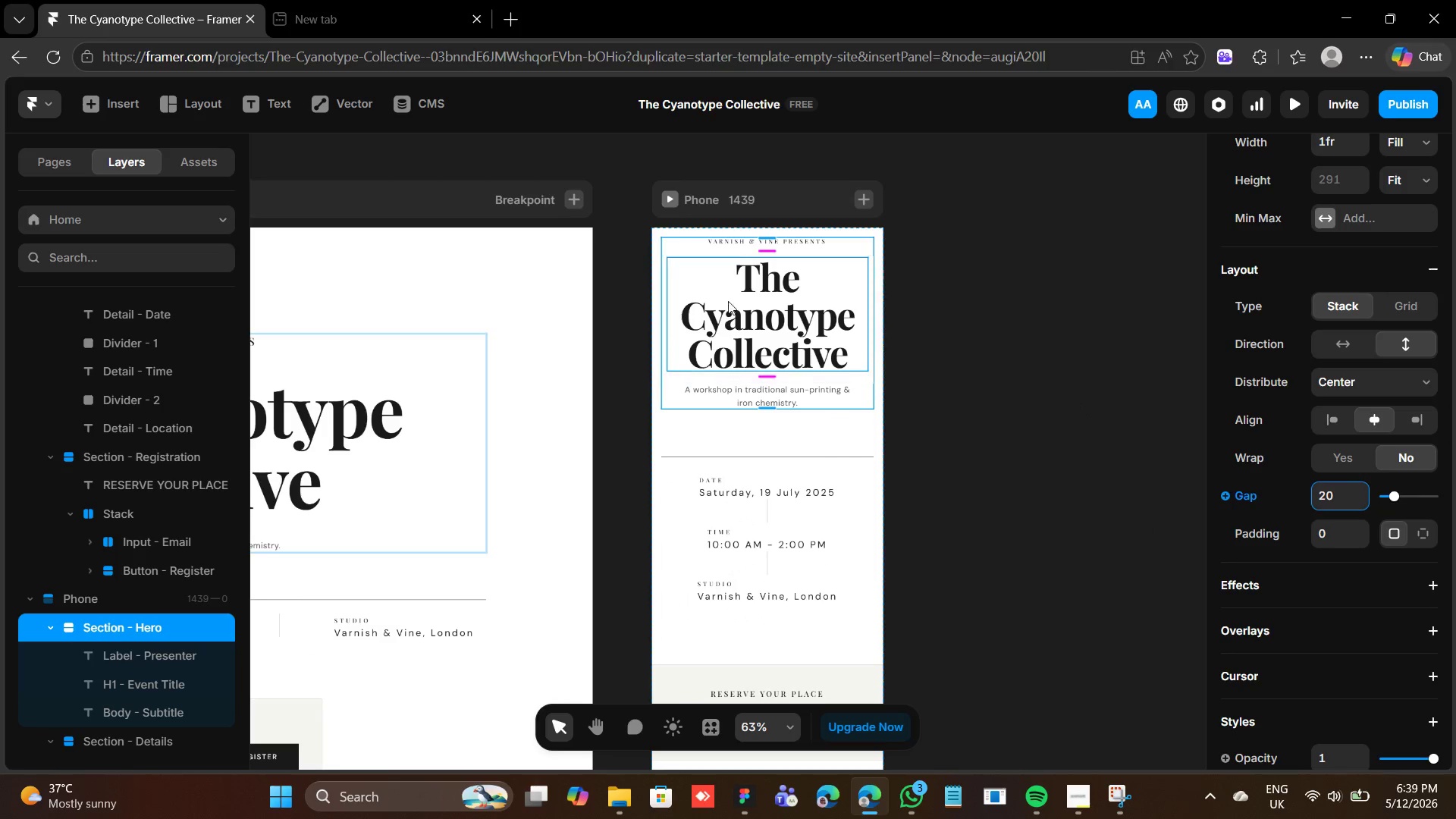 
left_click([751, 189])
 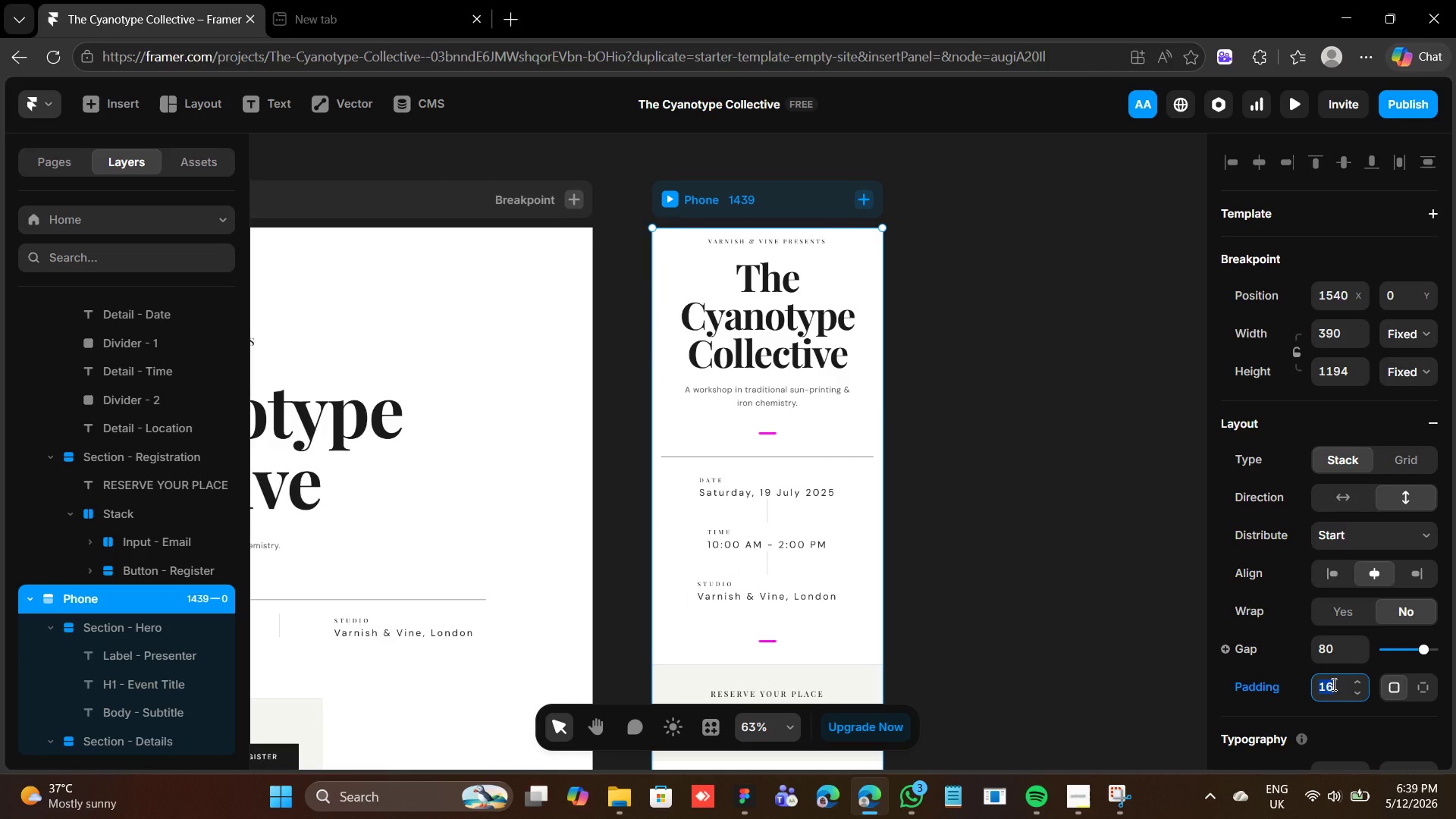 
type(40)
 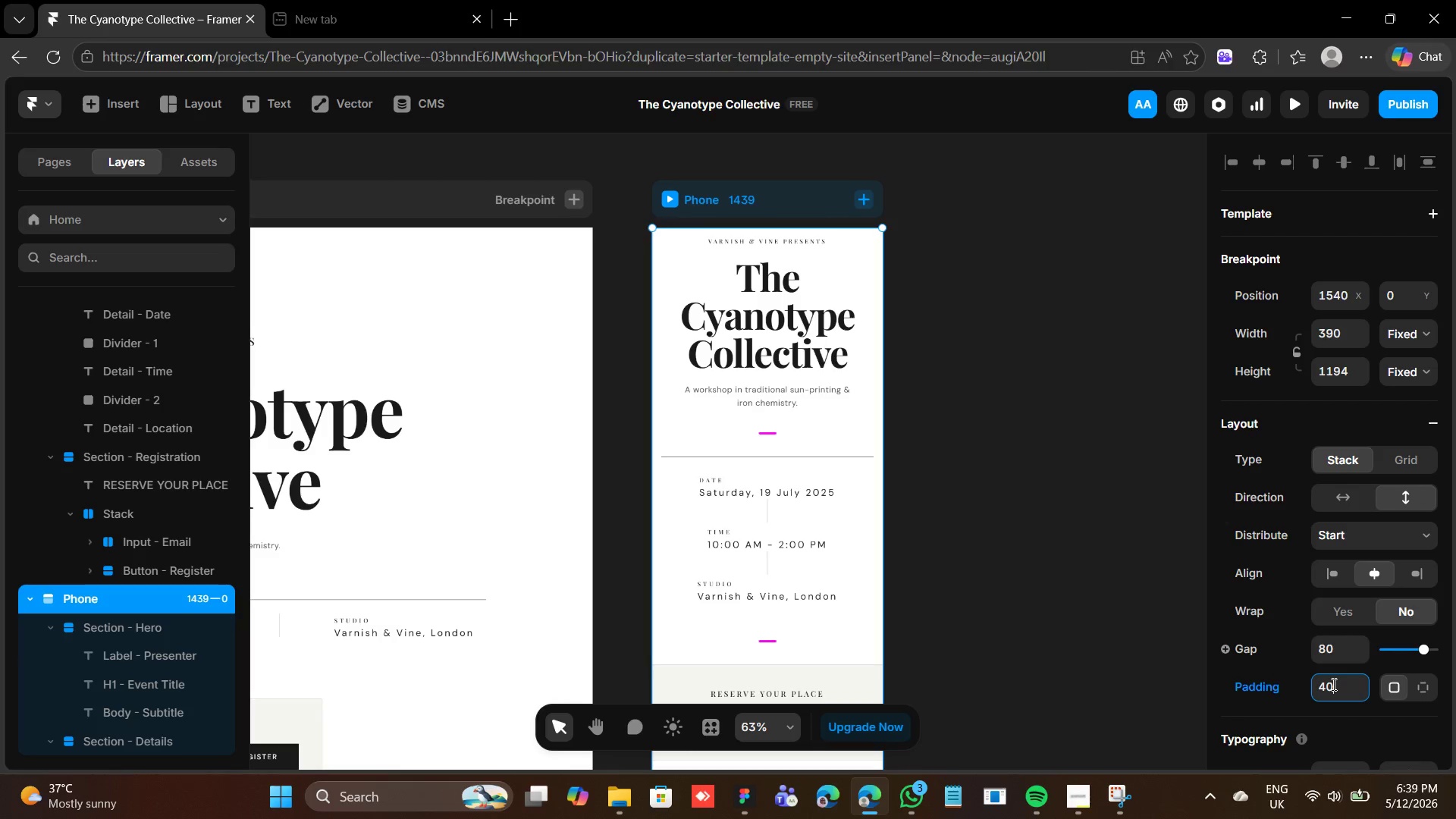 
key(Enter)
 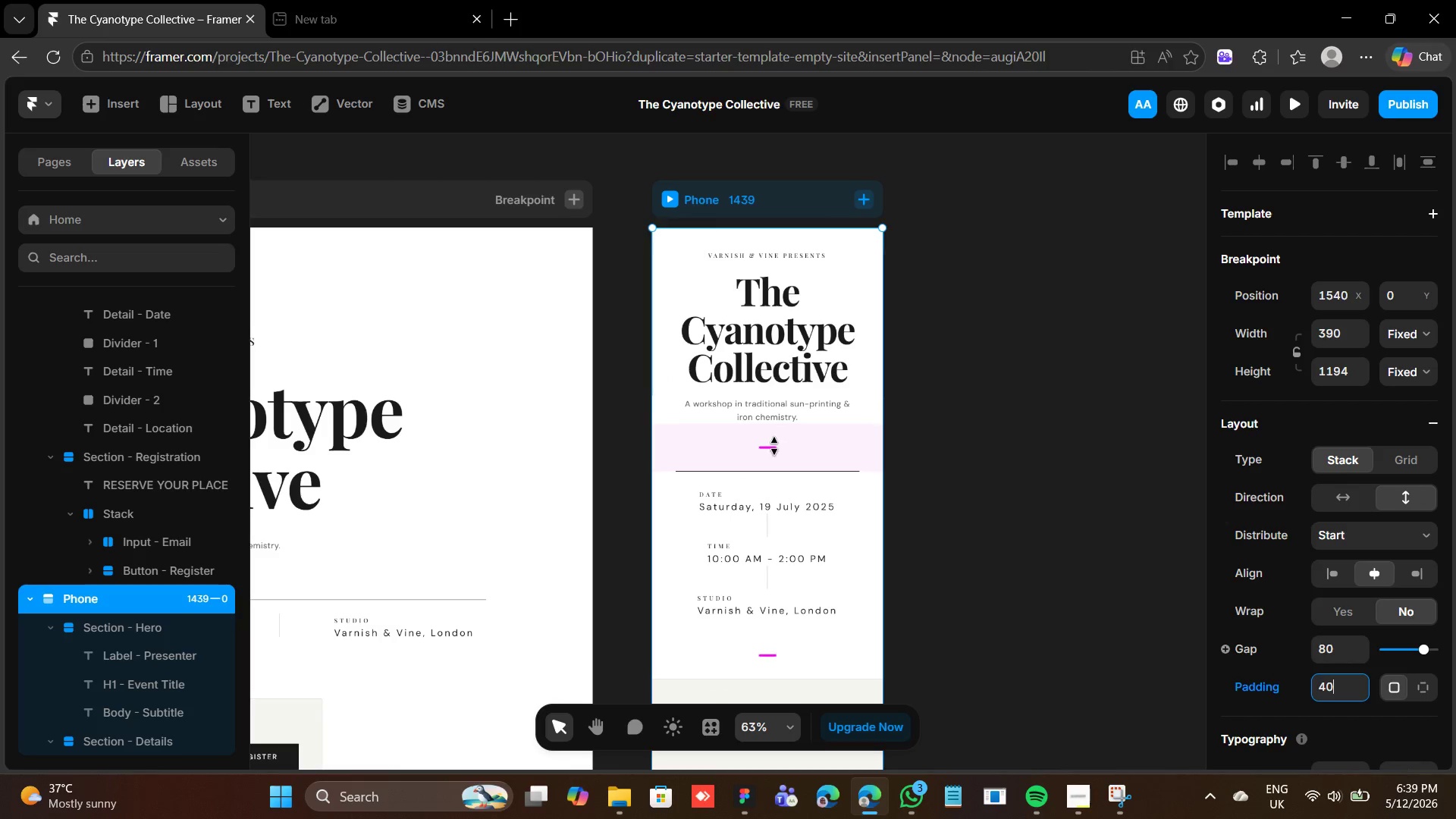 
wait(6.89)
 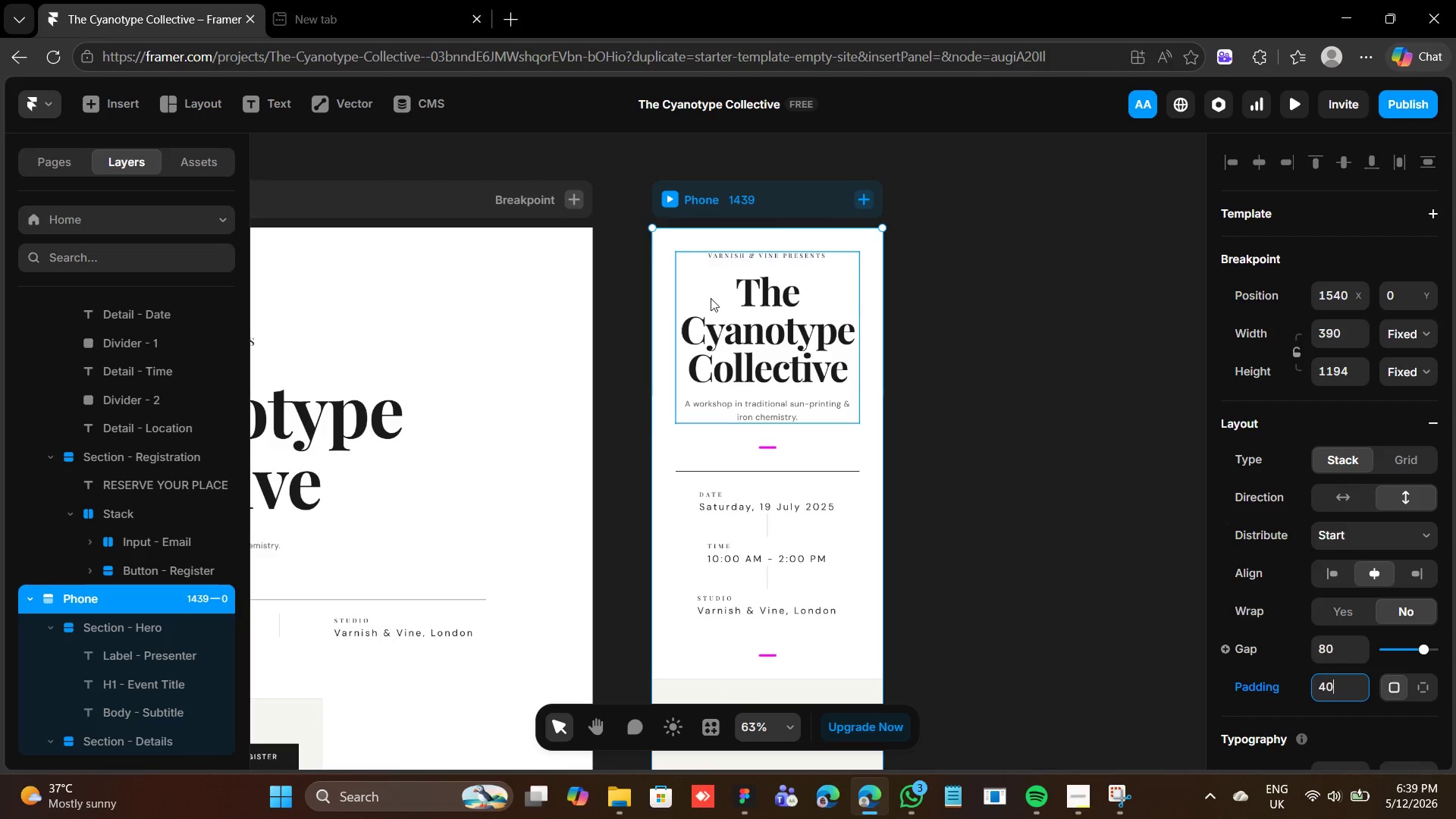 
left_click([774, 447])
 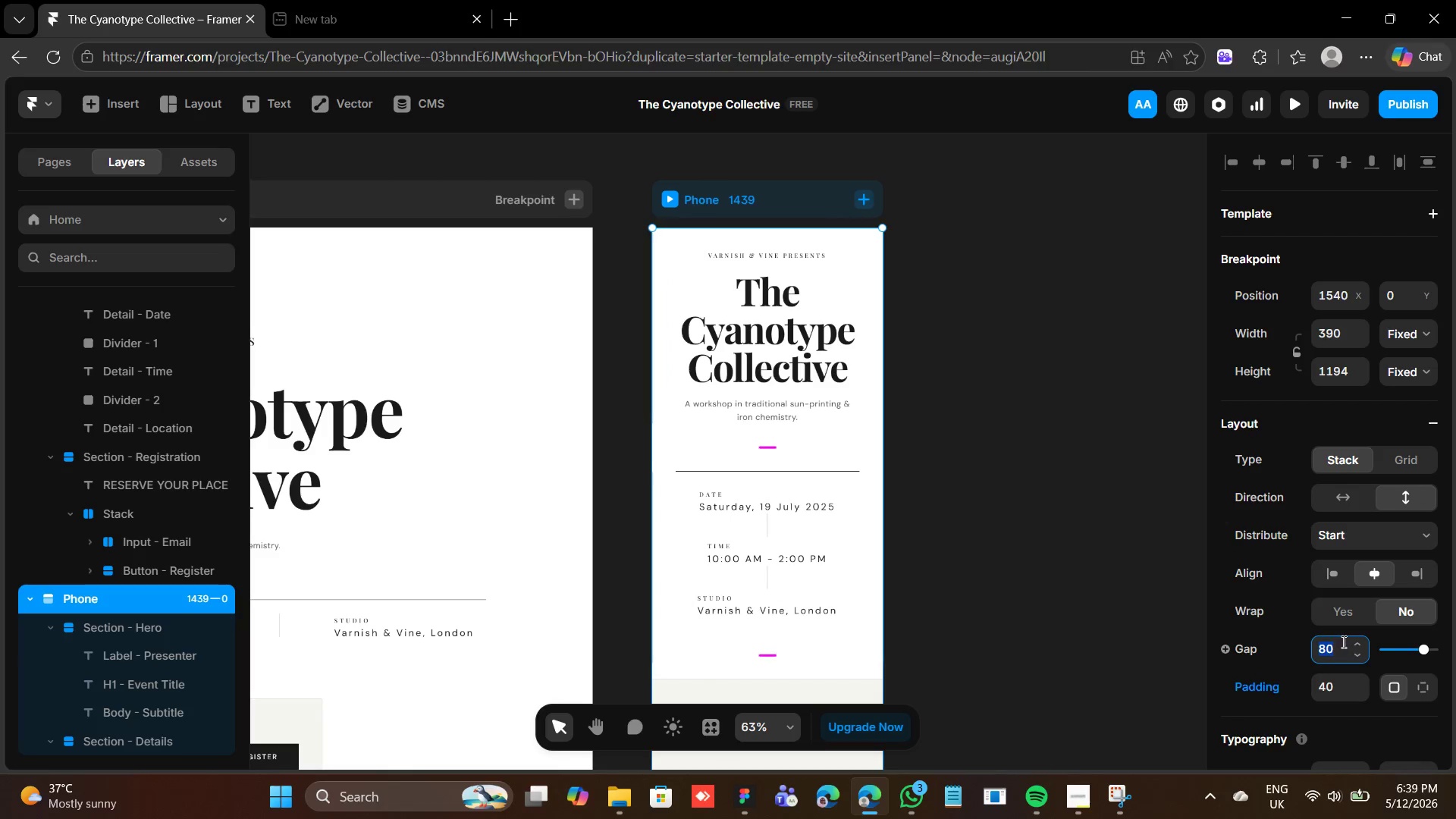 
type(40)
 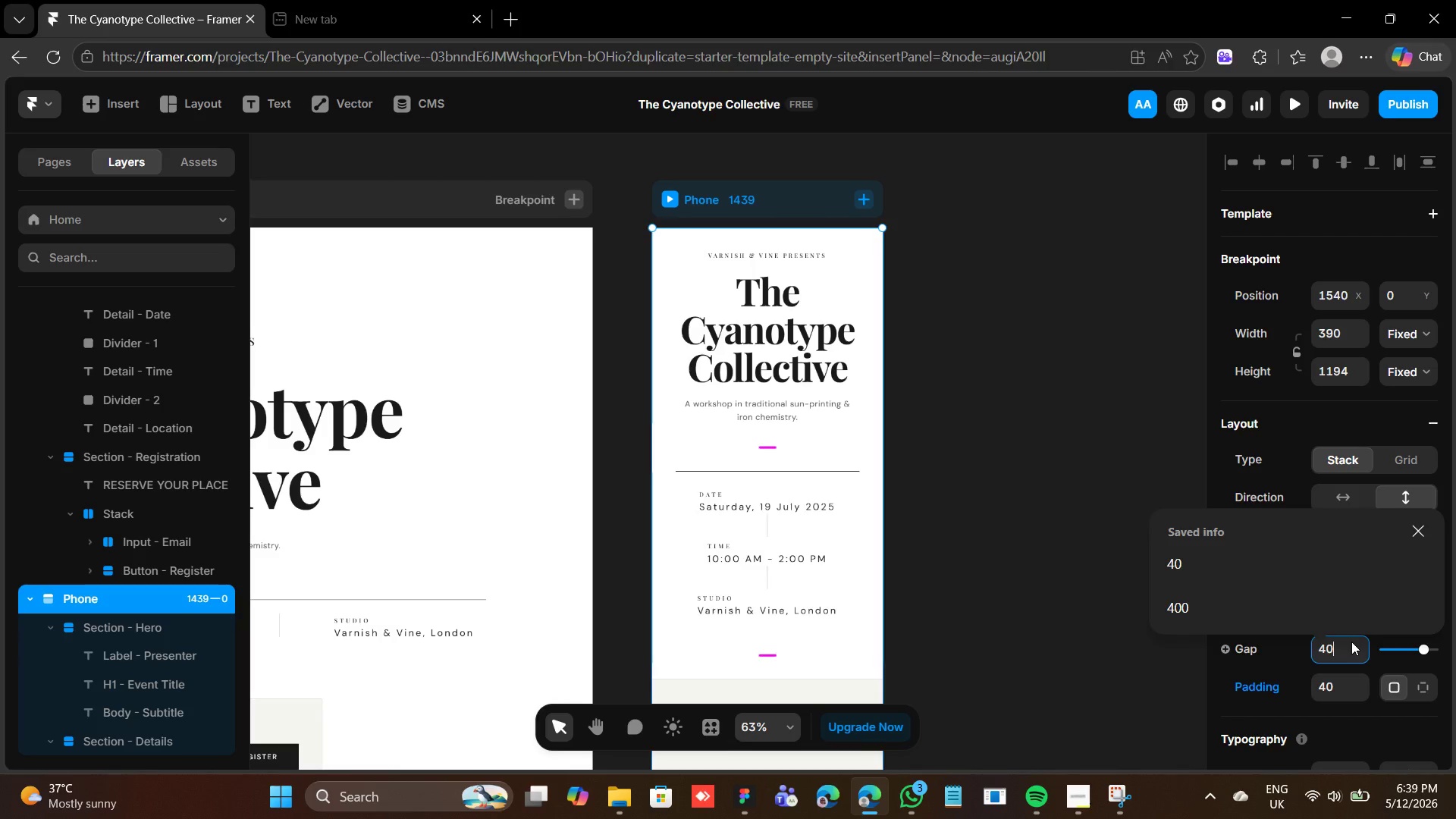 
key(Enter)
 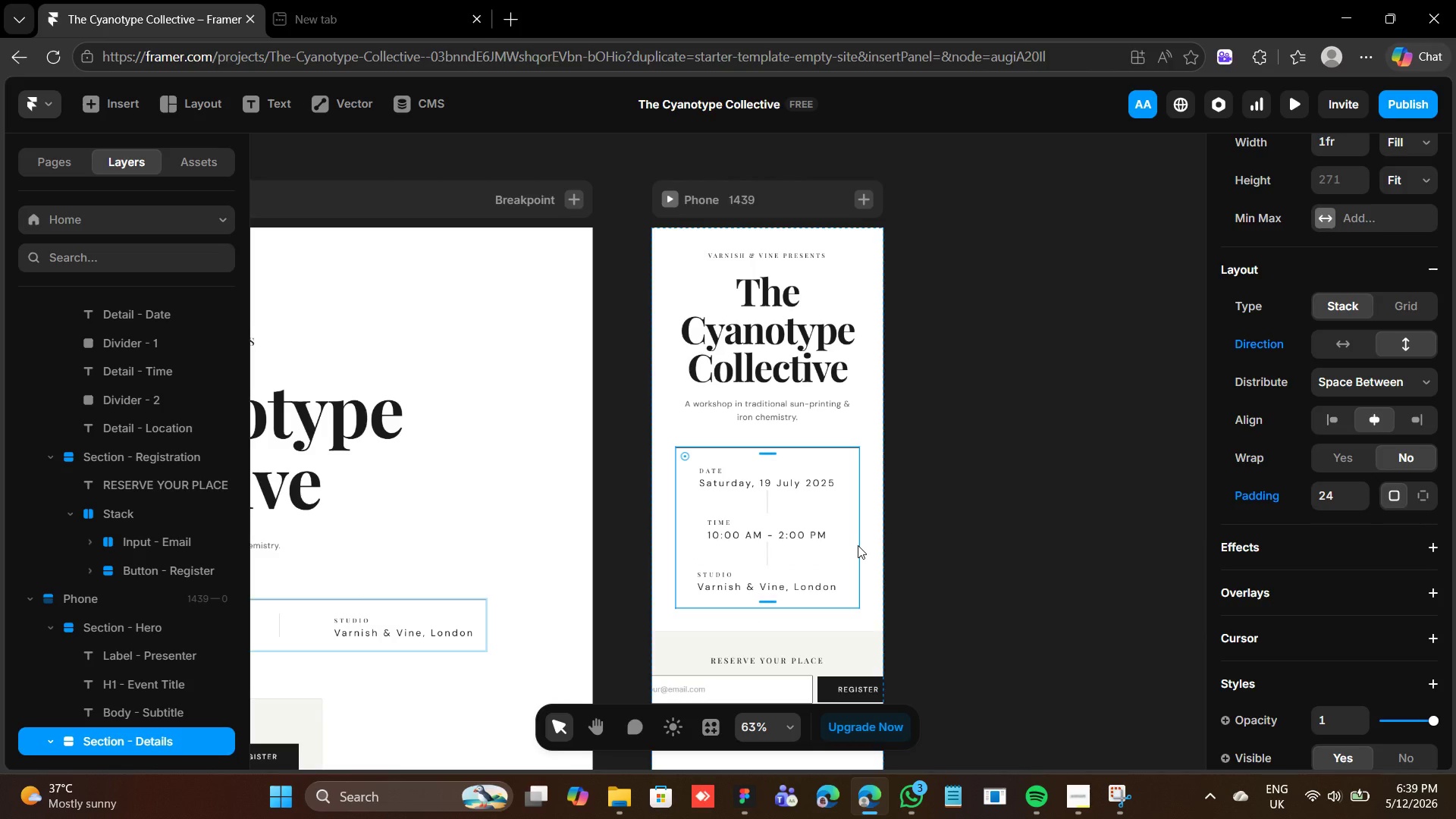 
wait(26.53)
 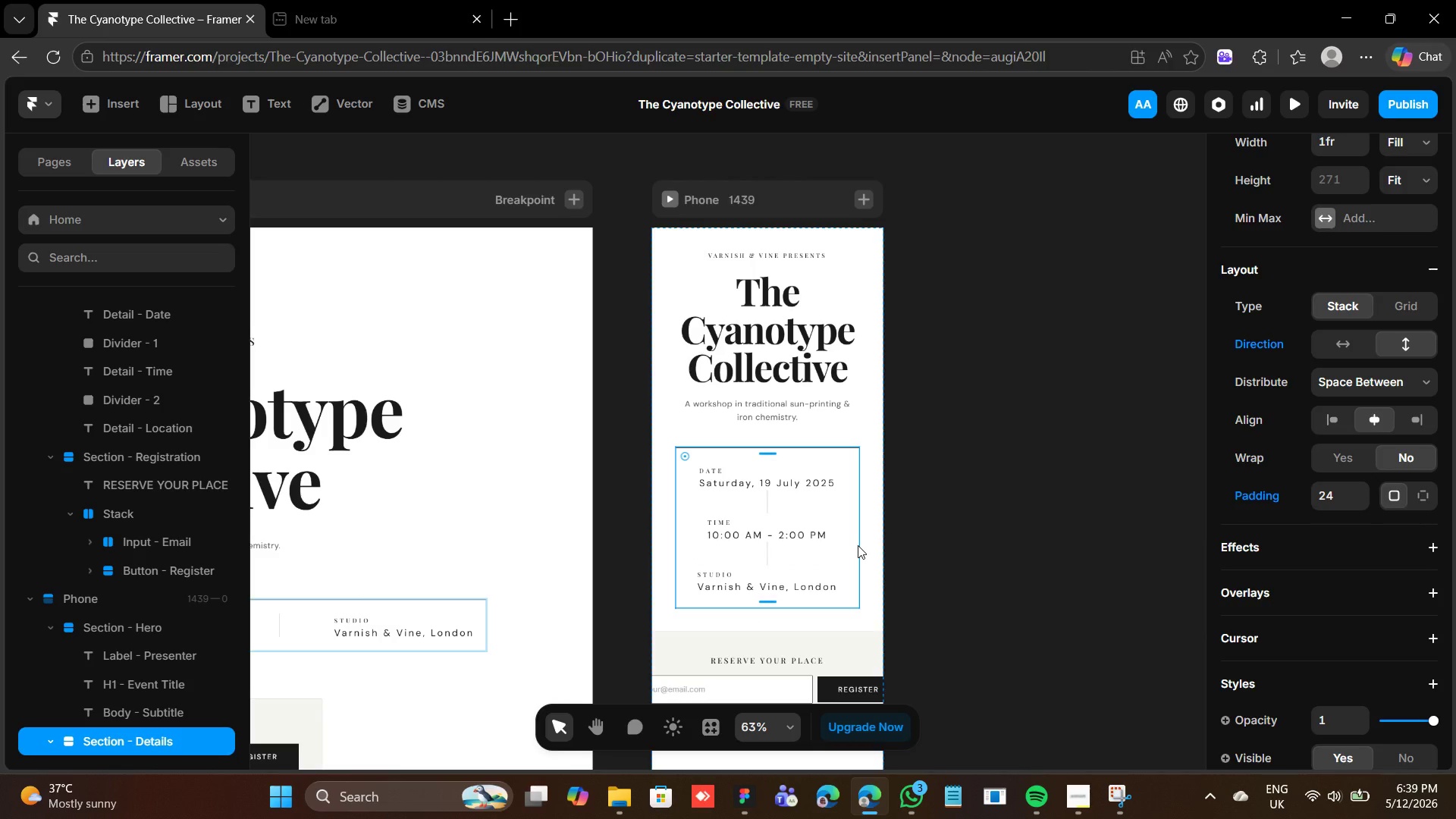 
left_click([745, 579])
 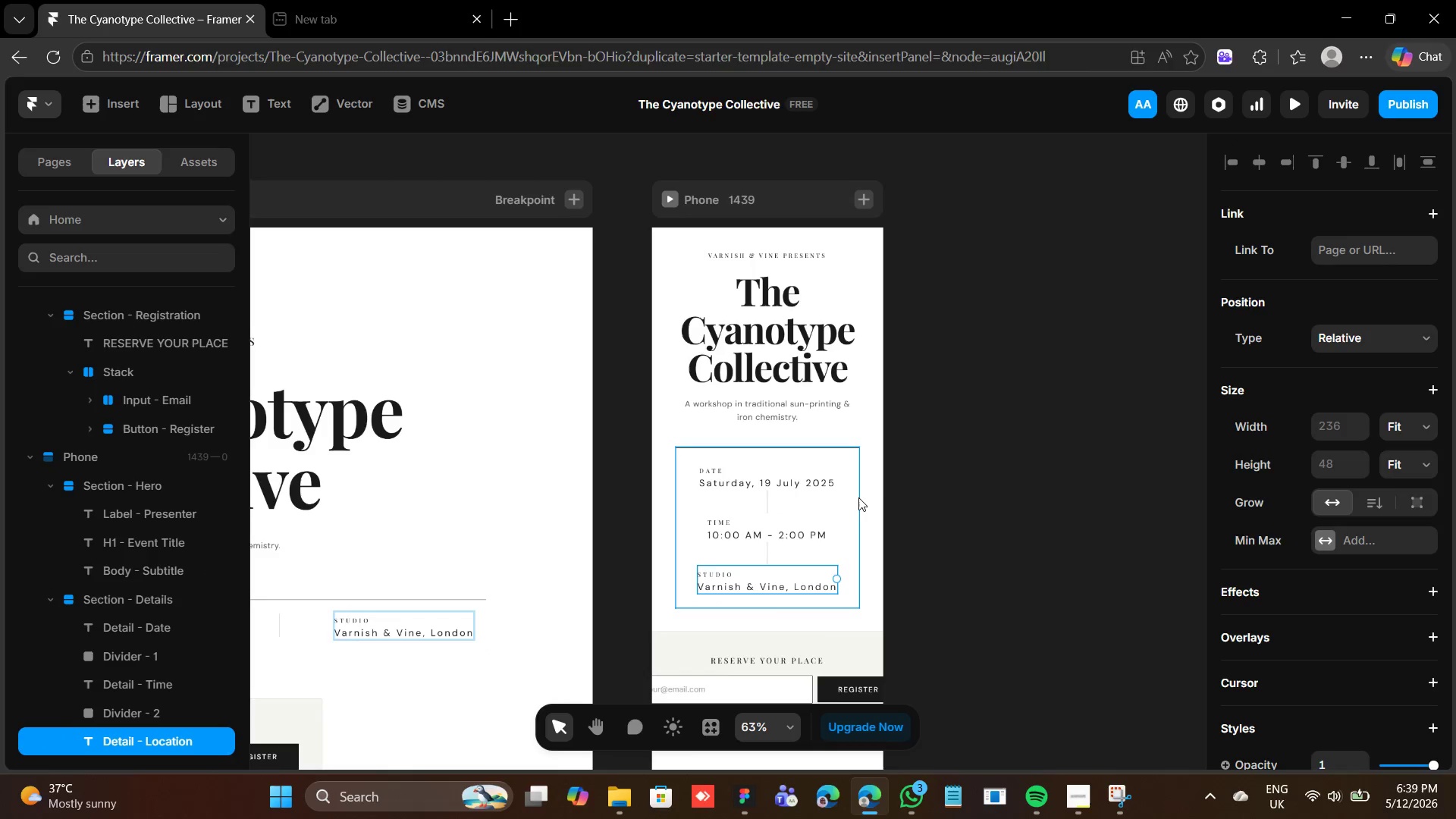 
left_click([844, 454])
 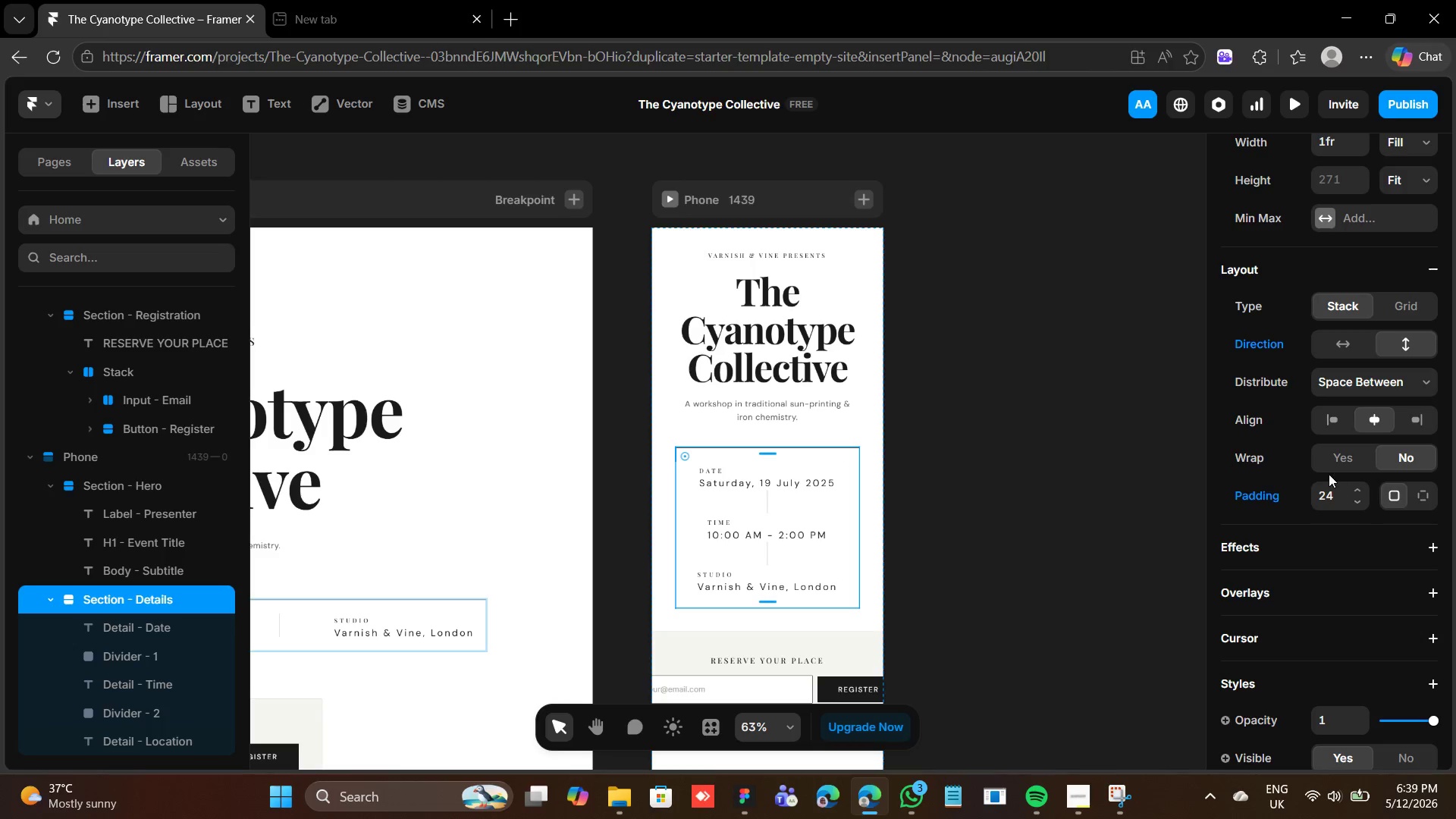 
left_click([1339, 495])
 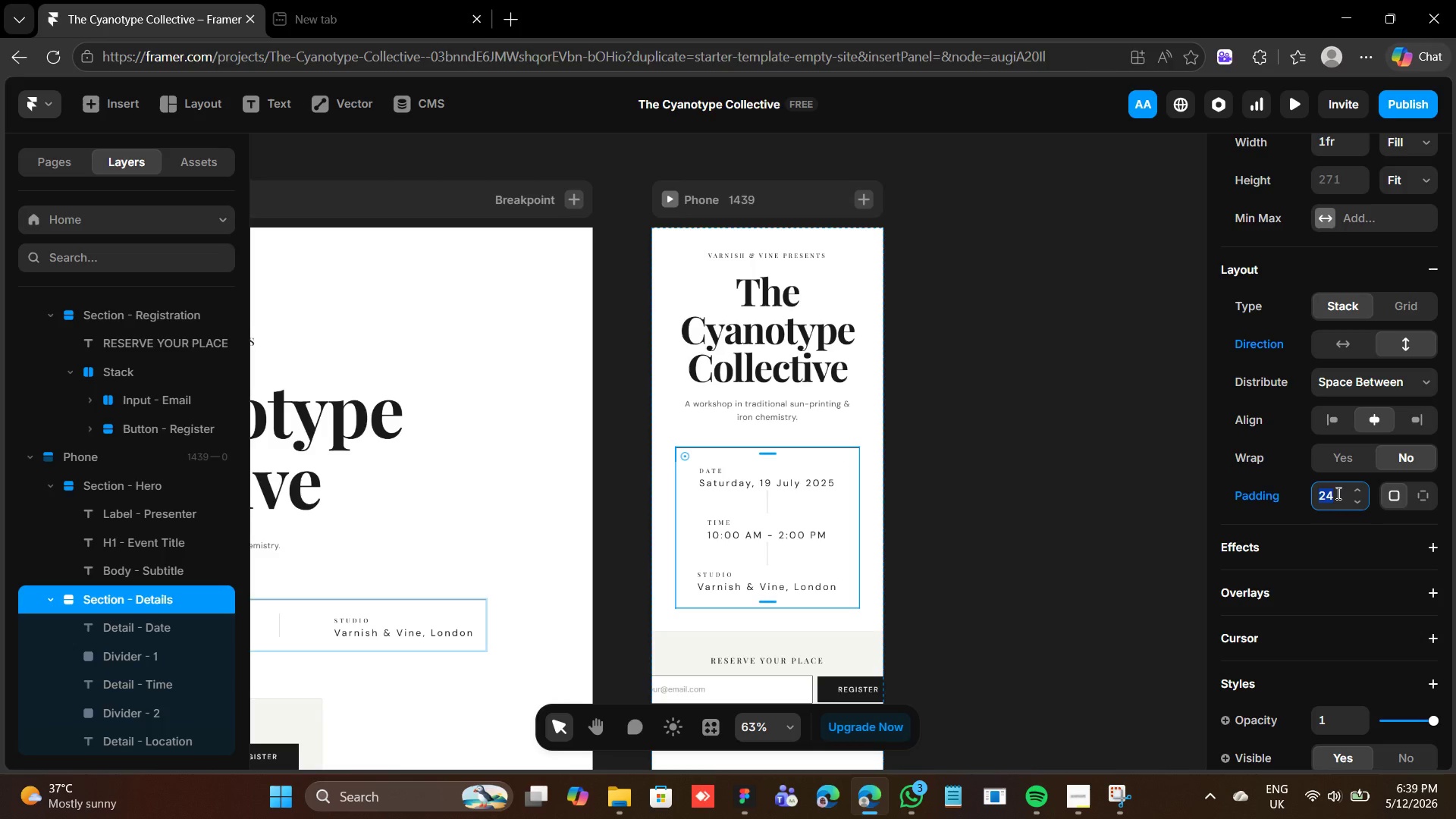 
type(40)
 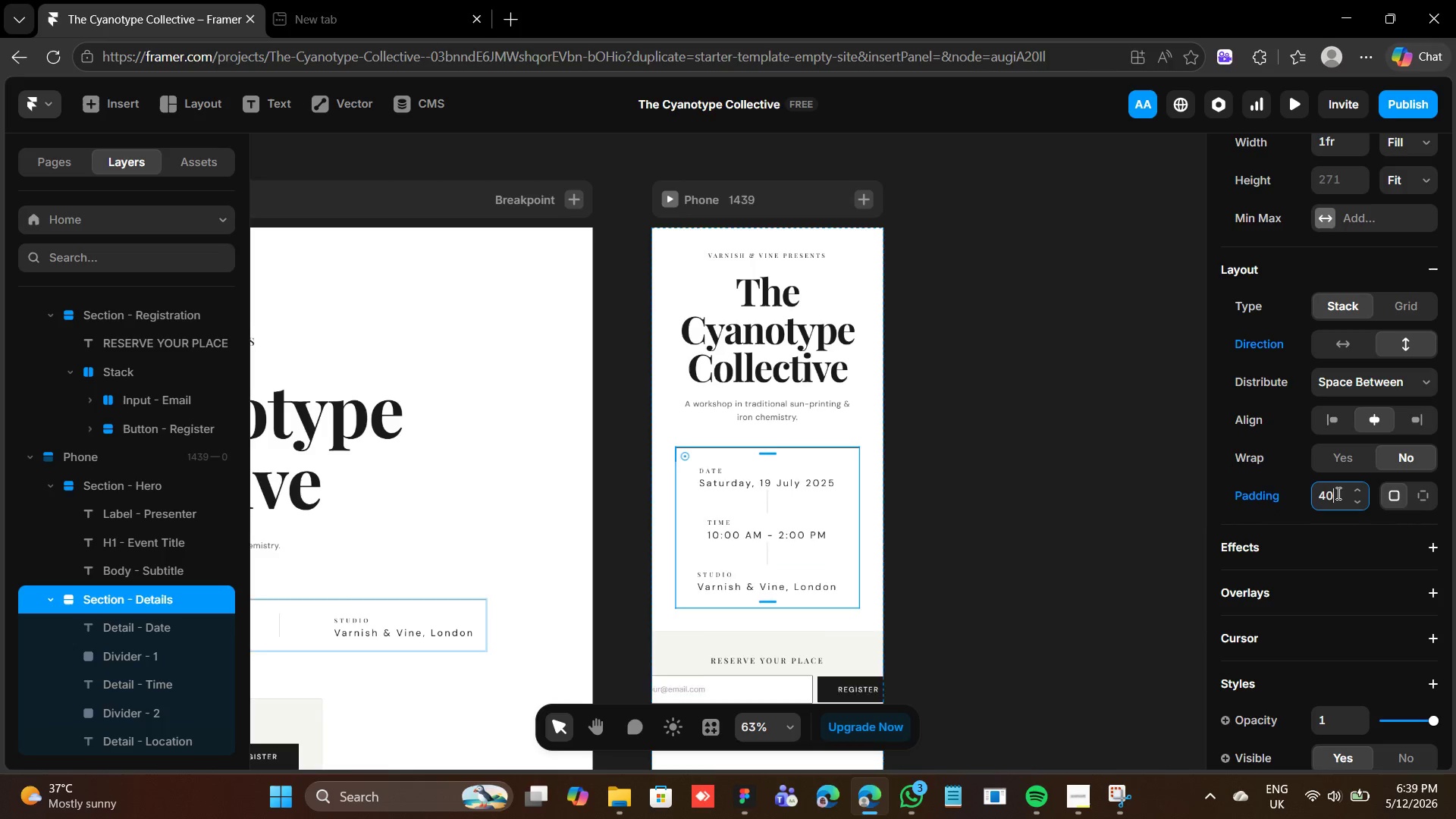 
key(Enter)
 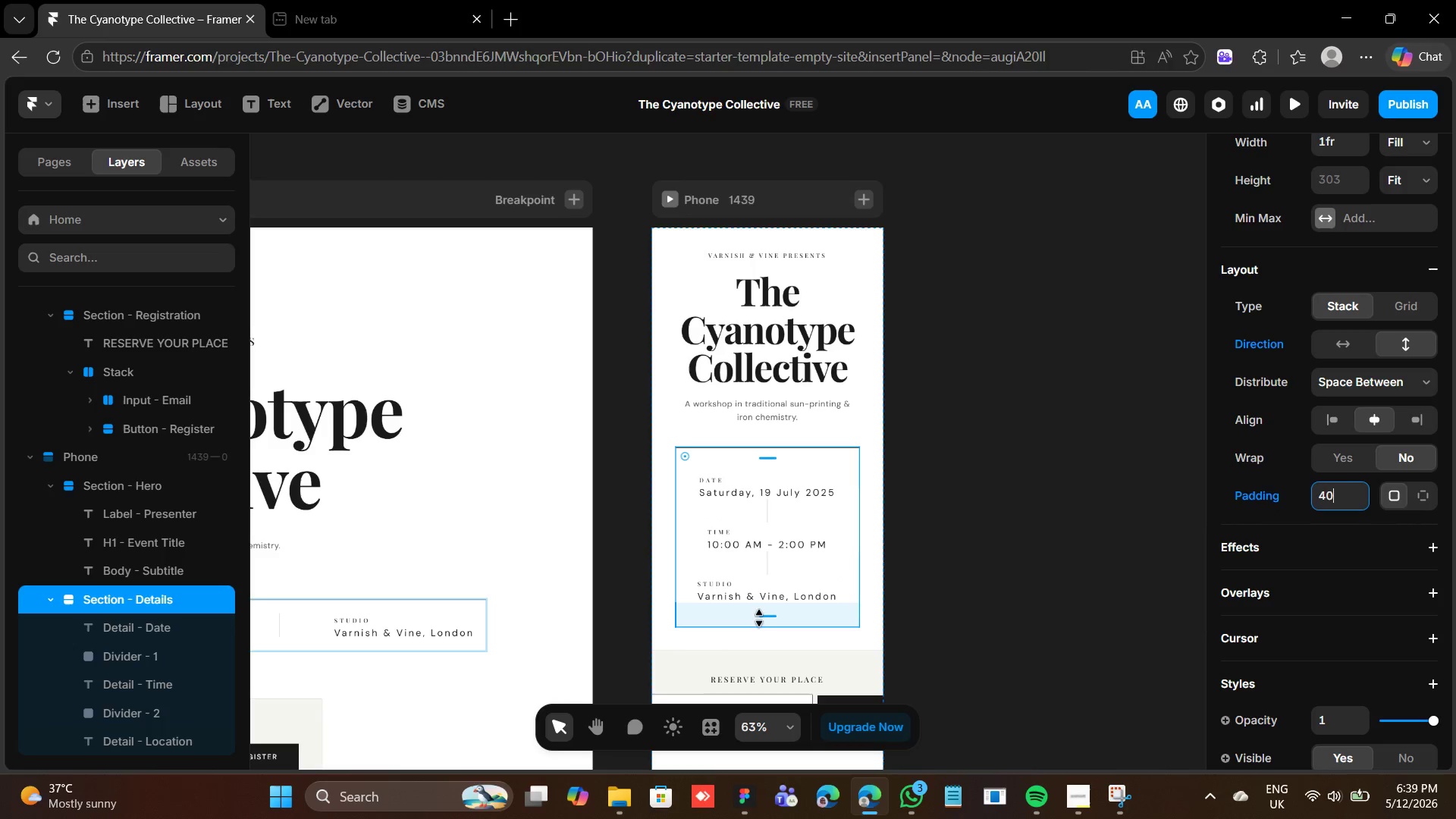 
key(Control+Z)
 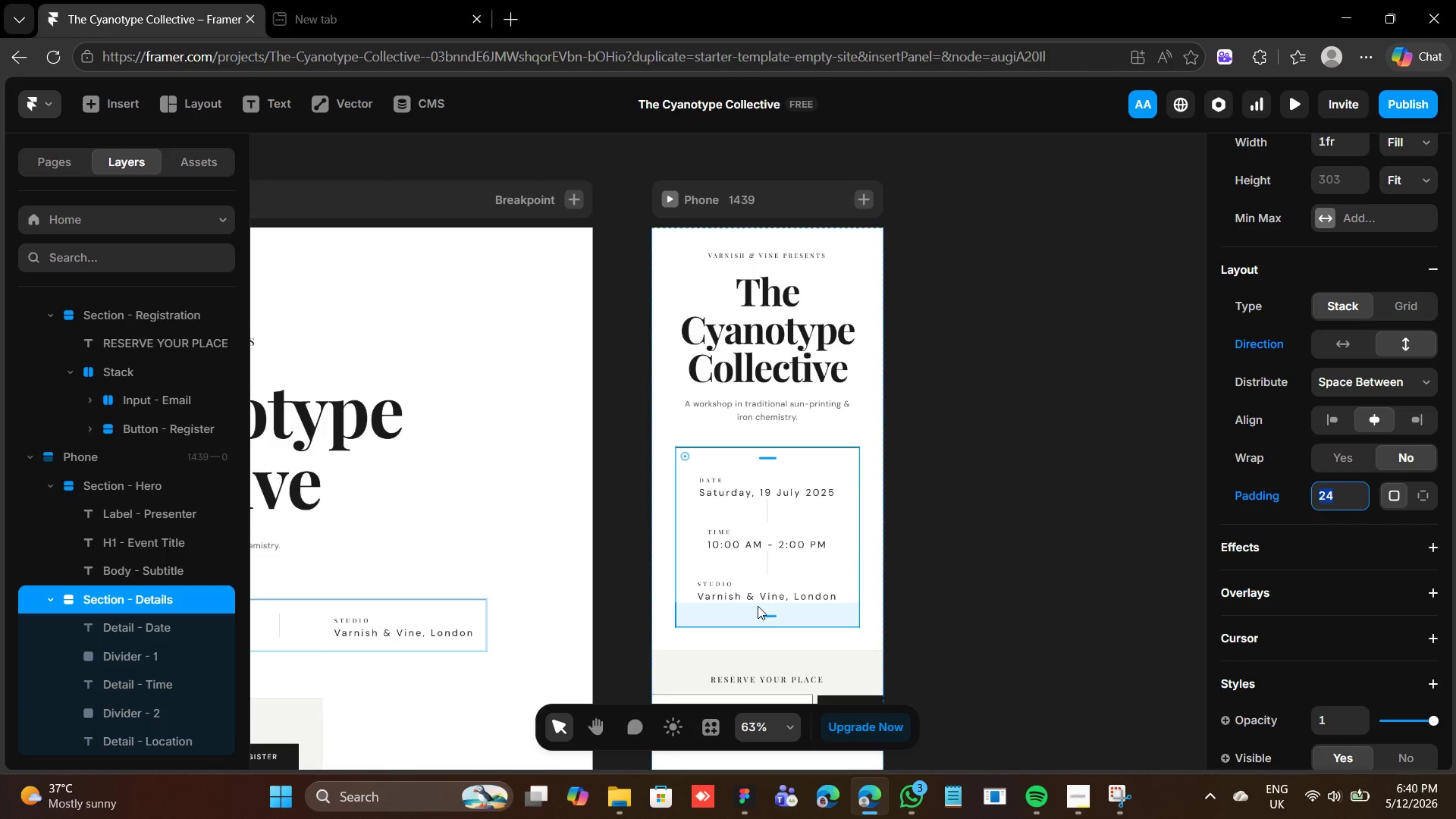 
key(Control+Z)
 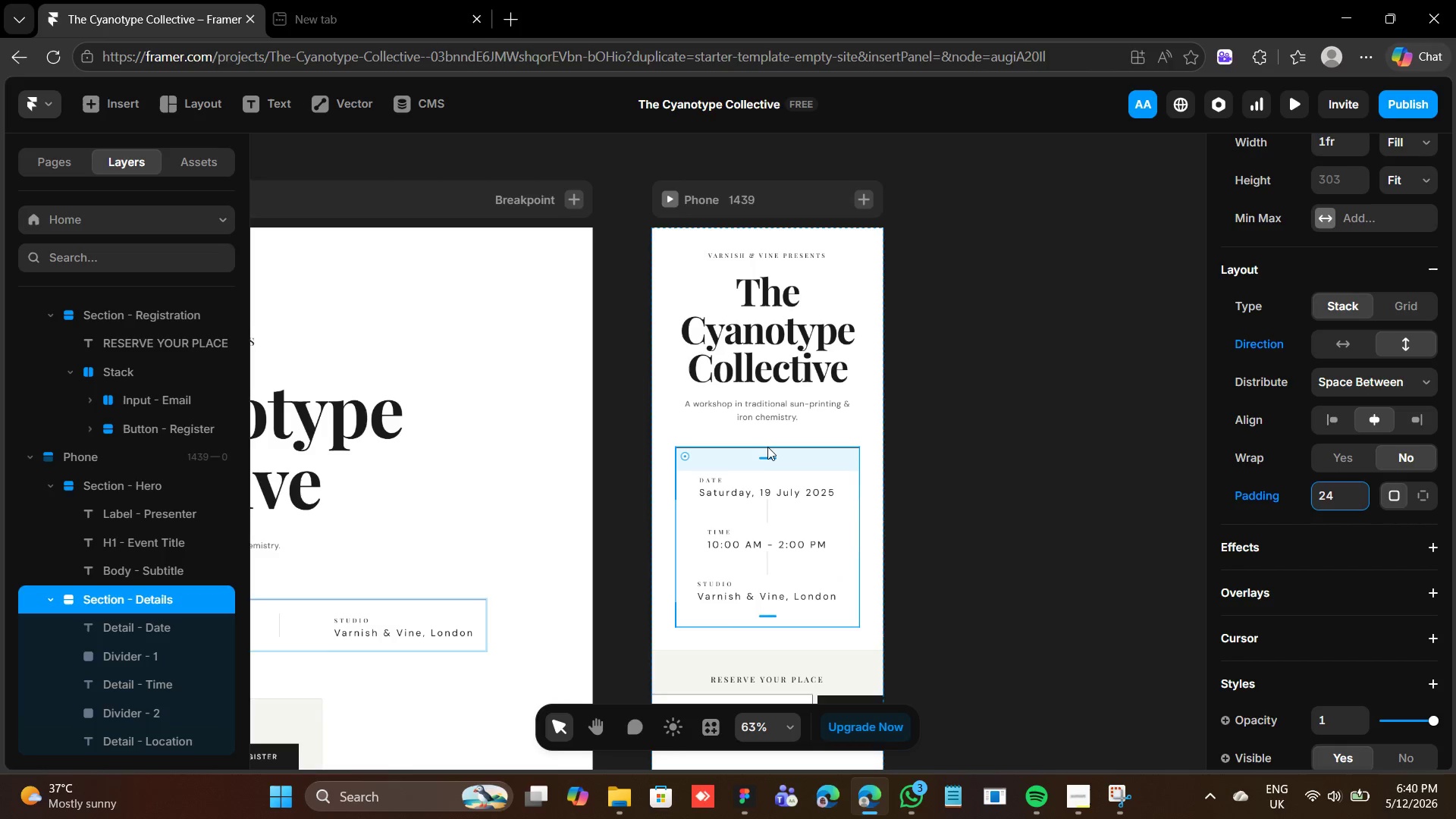 
left_click([800, 456])
 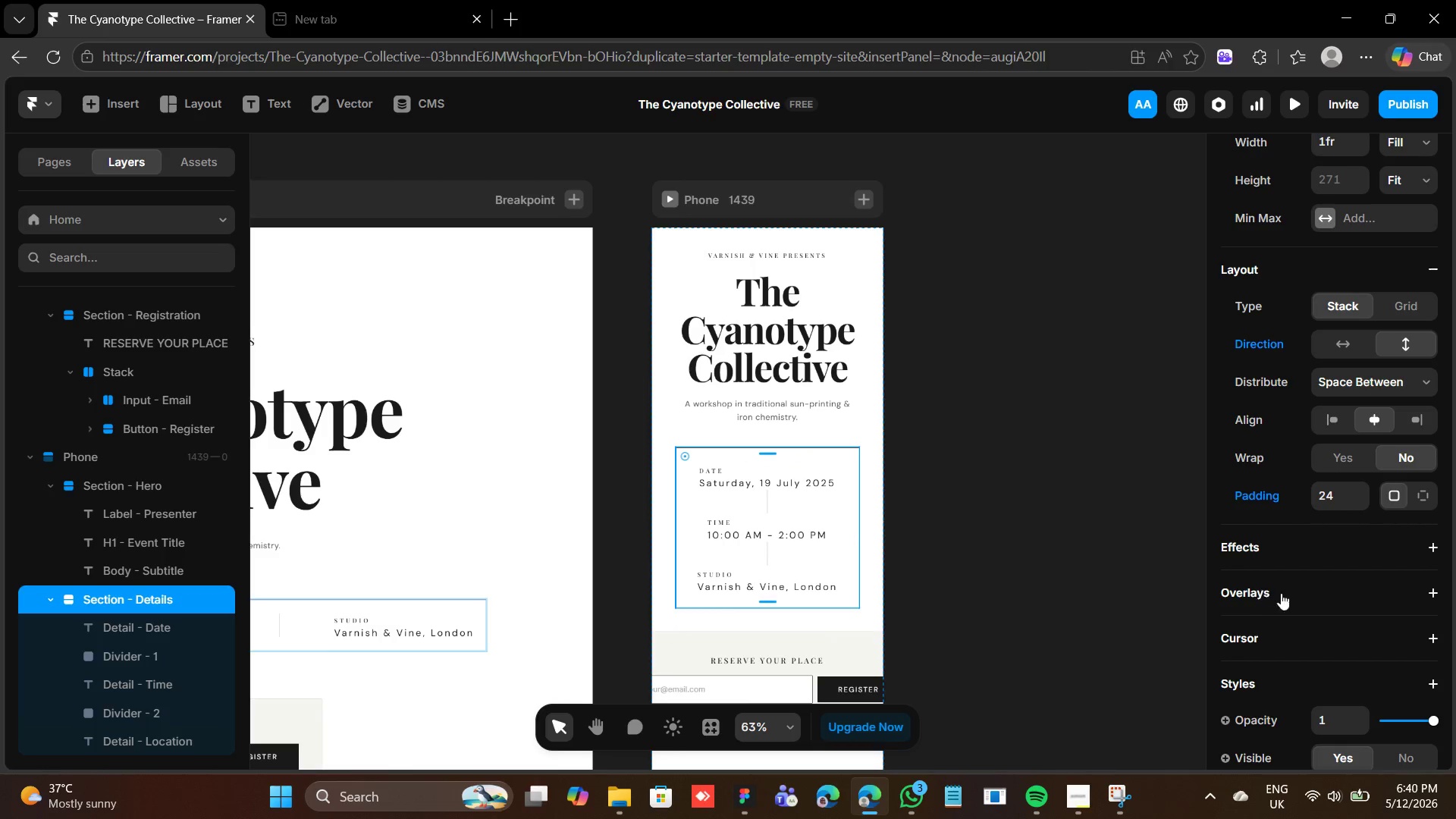 
scroll: coordinate [1313, 593], scroll_direction: down, amount: 4.0
 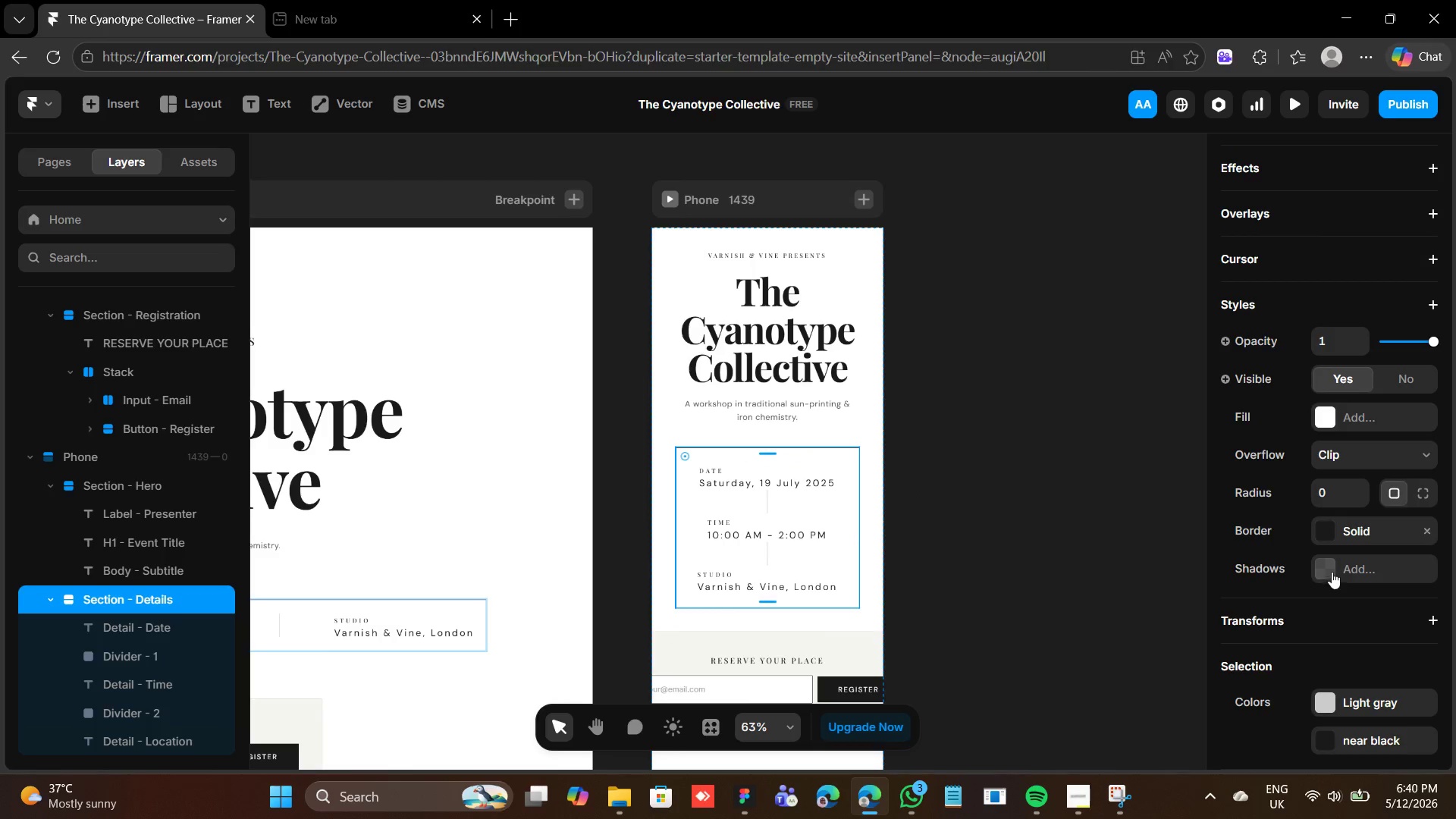 
scroll: coordinate [1348, 510], scroll_direction: up, amount: 4.0
 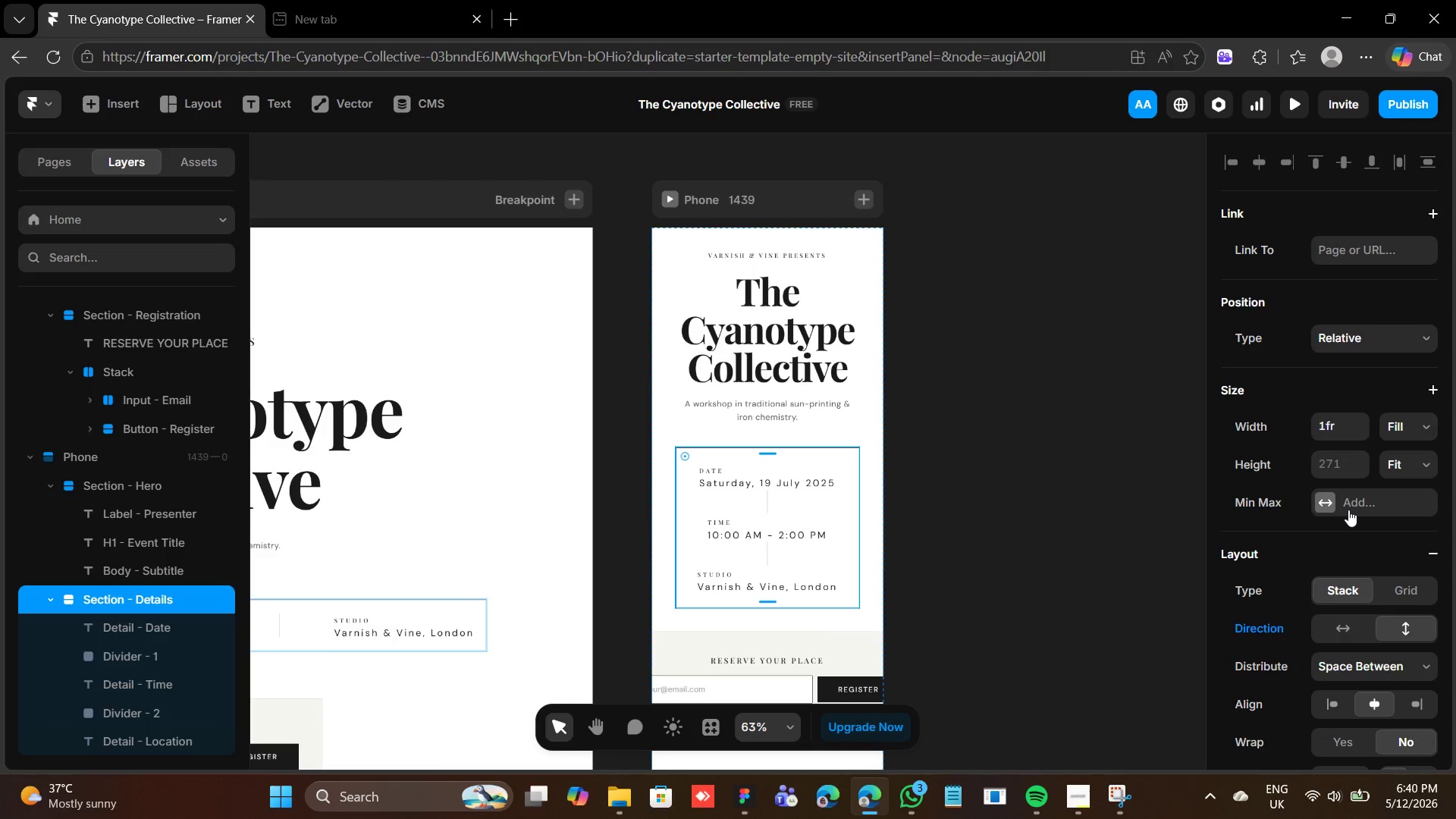 
scroll: coordinate [1348, 510], scroll_direction: down, amount: 2.0
 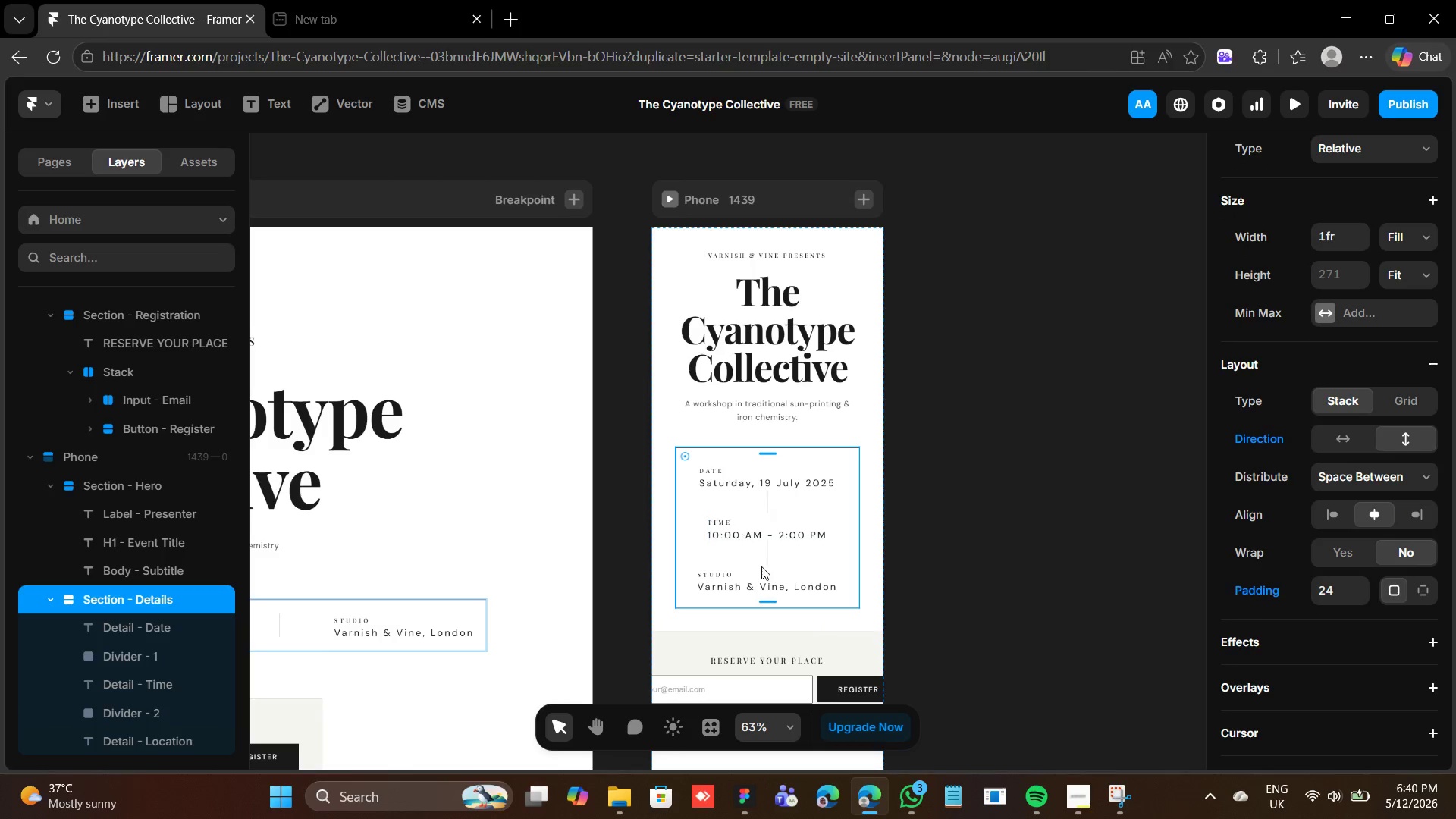 
left_click_drag(start_coordinate=[770, 601], to_coordinate=[783, 598])
 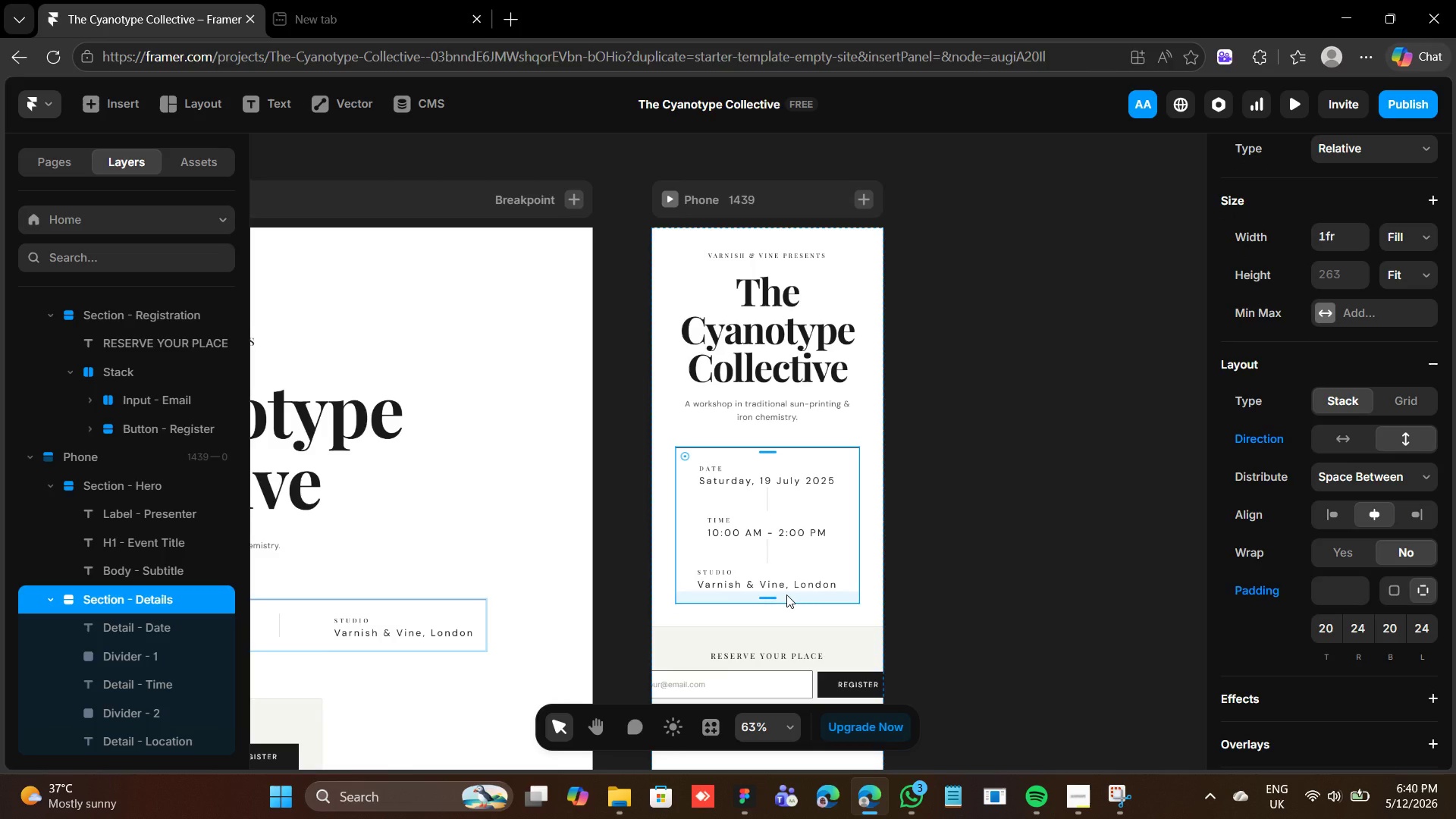 
key(Control+Z)
 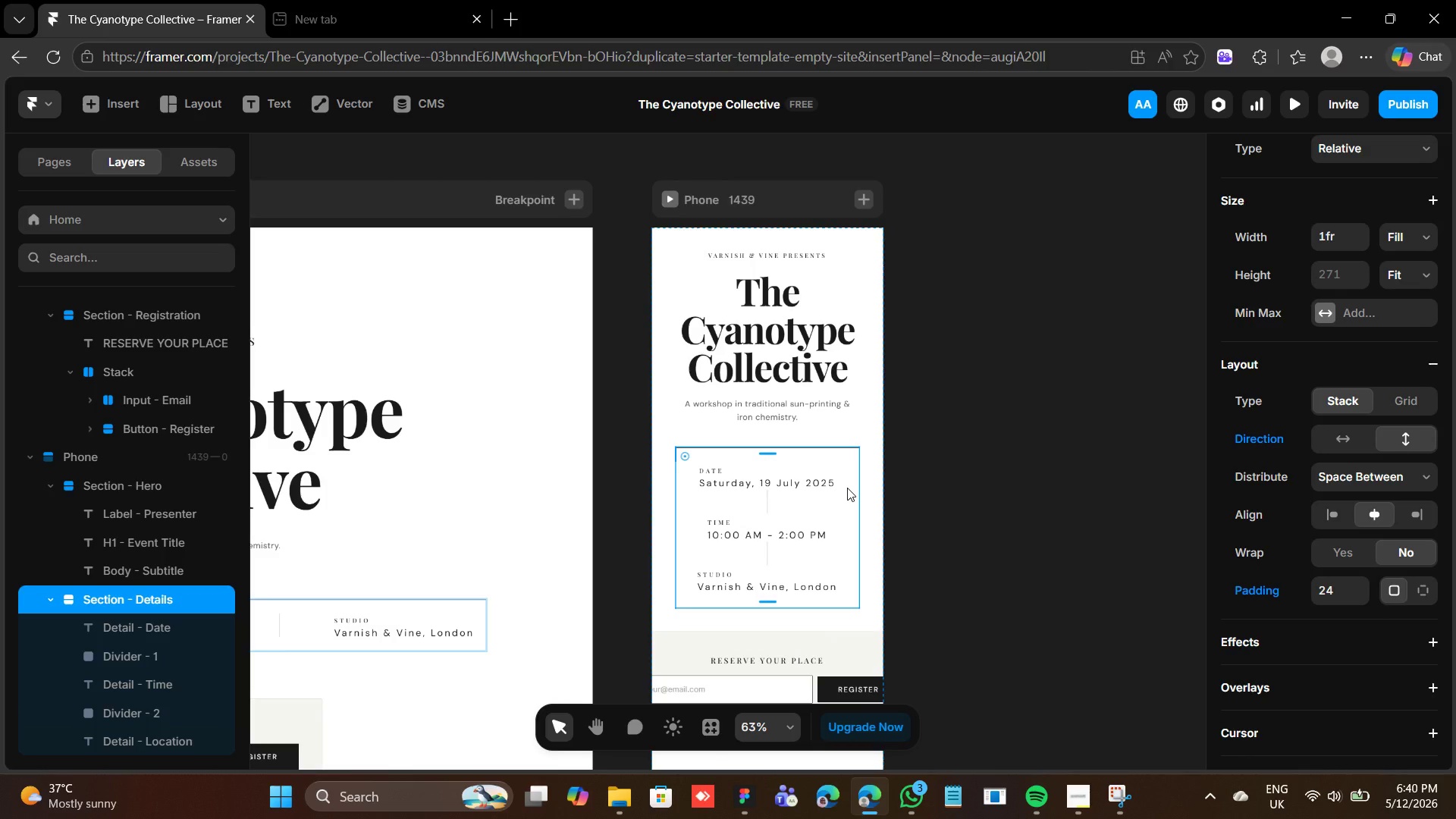 
wait(6.55)
 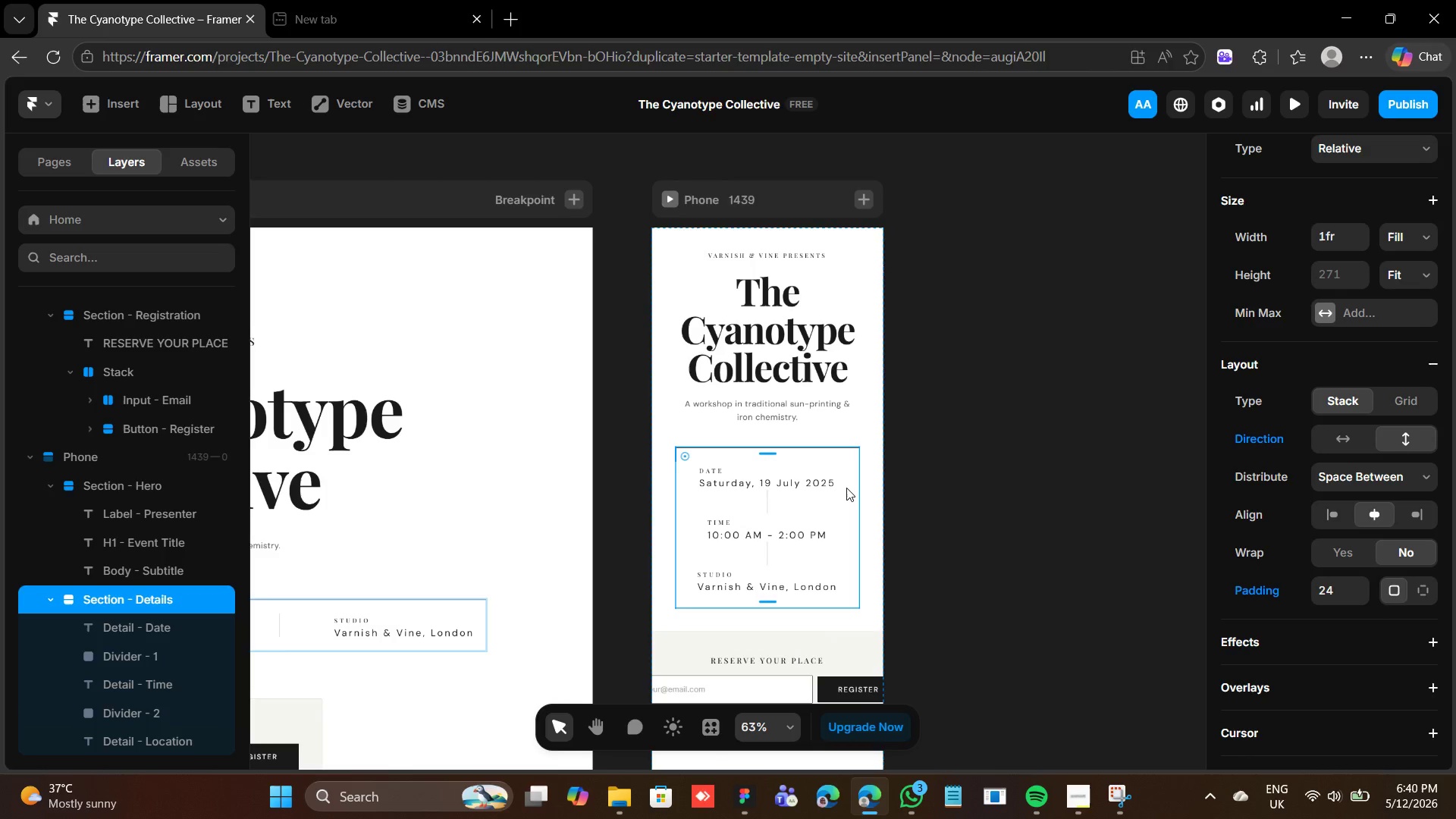 
scroll: coordinate [847, 494], scroll_direction: down, amount: 4.0
 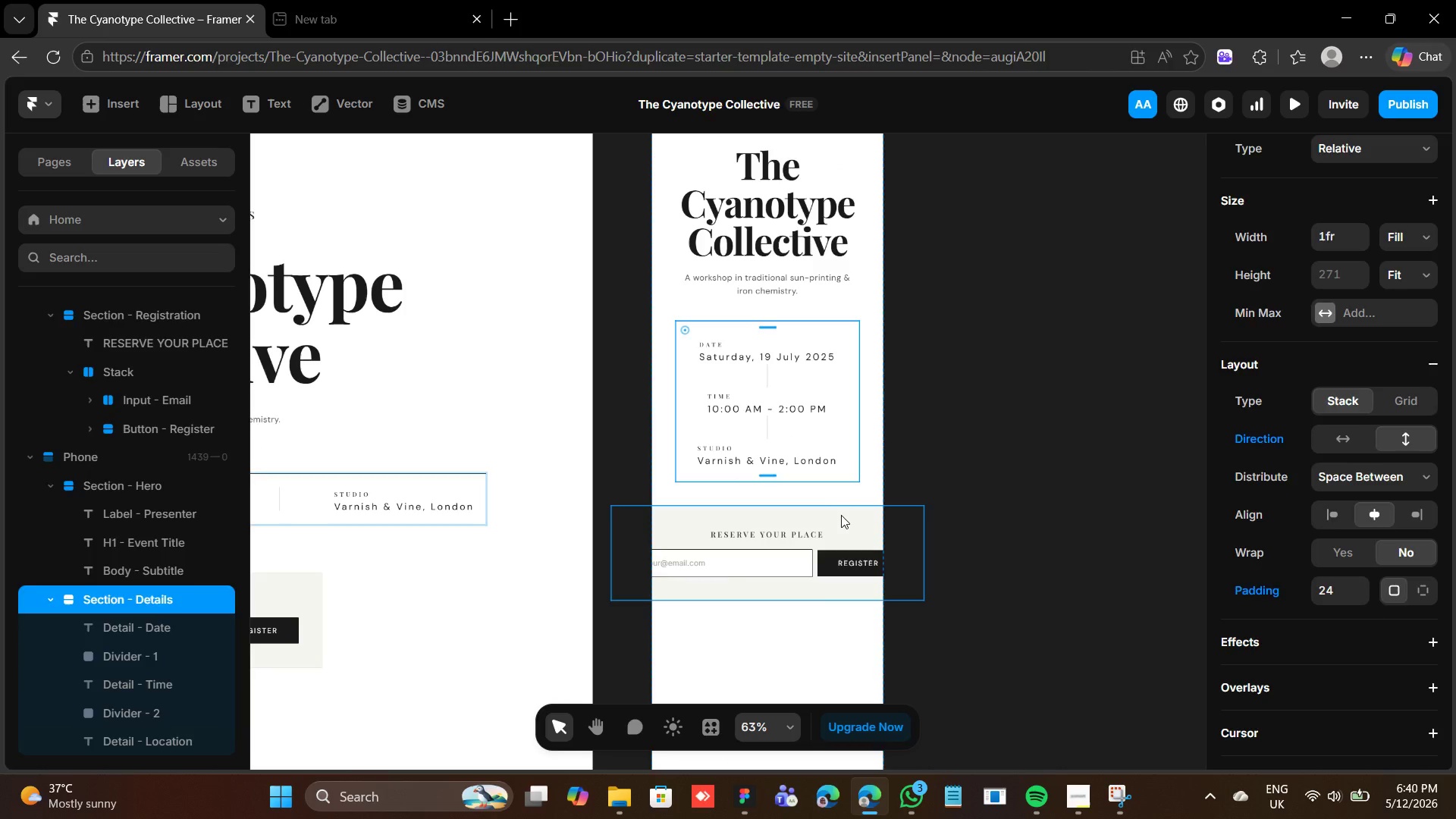 
left_click([841, 515])
 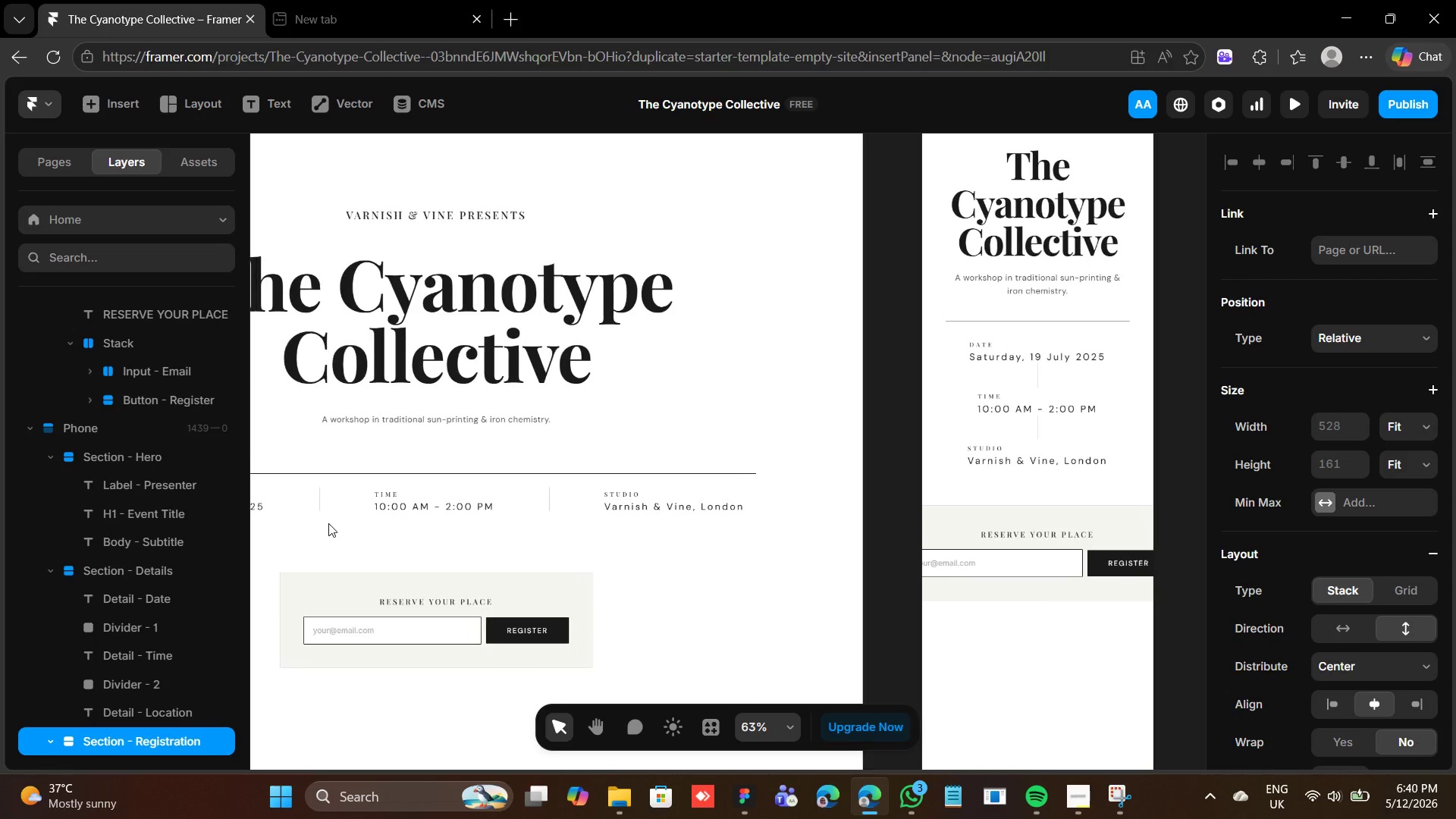 
wait(6.14)
 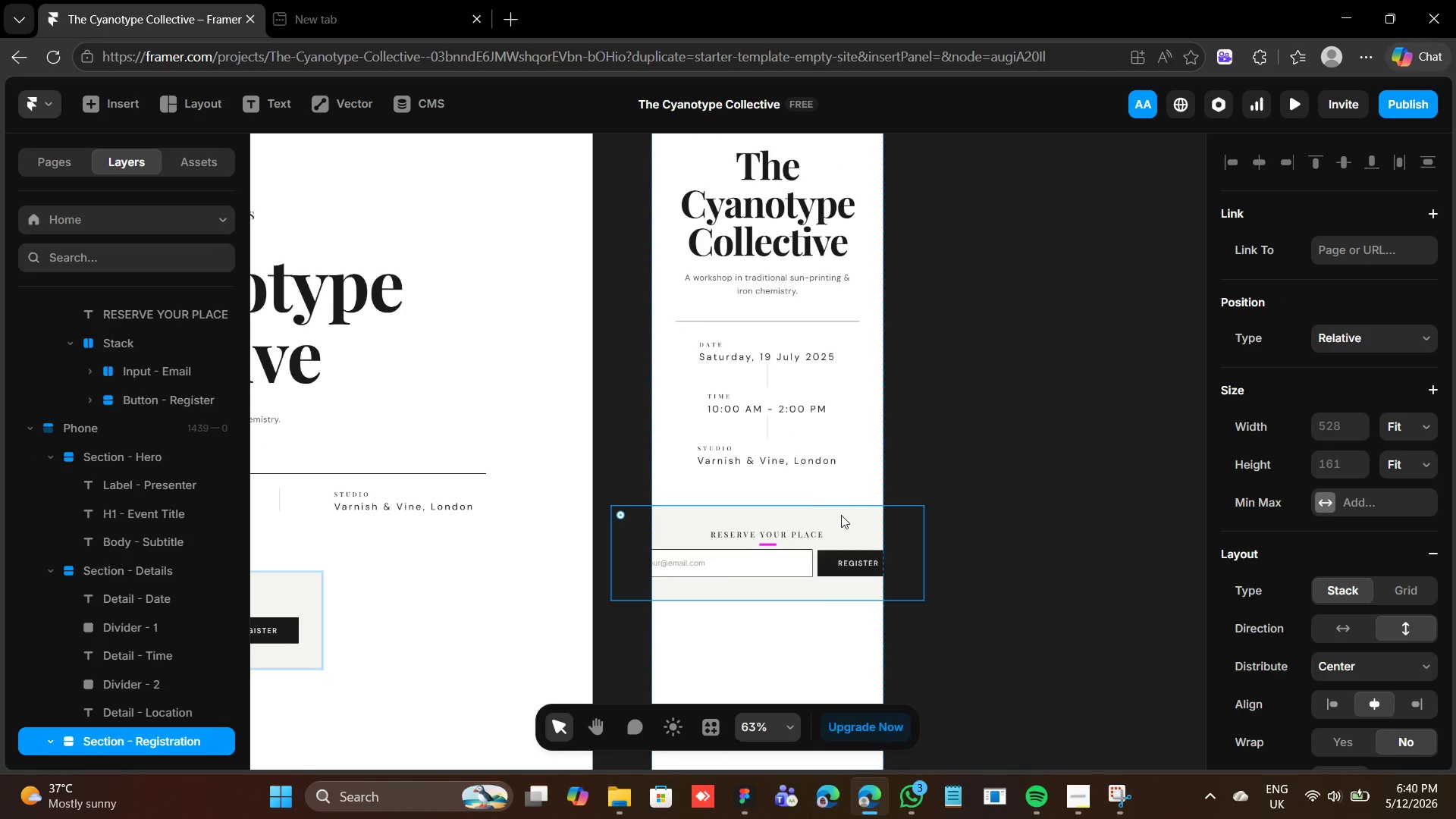 
left_click([408, 627])
 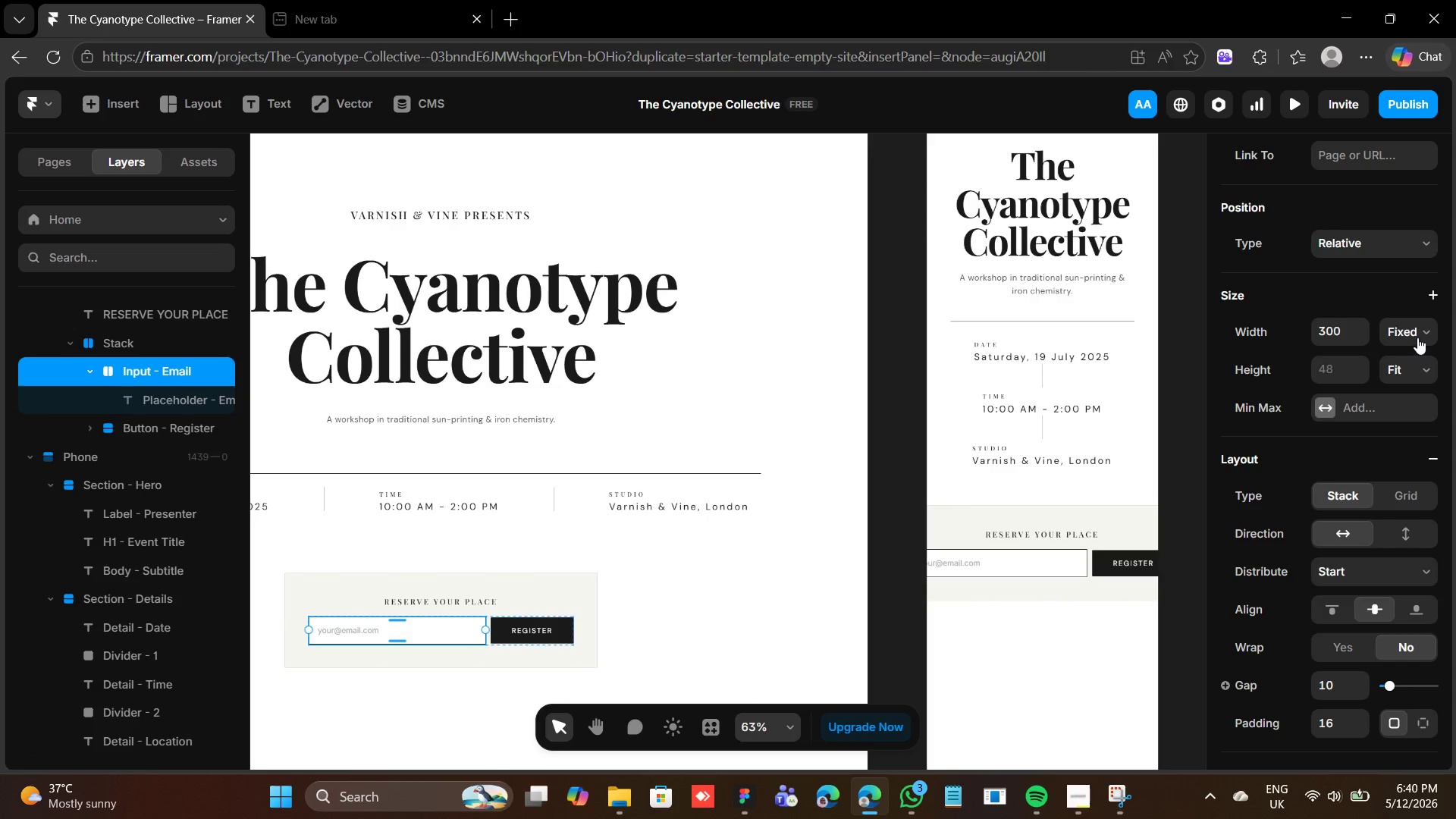 
left_click([1429, 410])
 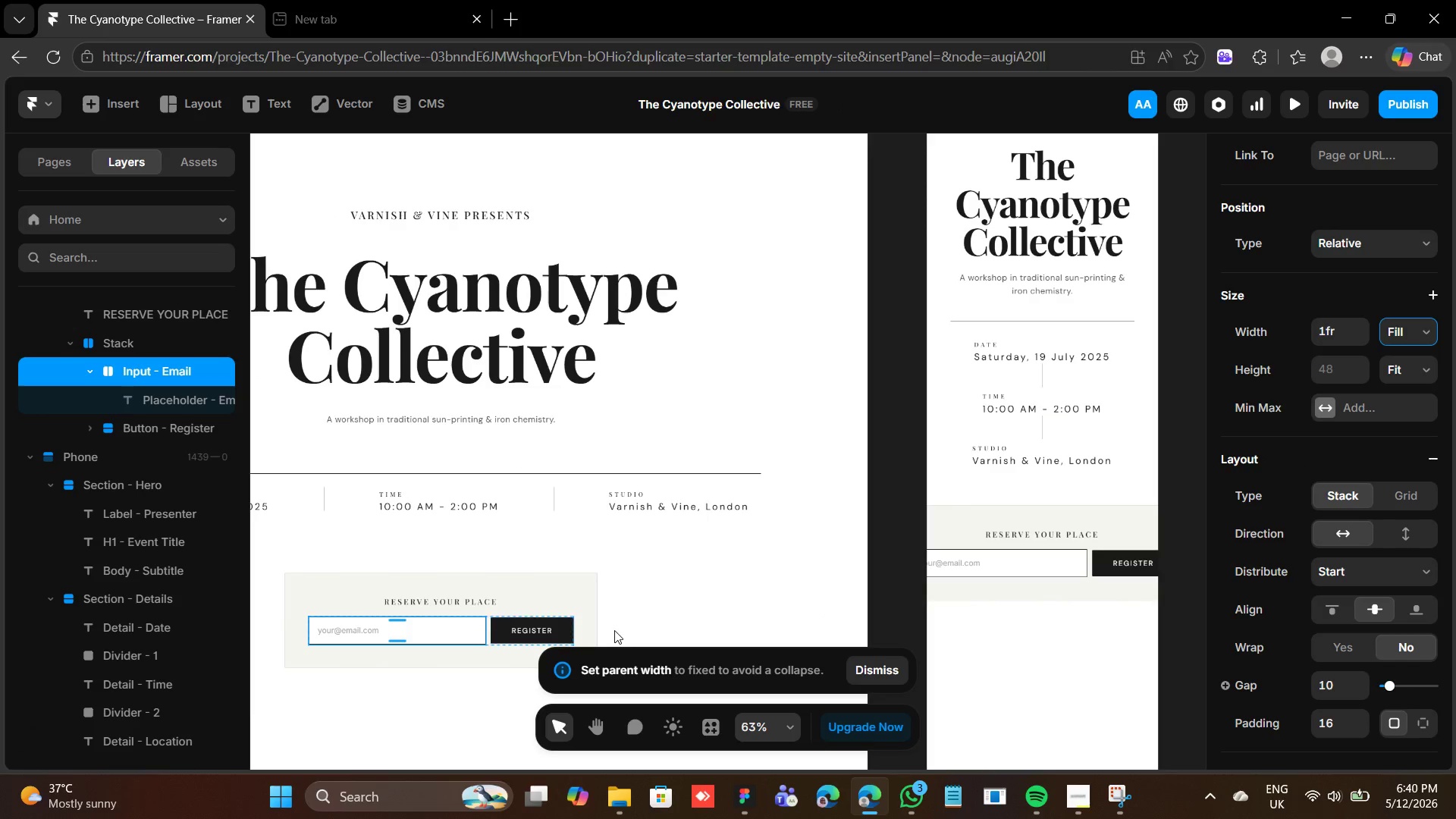 
left_click([567, 626])
 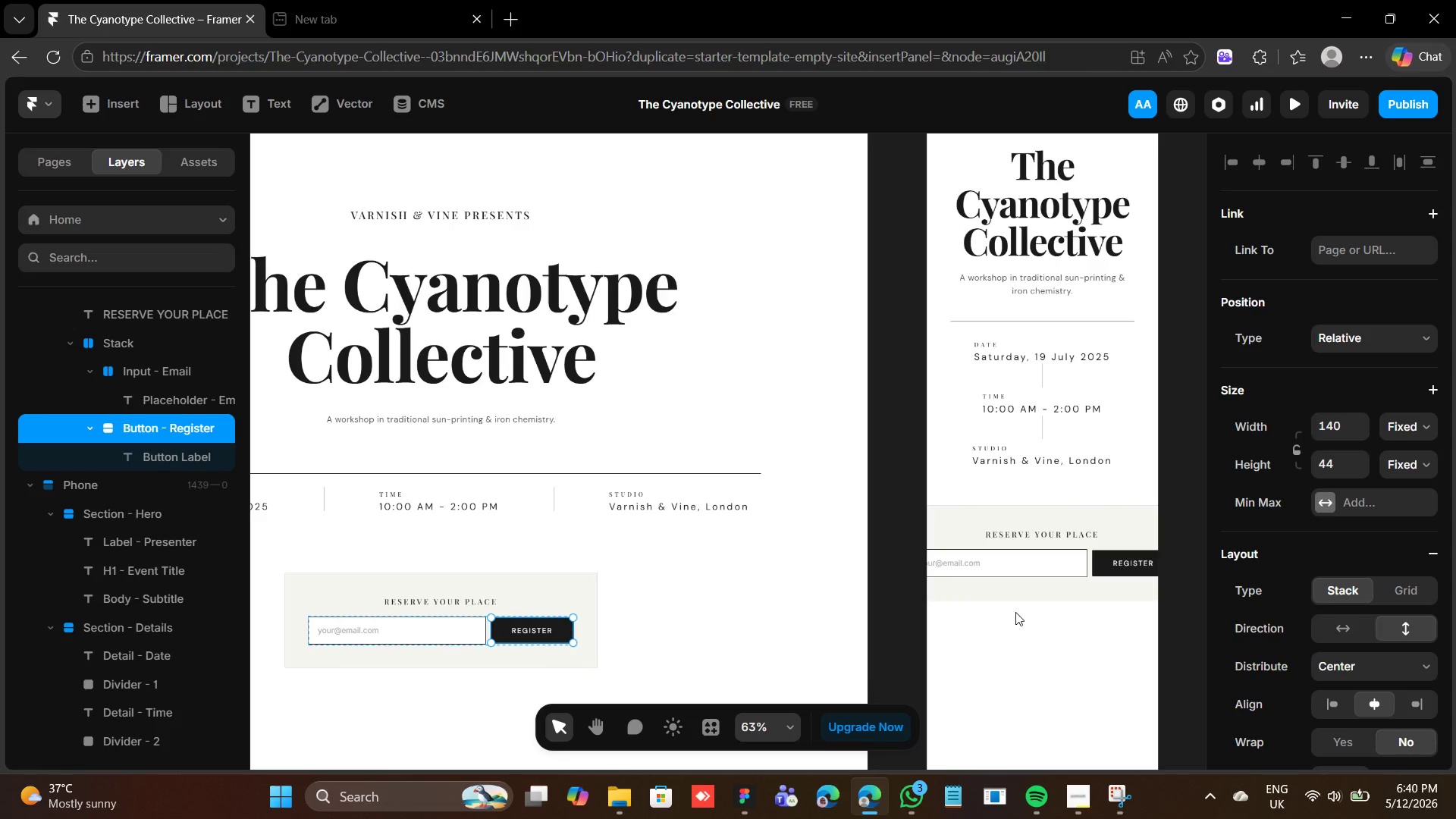 
left_click([1035, 592])
 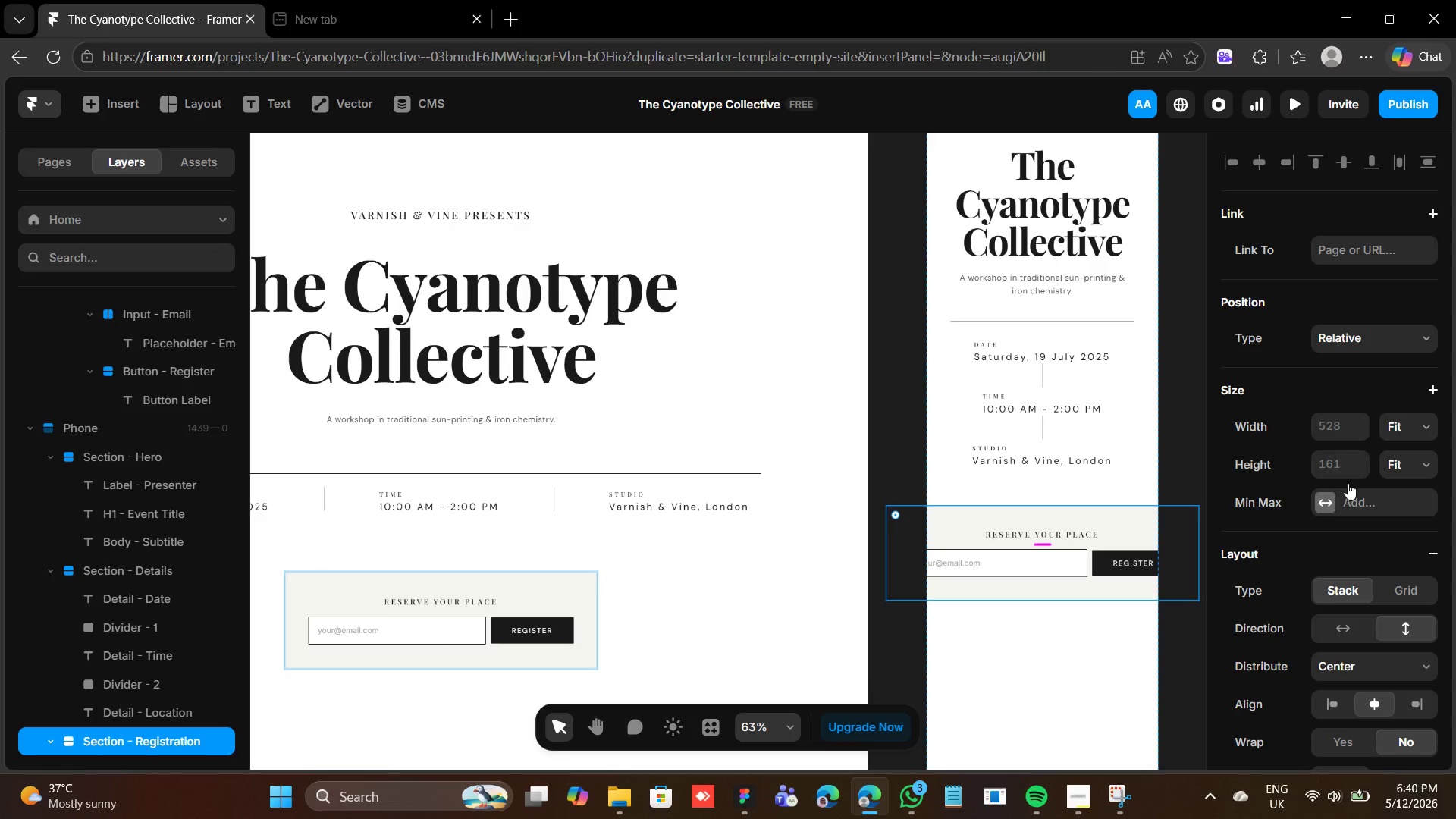 
left_click([1400, 428])
 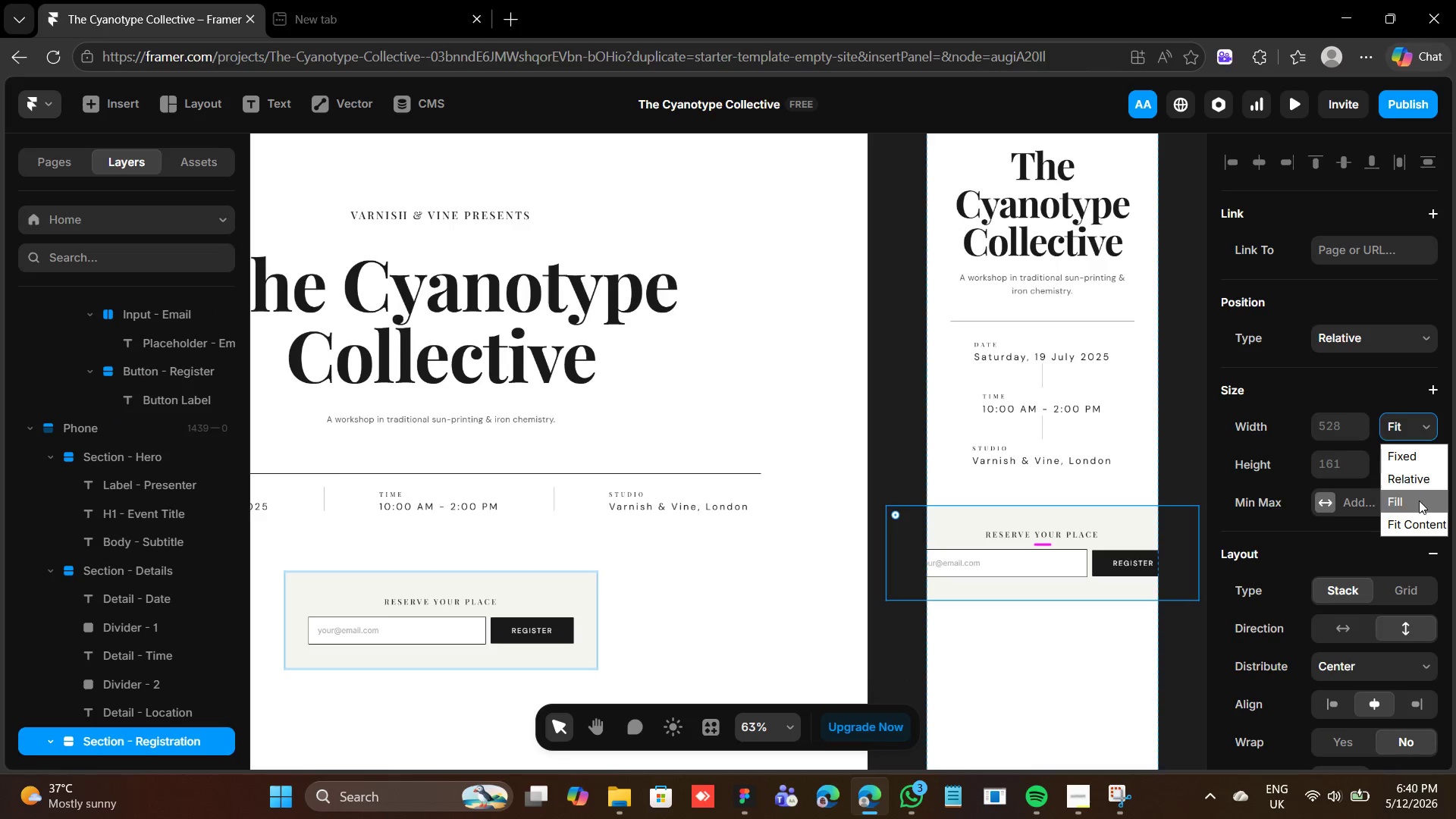 
left_click([1420, 500])
 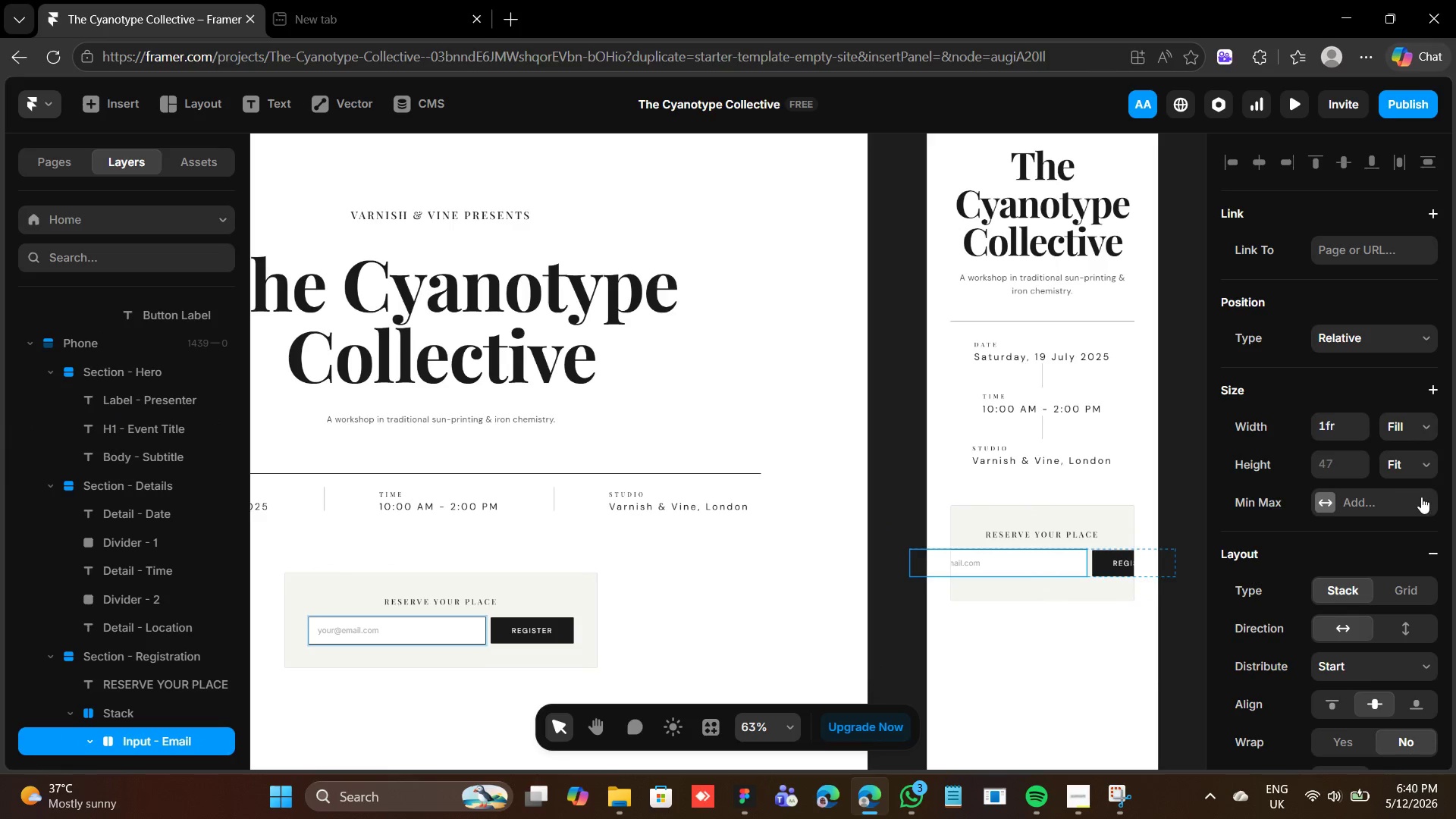 
left_click([1400, 424])
 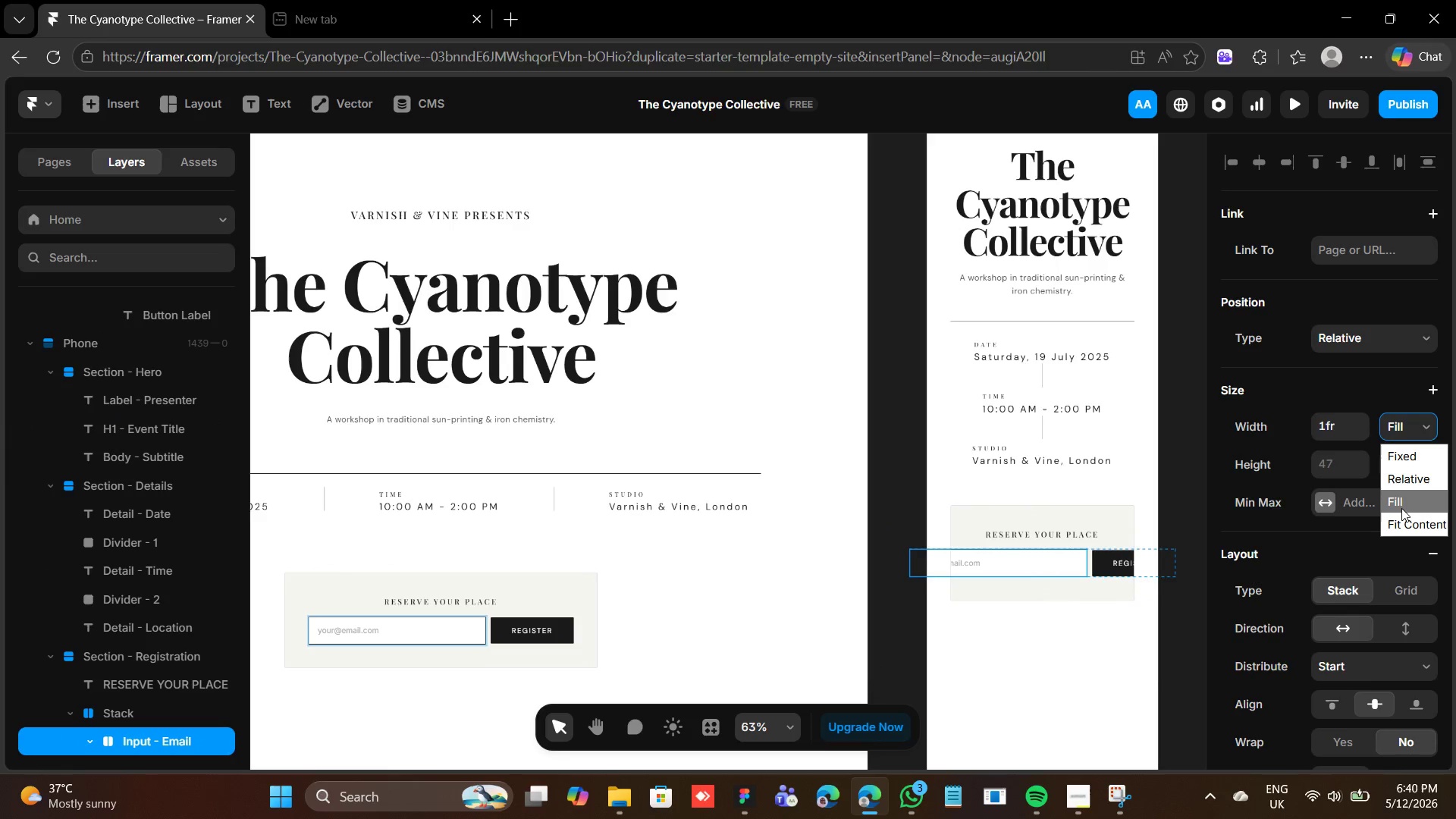 
left_click([1401, 508])
 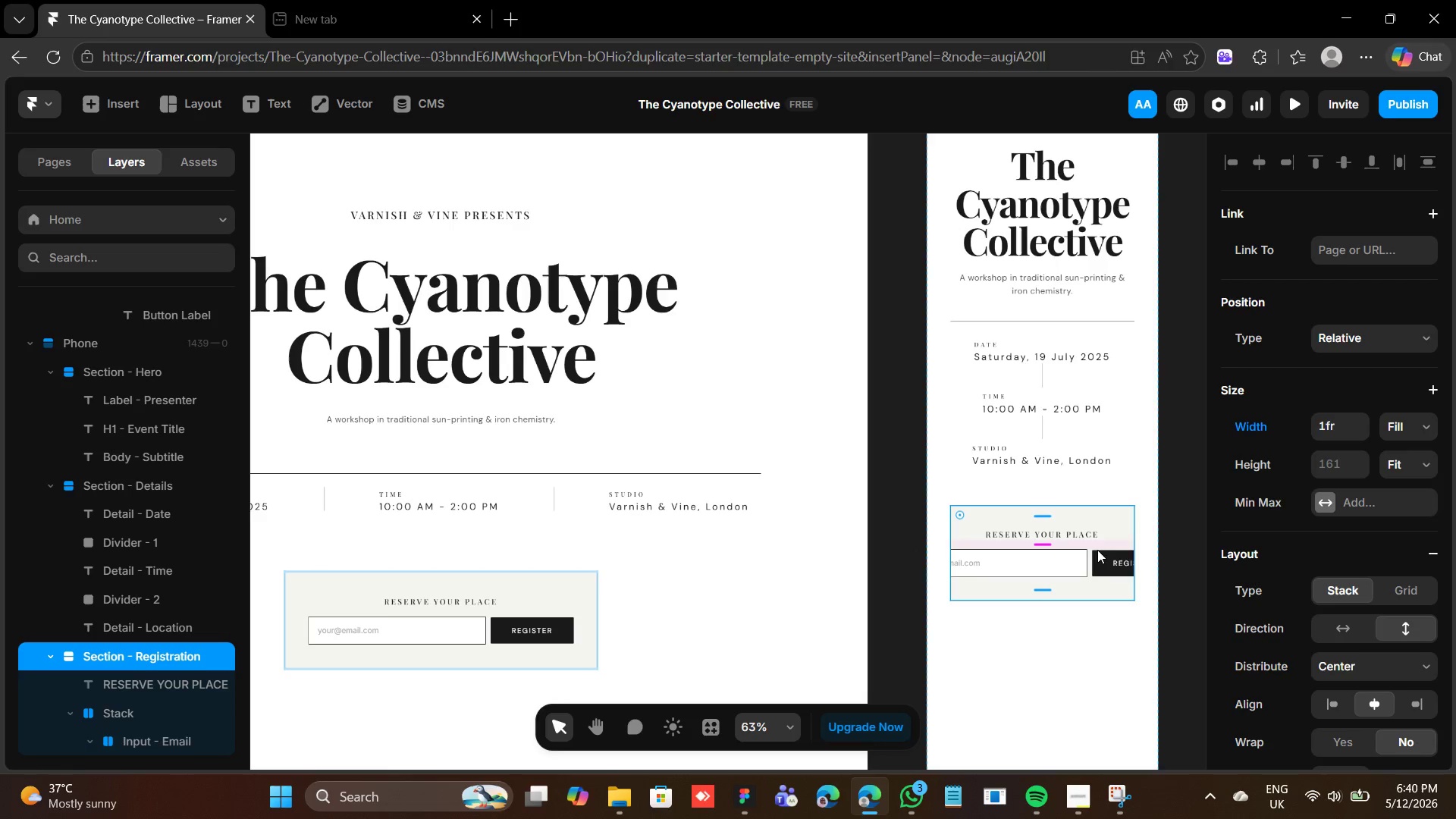 
left_click([1091, 557])
 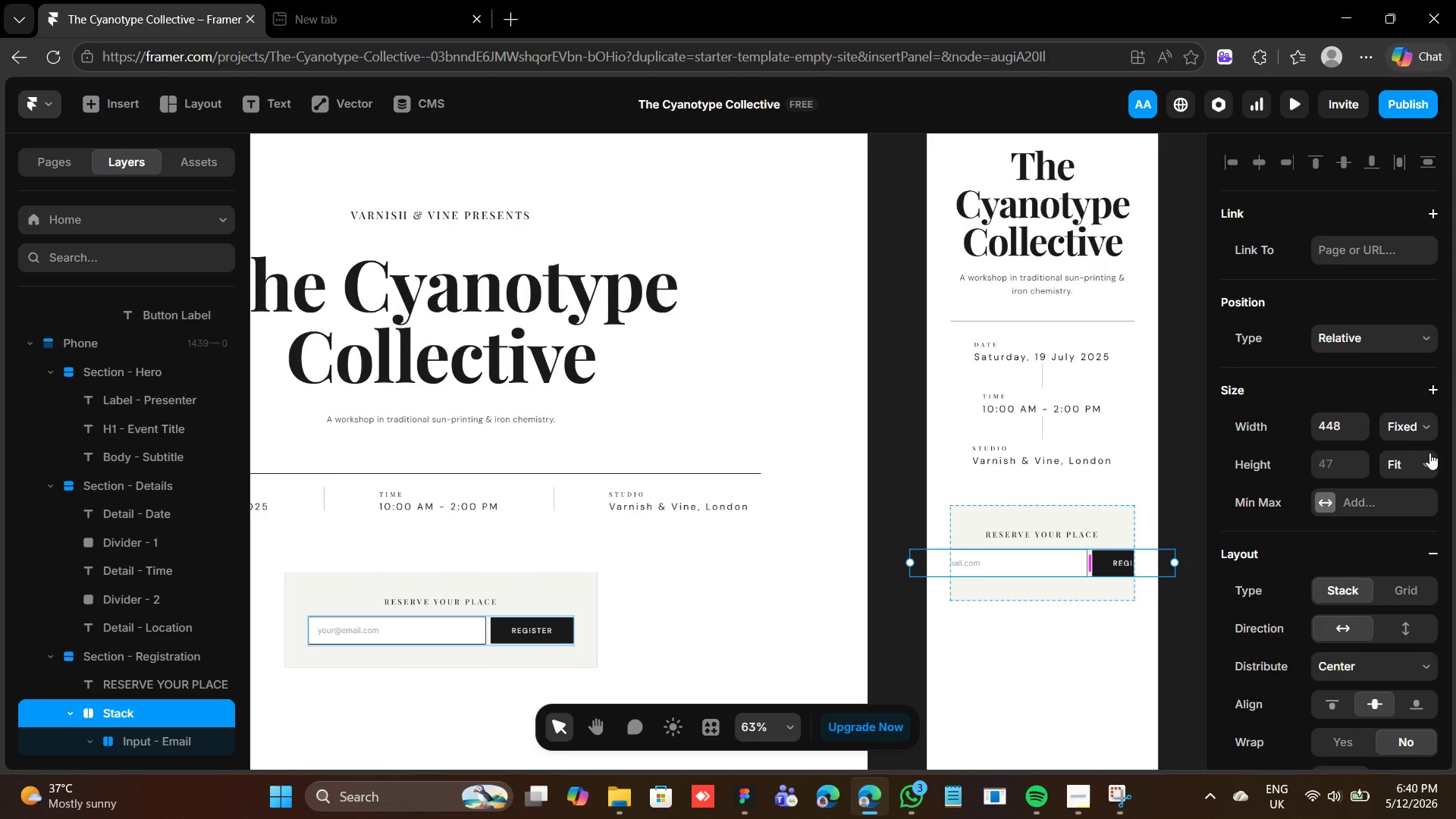 
left_click([1426, 429])
 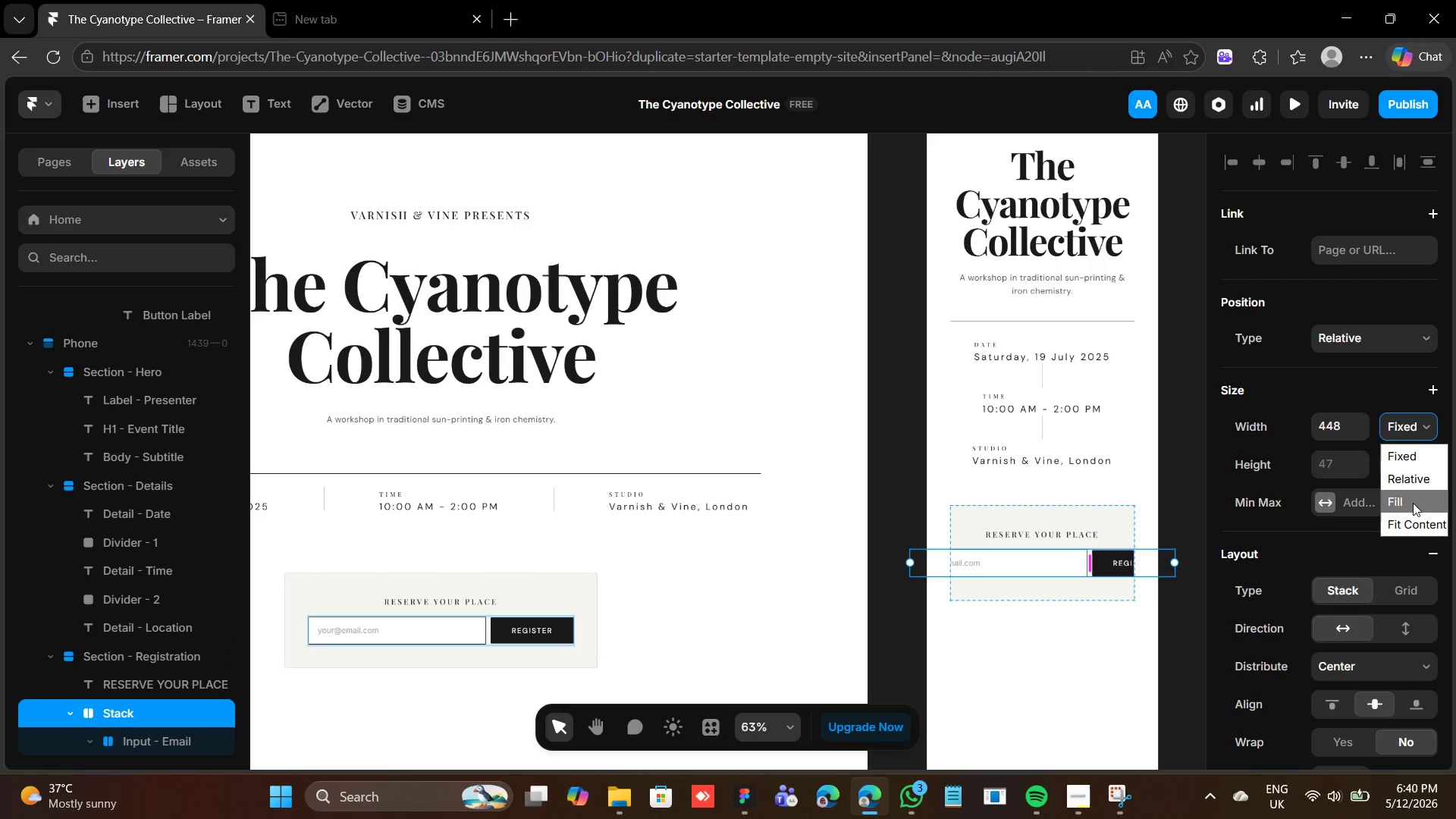 
left_click([1413, 504])
 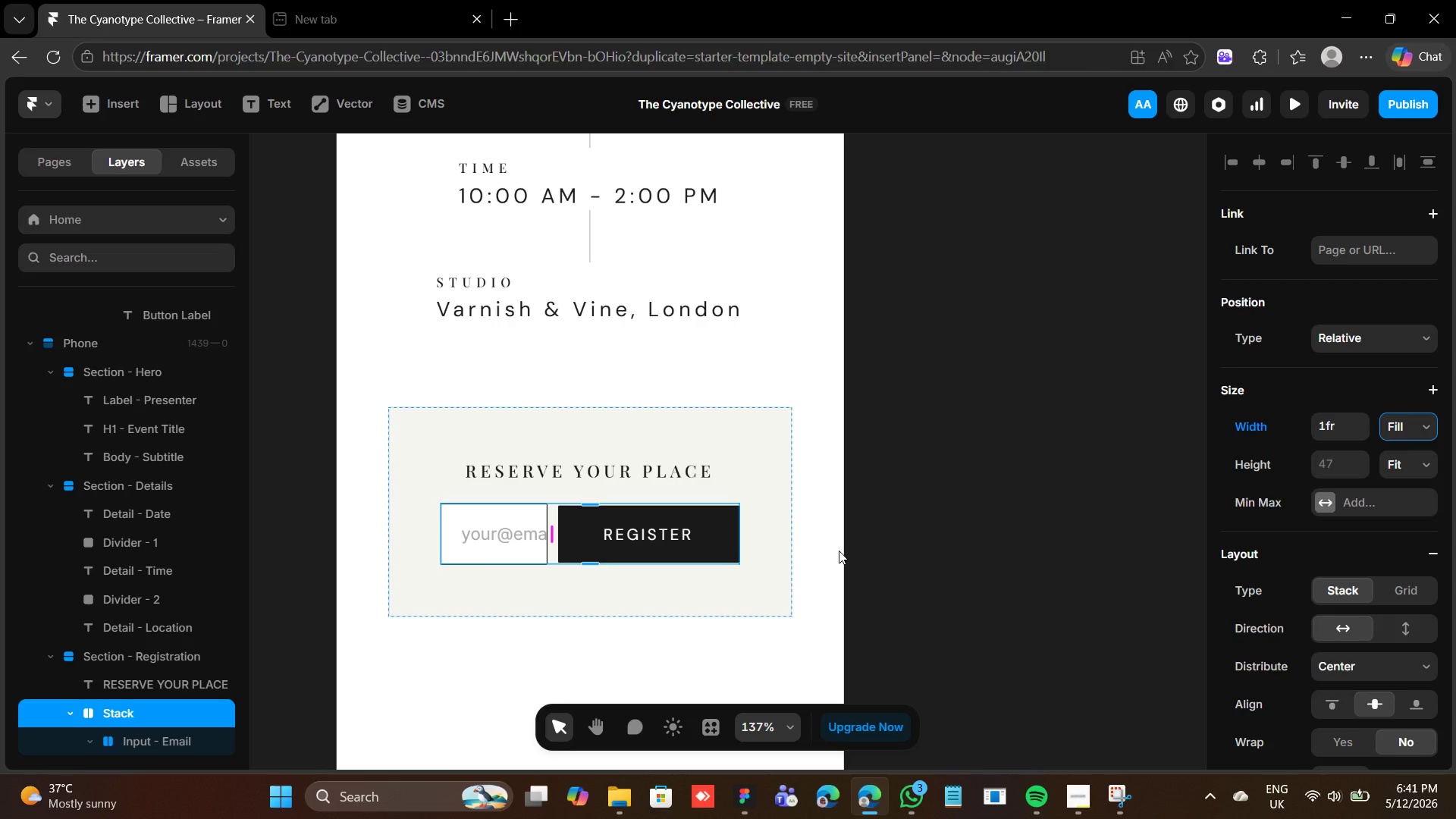 
wait(15.58)
 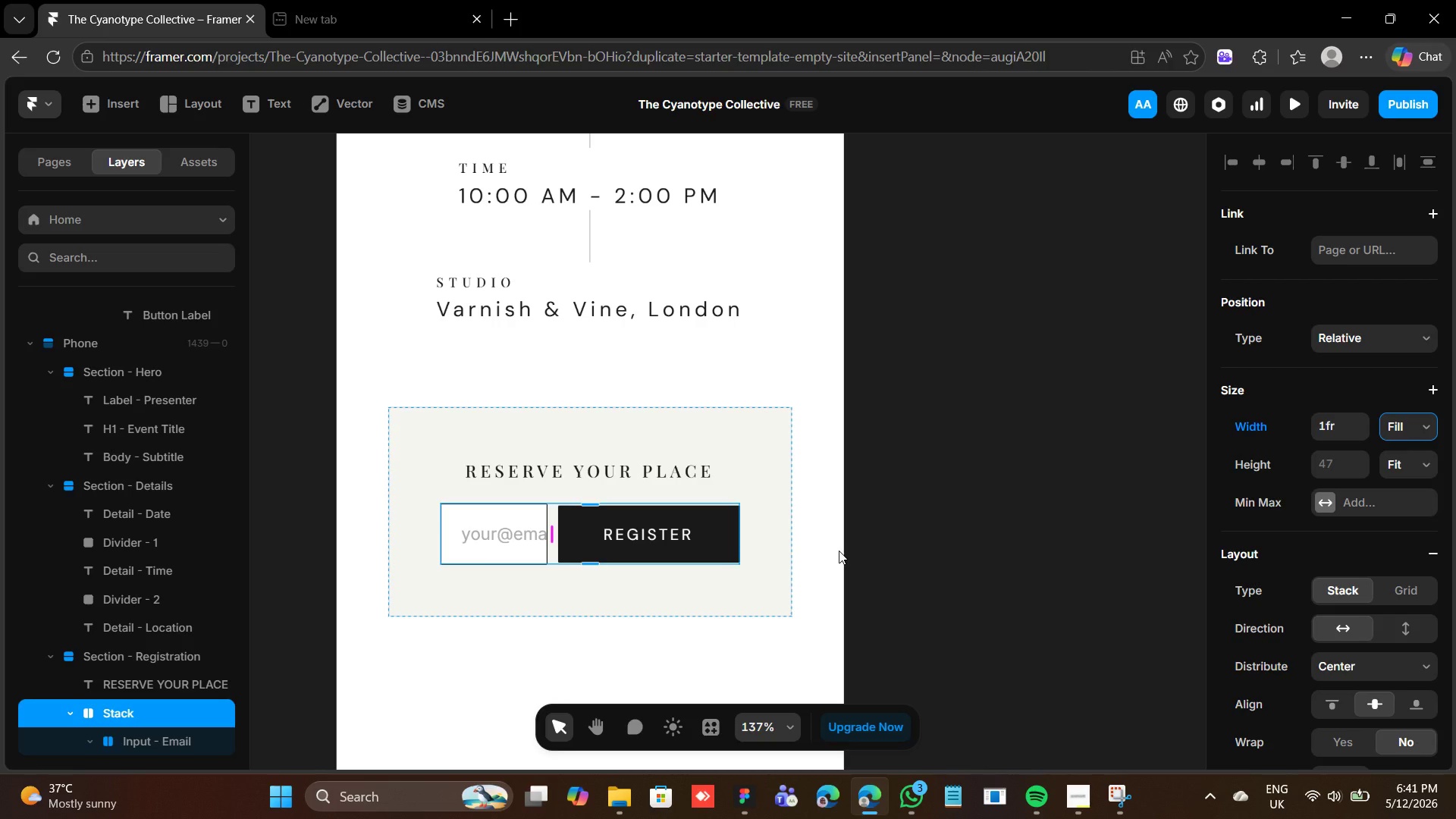 
left_click([752, 495])
 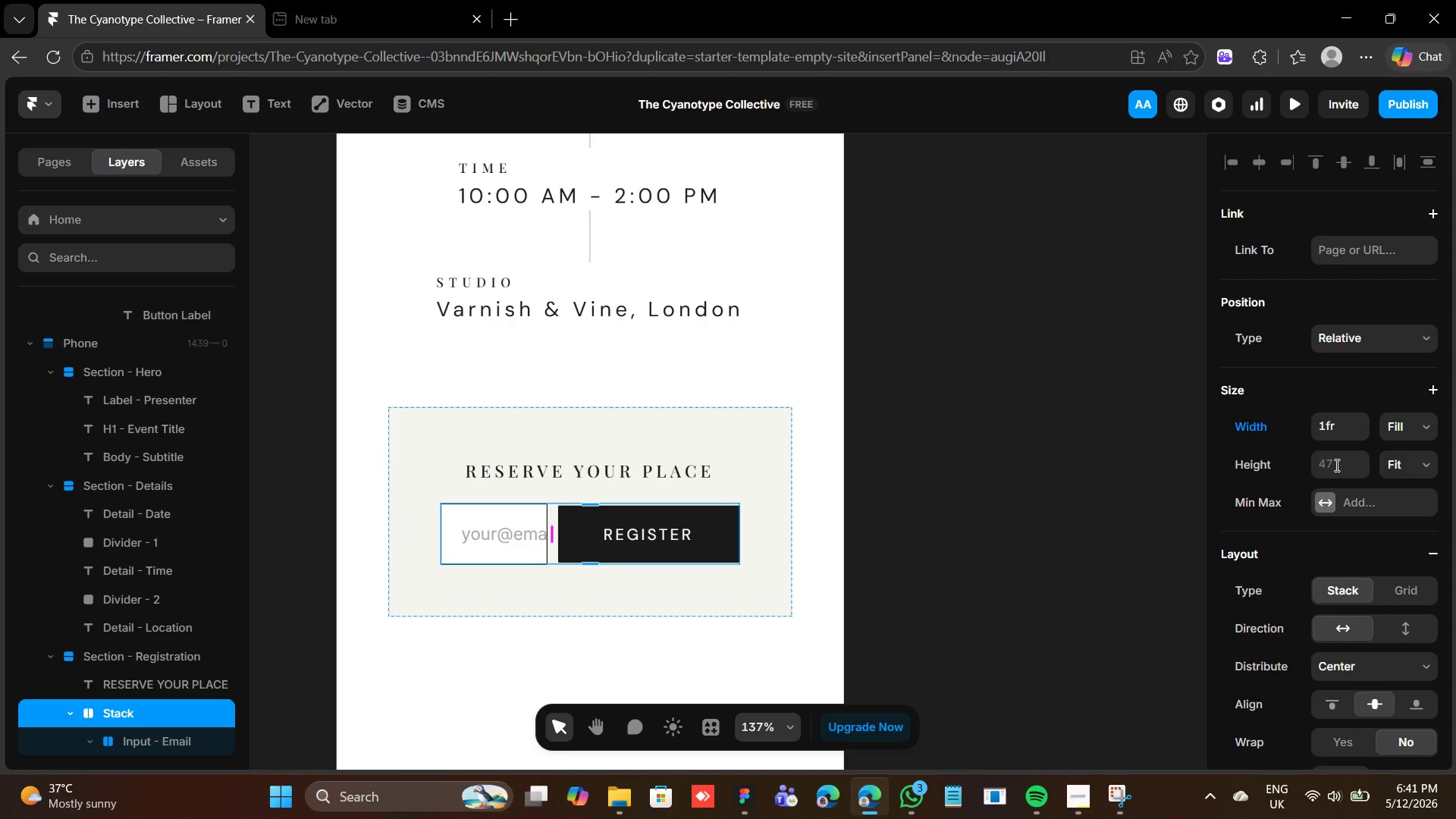 
wait(12.62)
 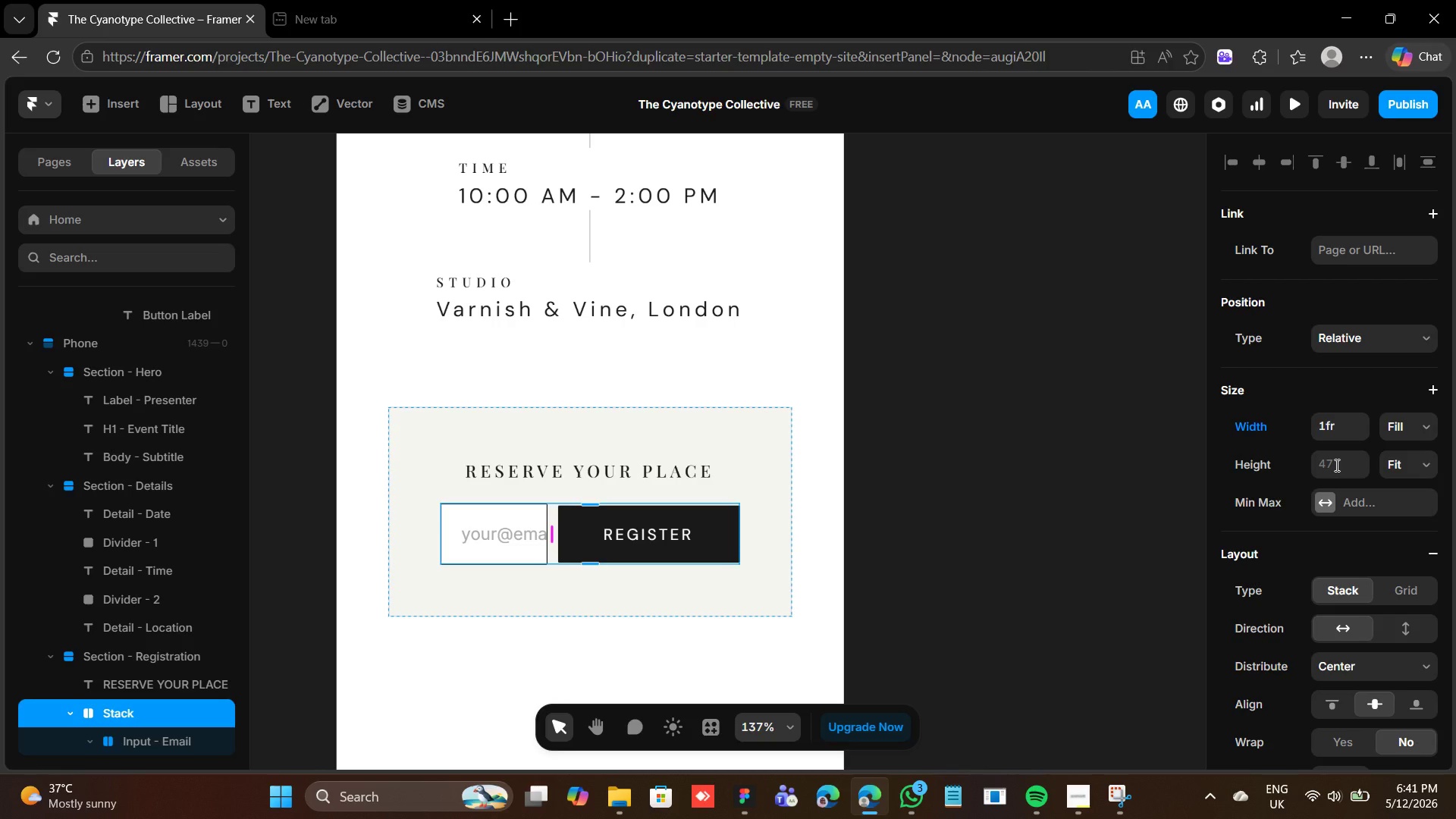 
left_click([1335, 465])
 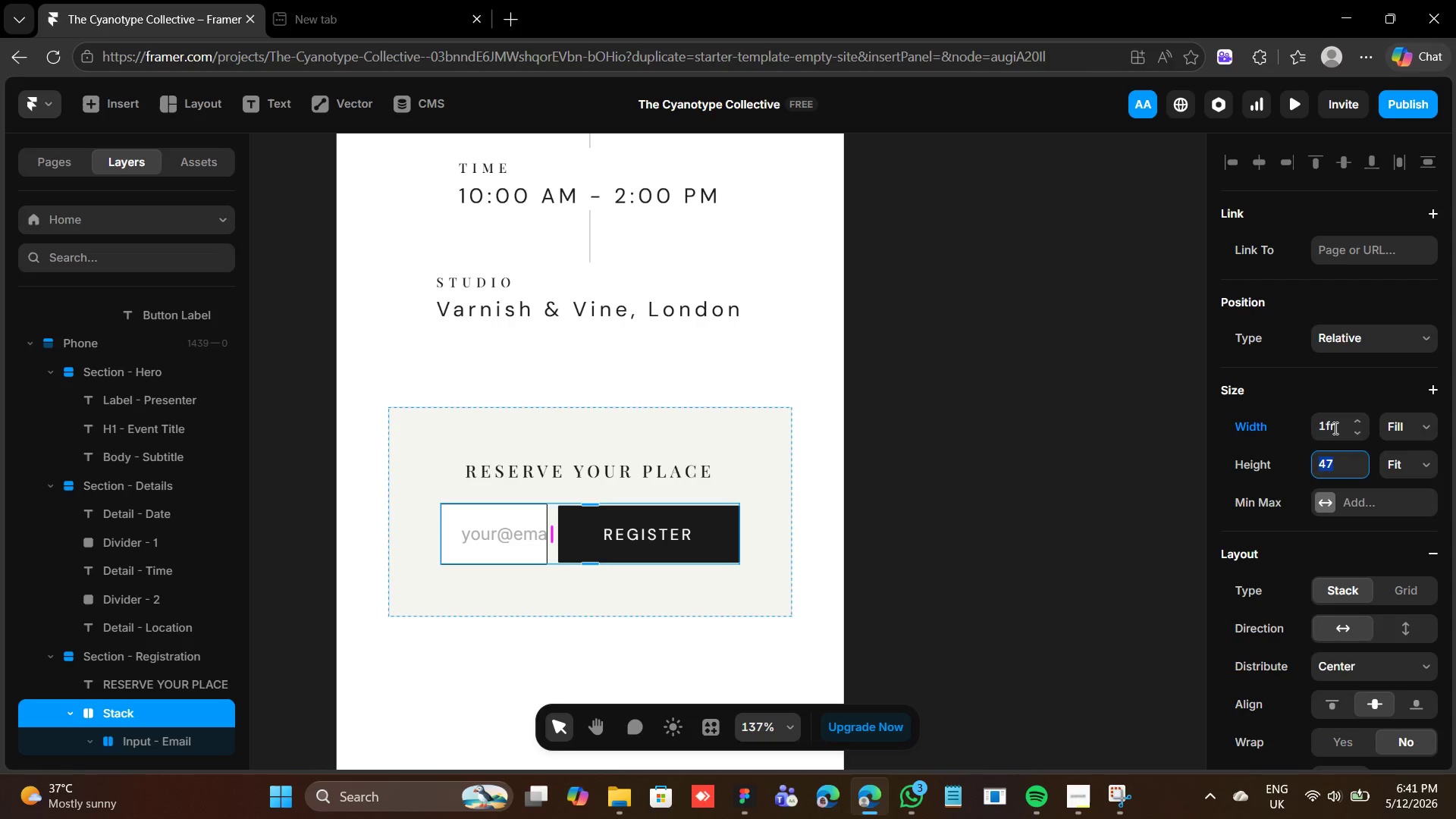 
left_click([1334, 428])
 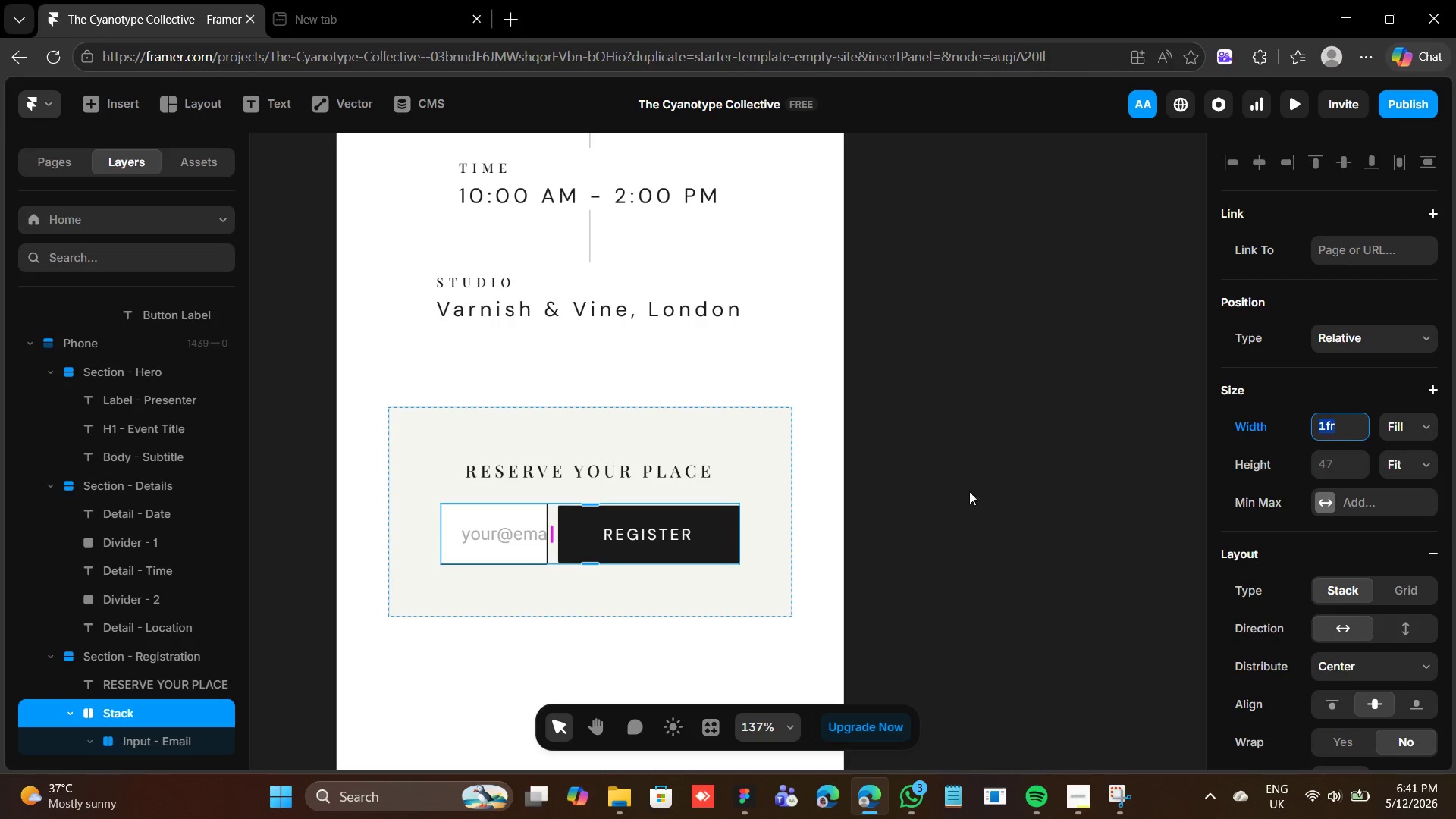 
left_click([736, 475])
 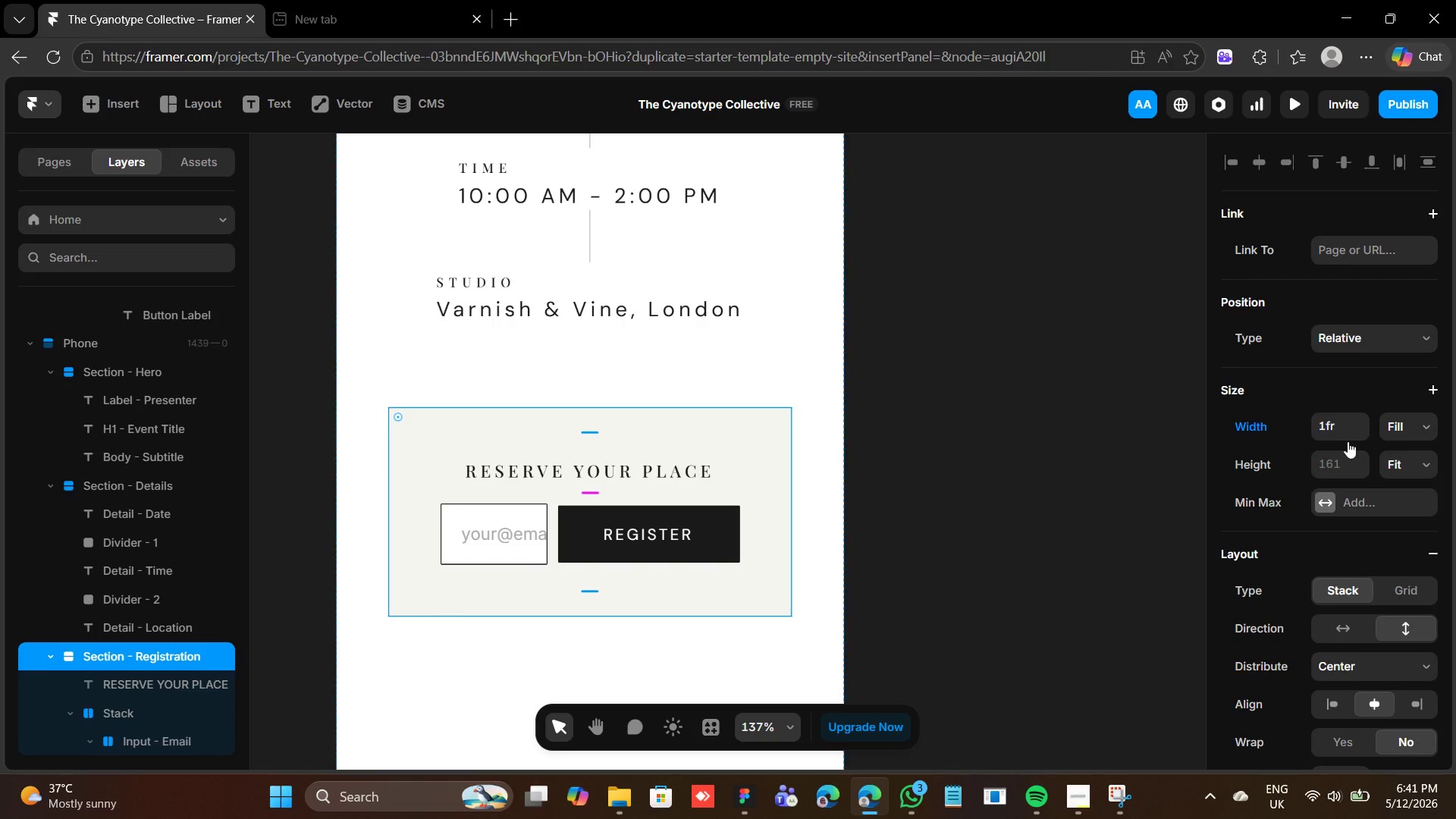 
wait(7.33)
 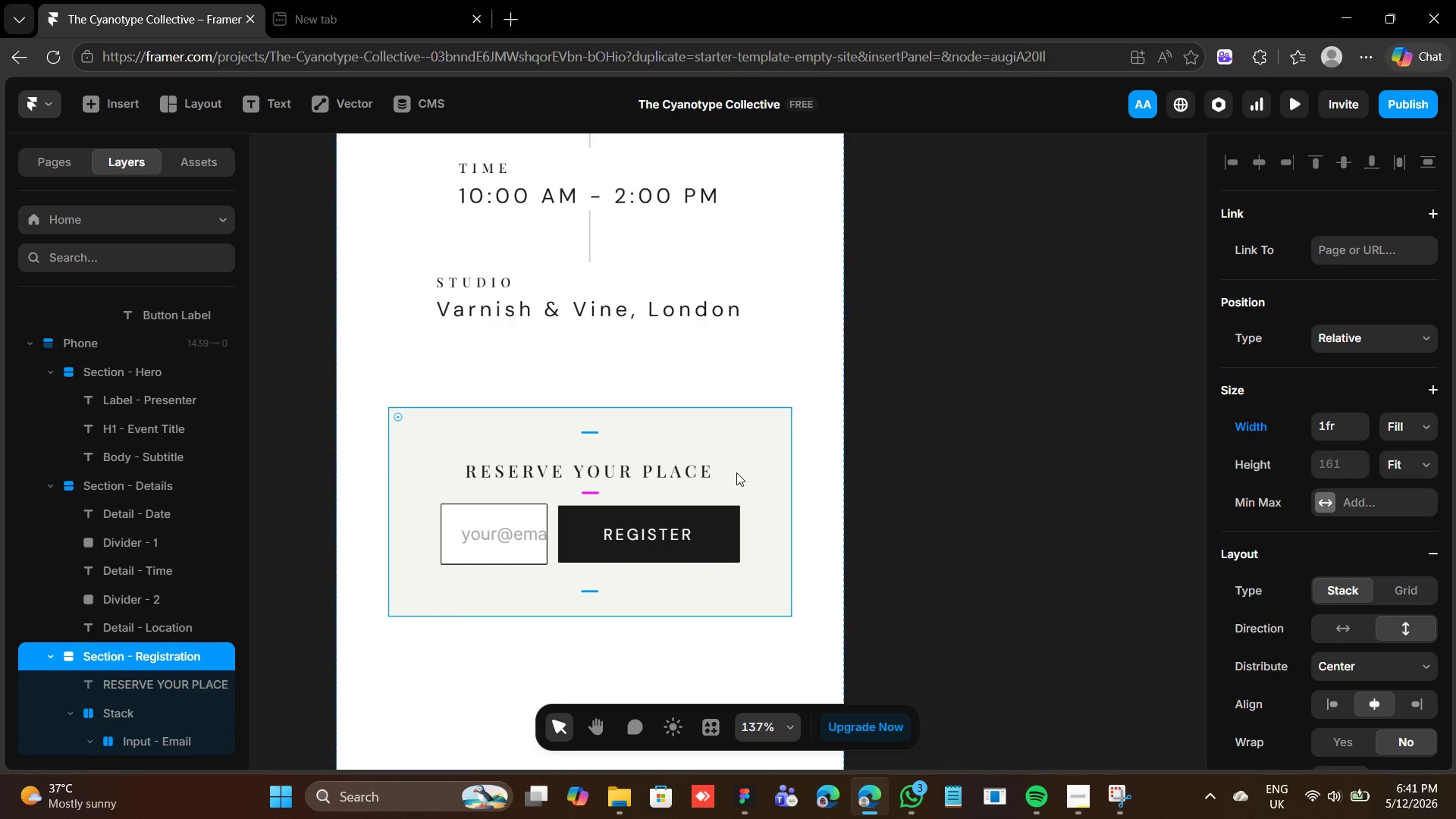 
mouse_move([1332, 423])
 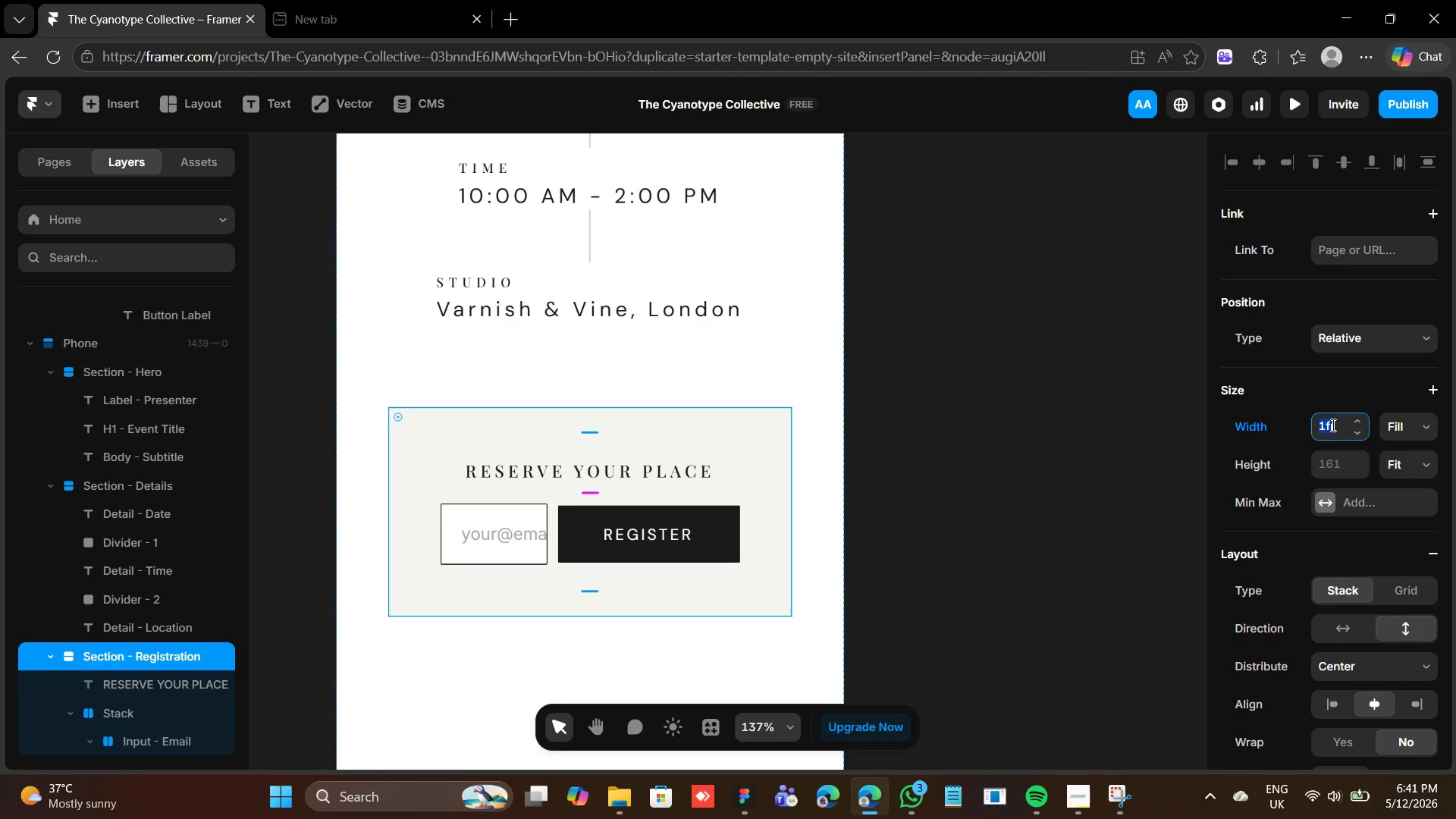 
type(340)
 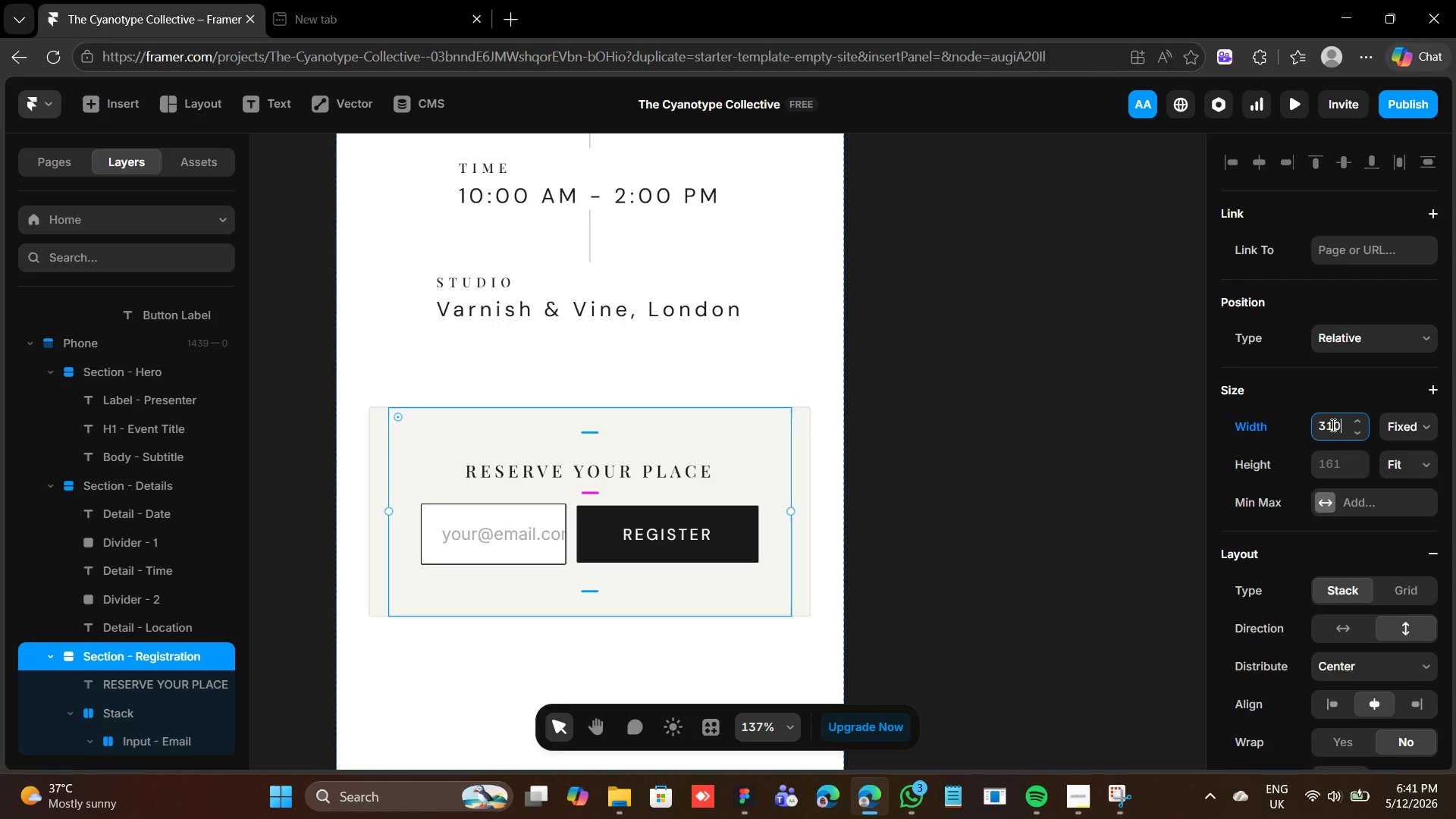 
key(Enter)
 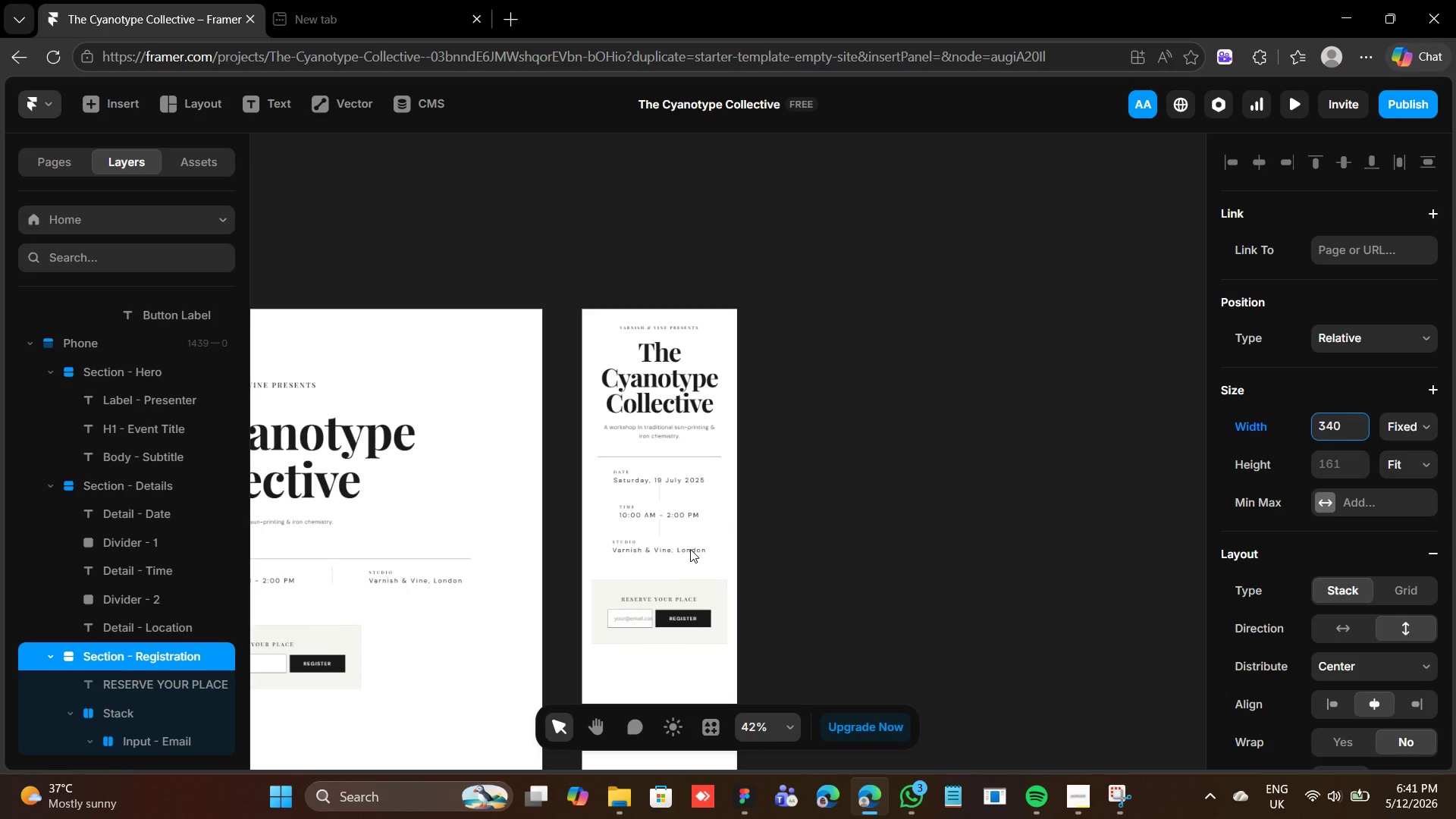 
left_click([631, 286])
 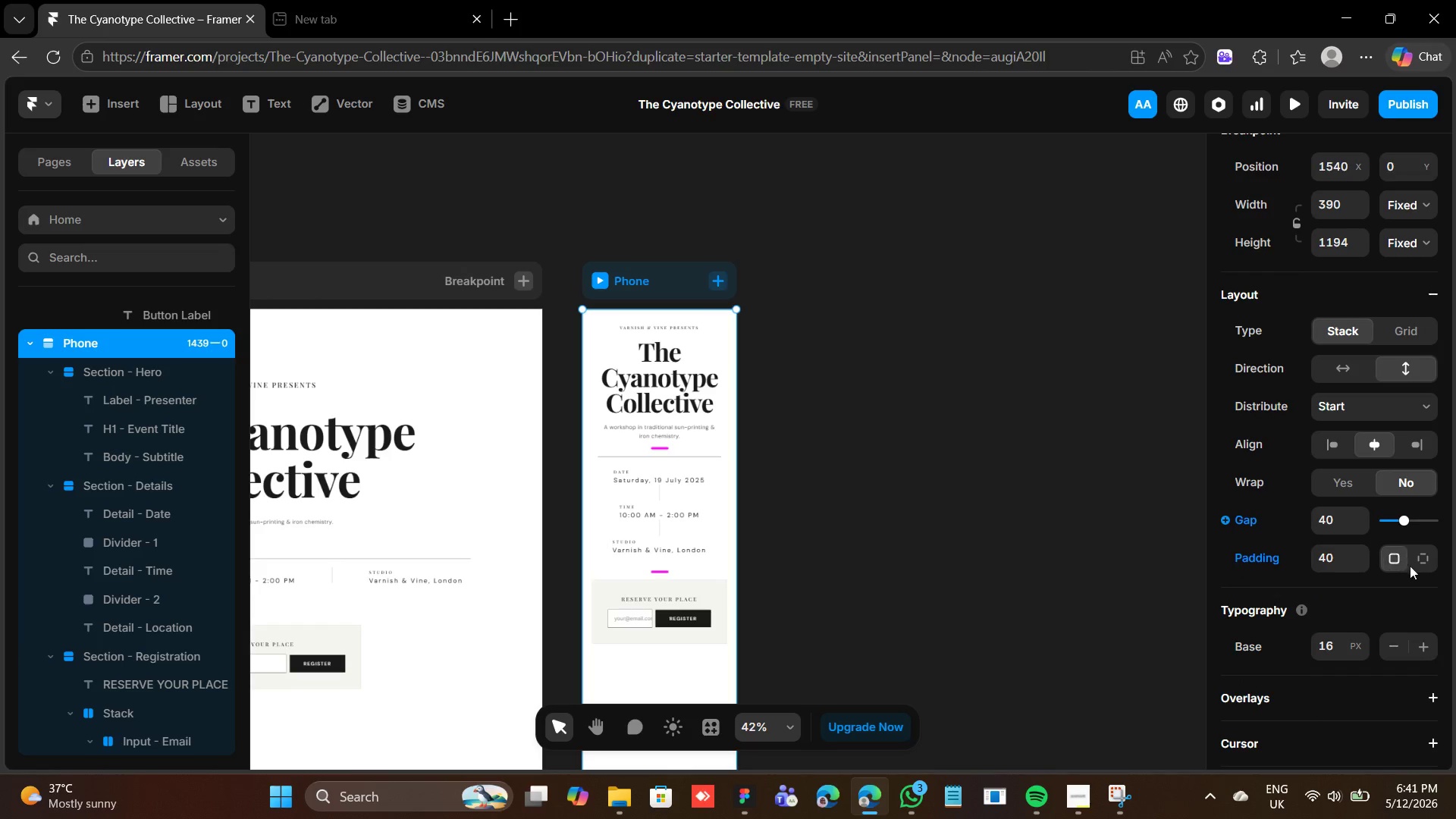 
left_click([1420, 558])
 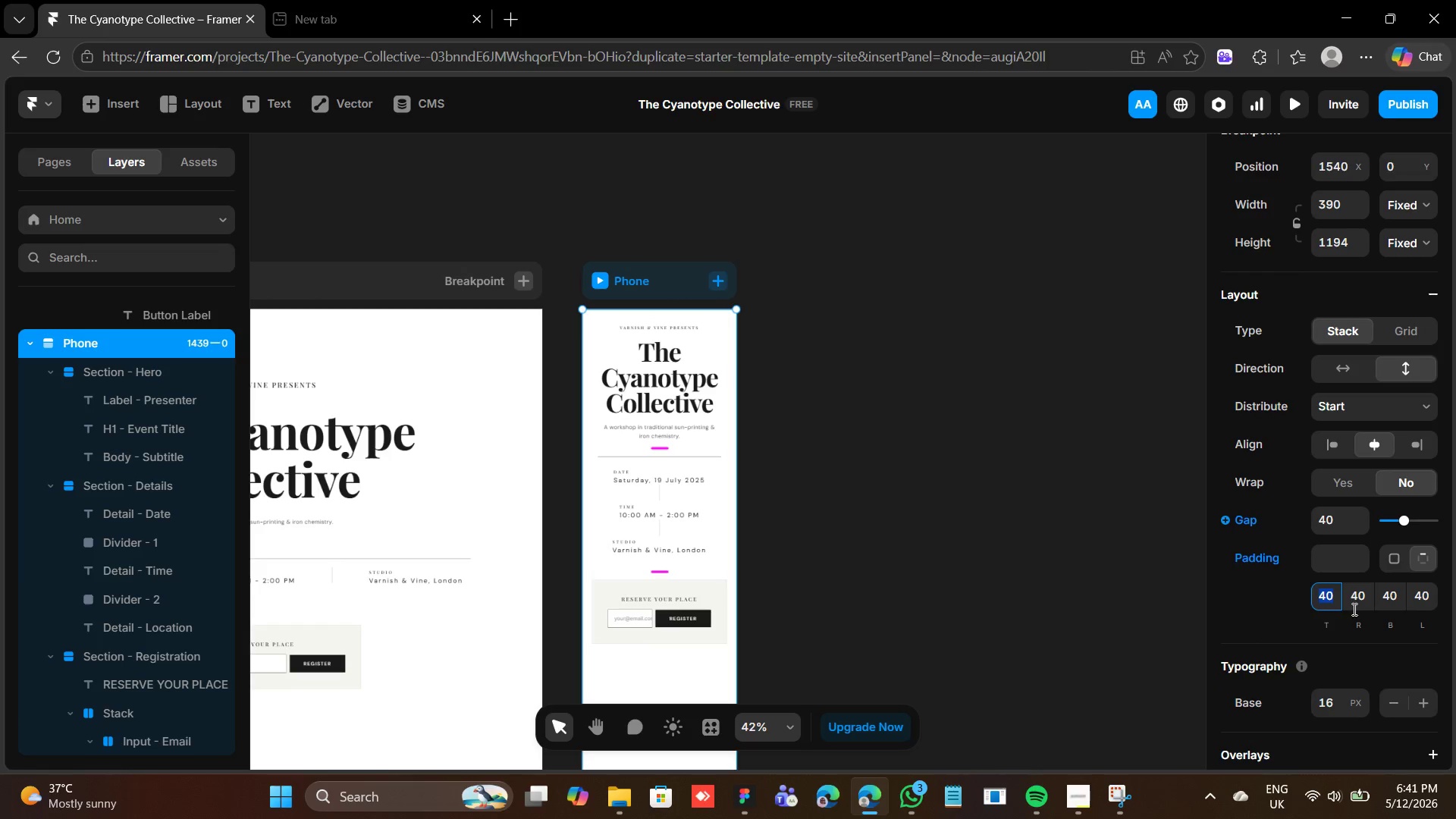 
left_click([1362, 600])
 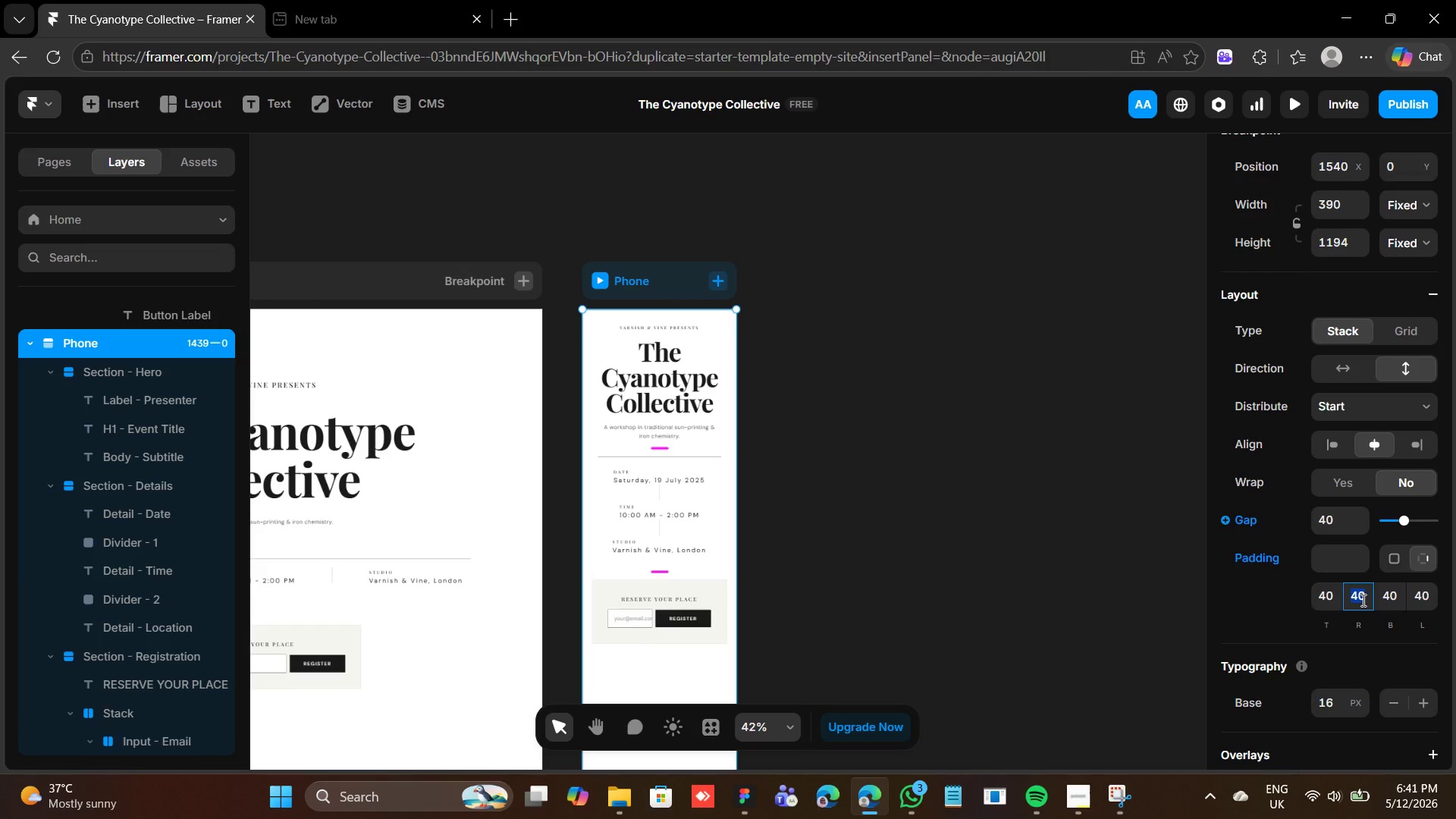 
type(16)
 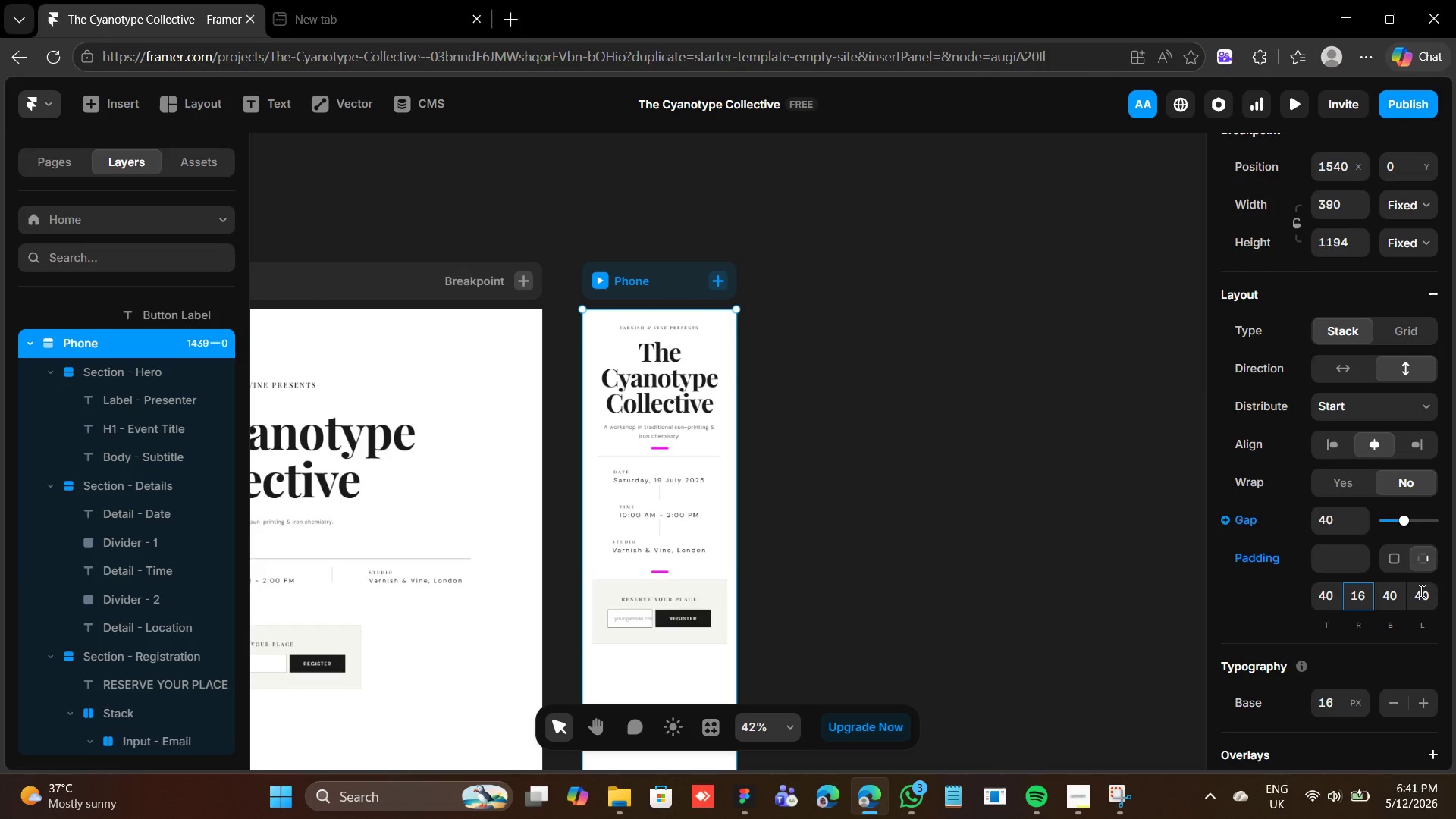 
left_click([1420, 595])
 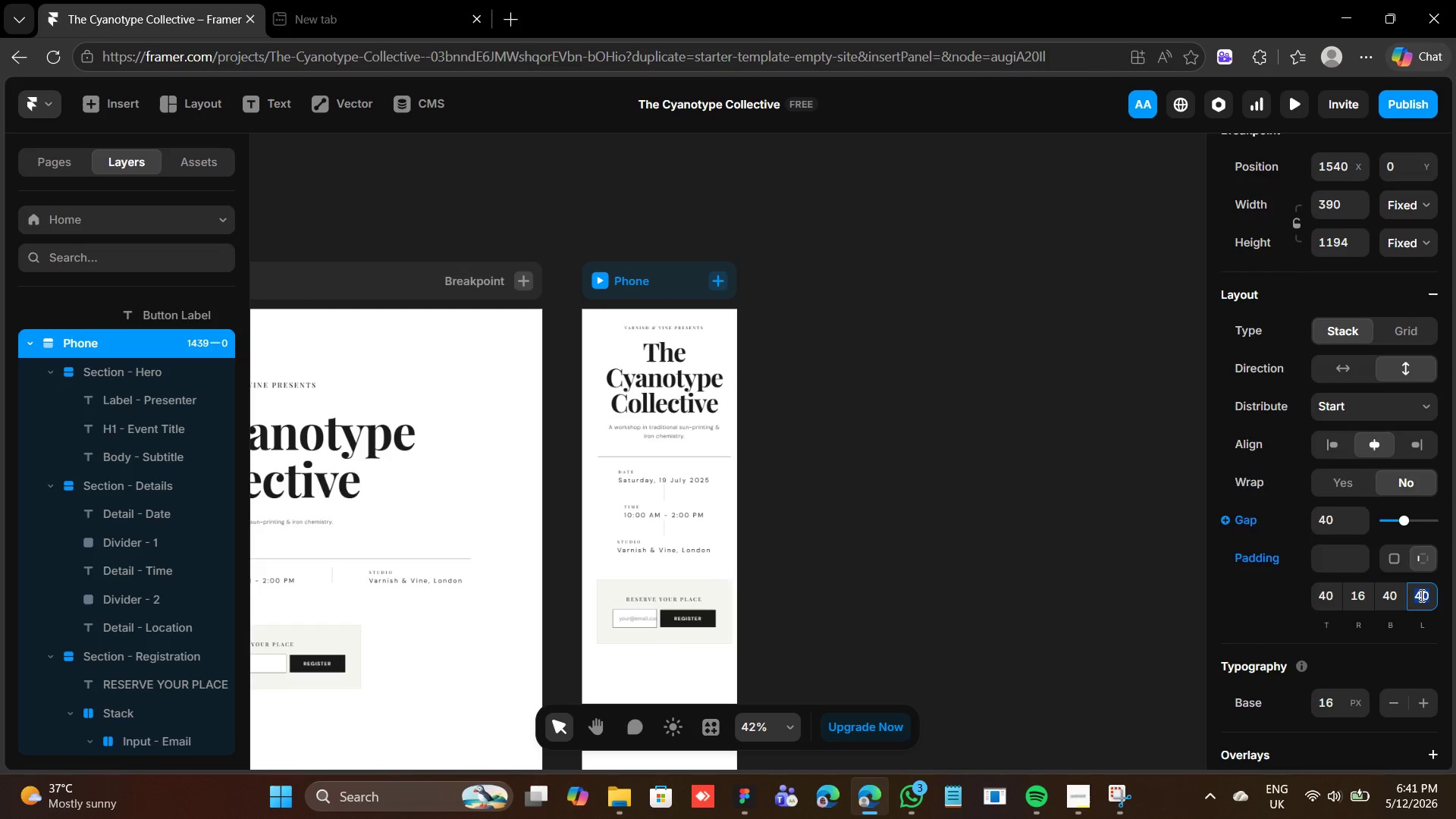 
type(16)
 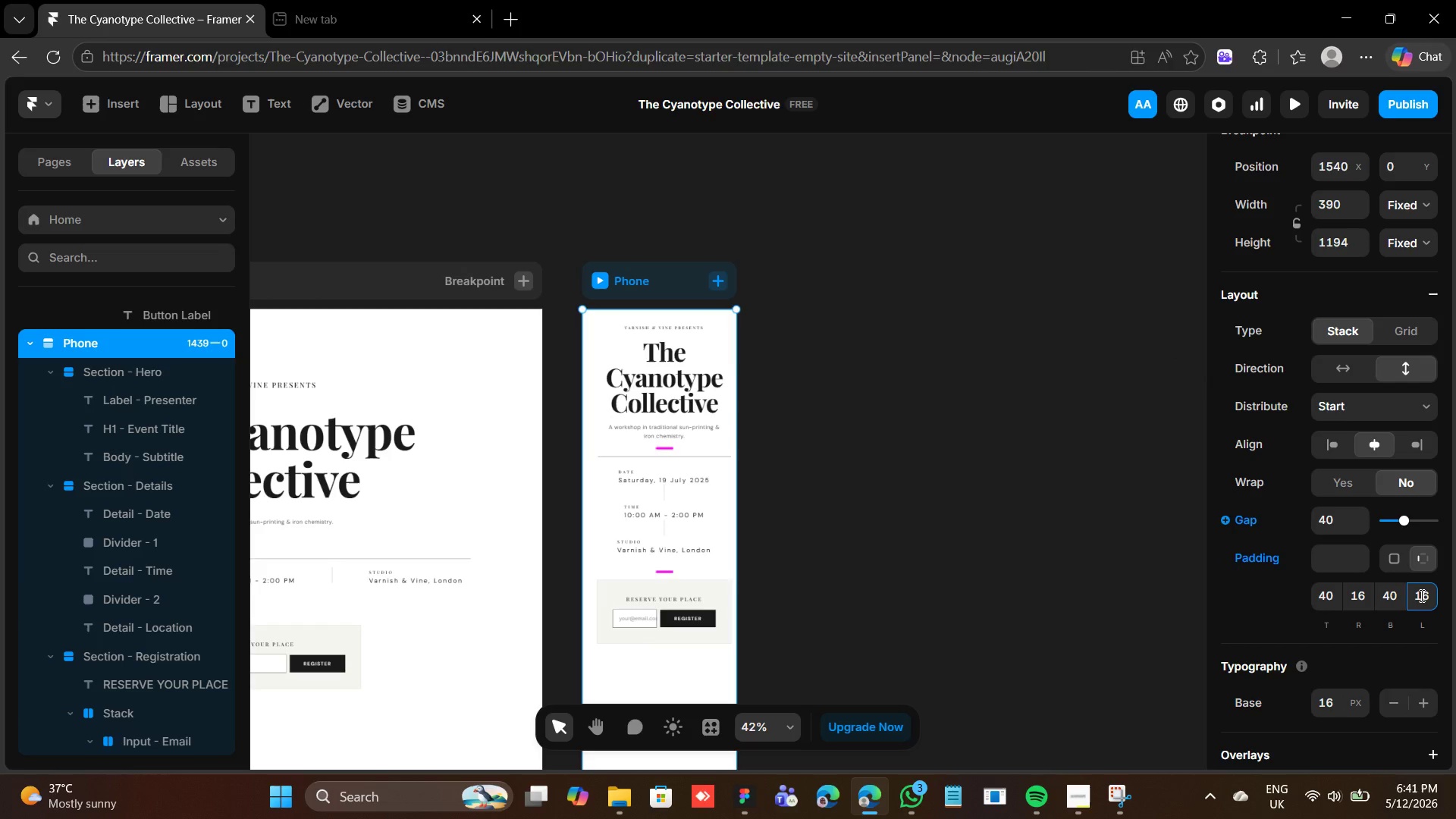 
key(Enter)
 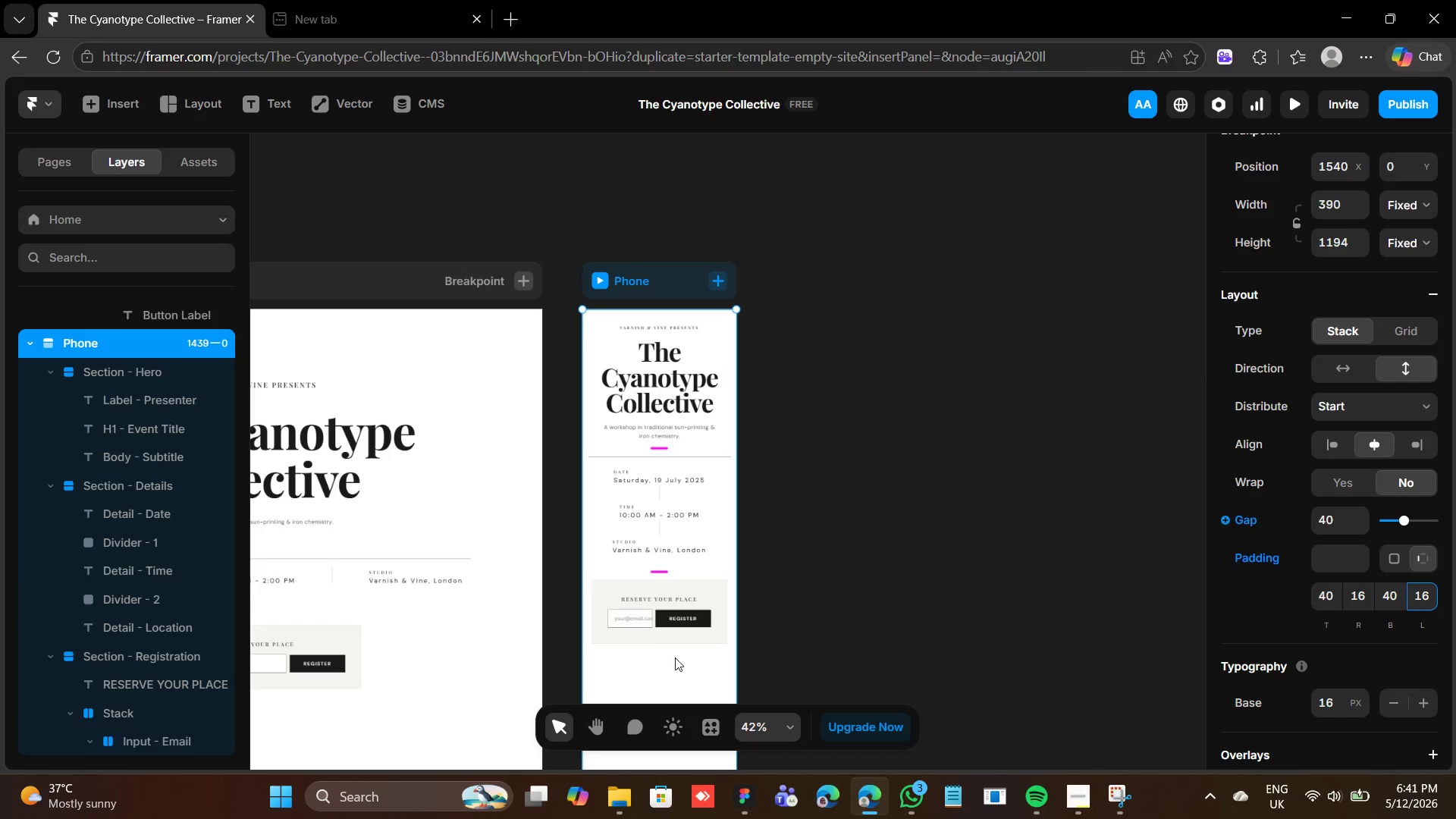 
left_click([668, 632])
 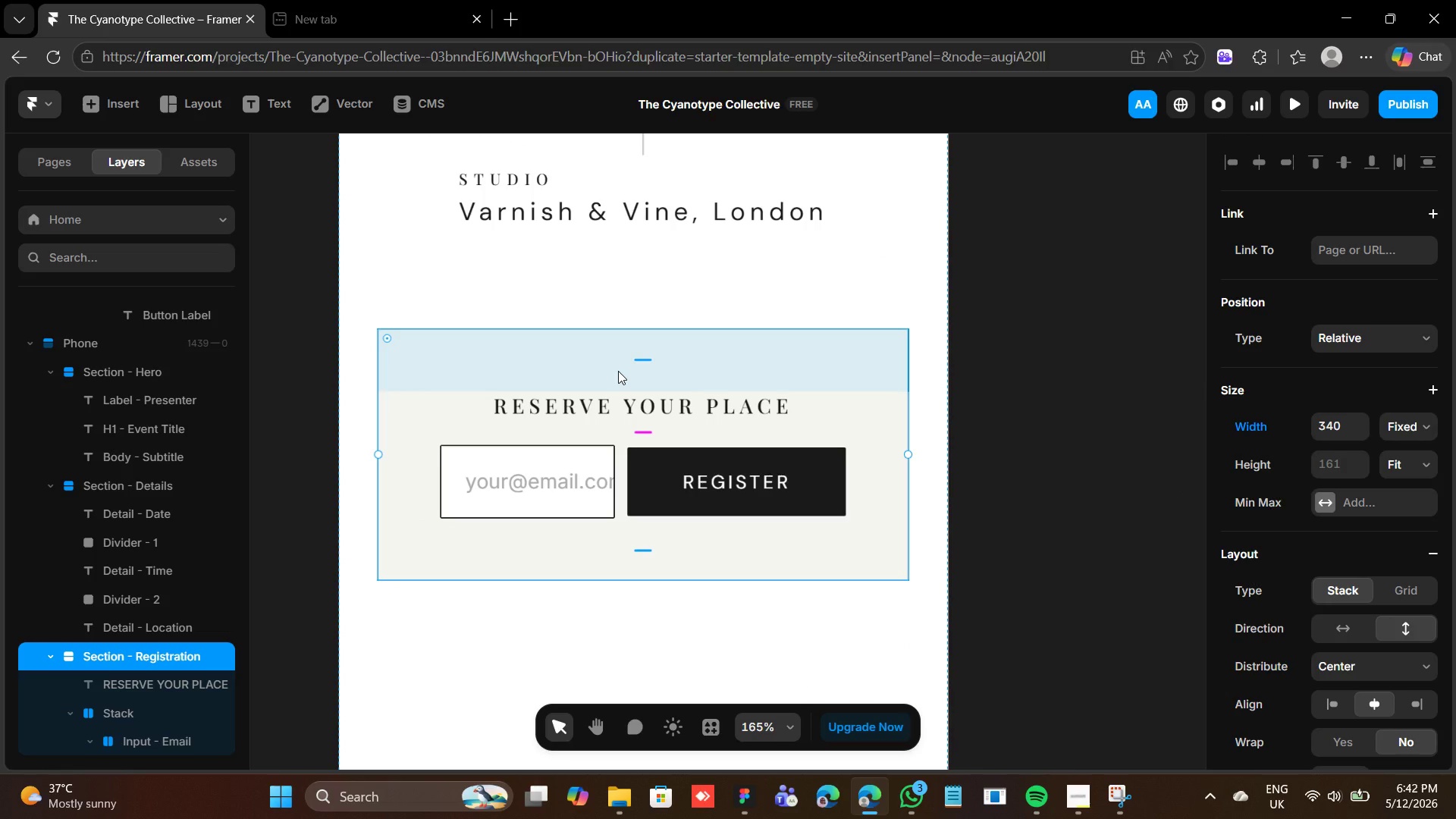 
wait(10.89)
 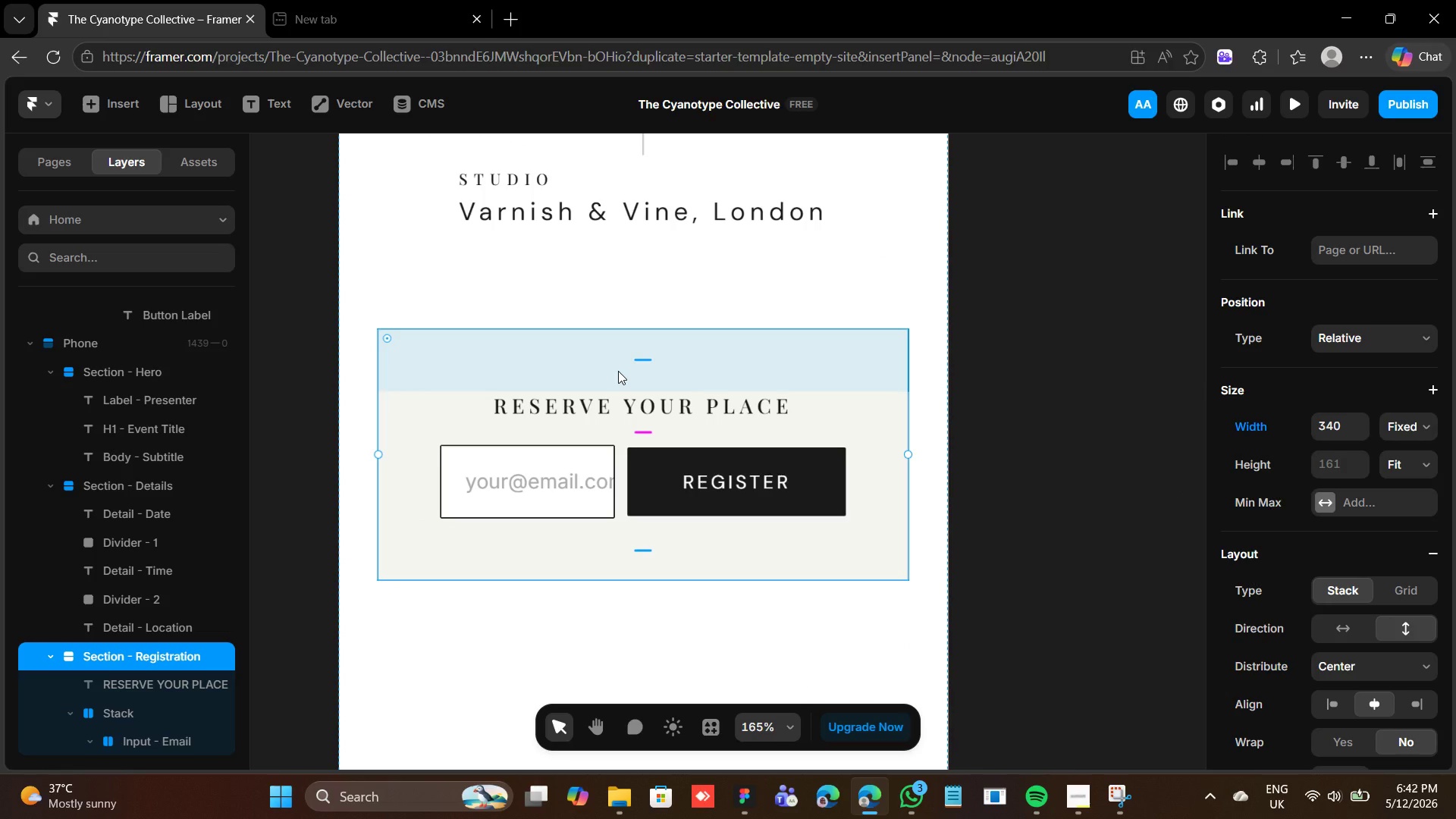 
left_click([595, 460])
 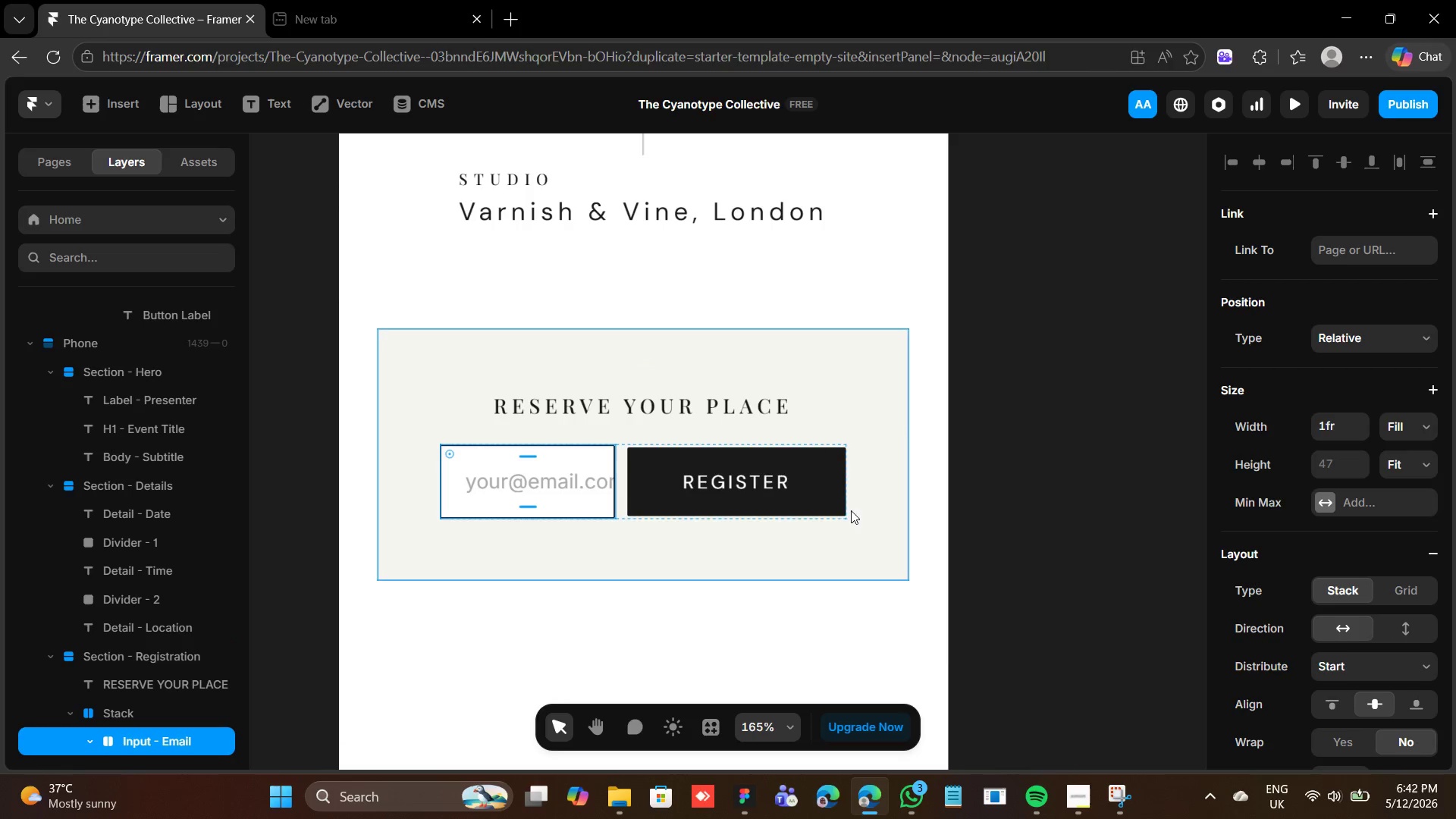 
left_click([821, 485])
 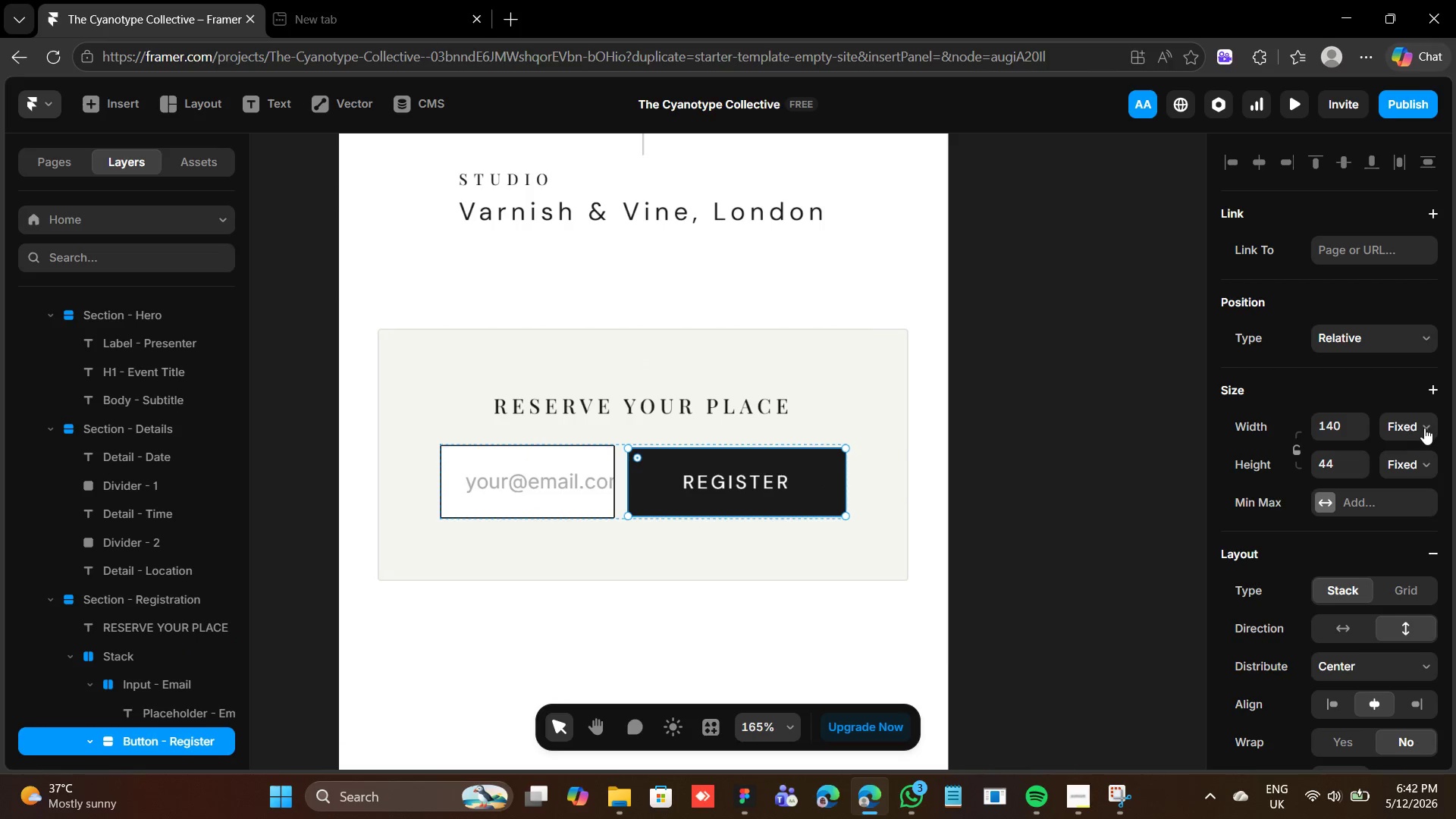 
left_click([1419, 428])
 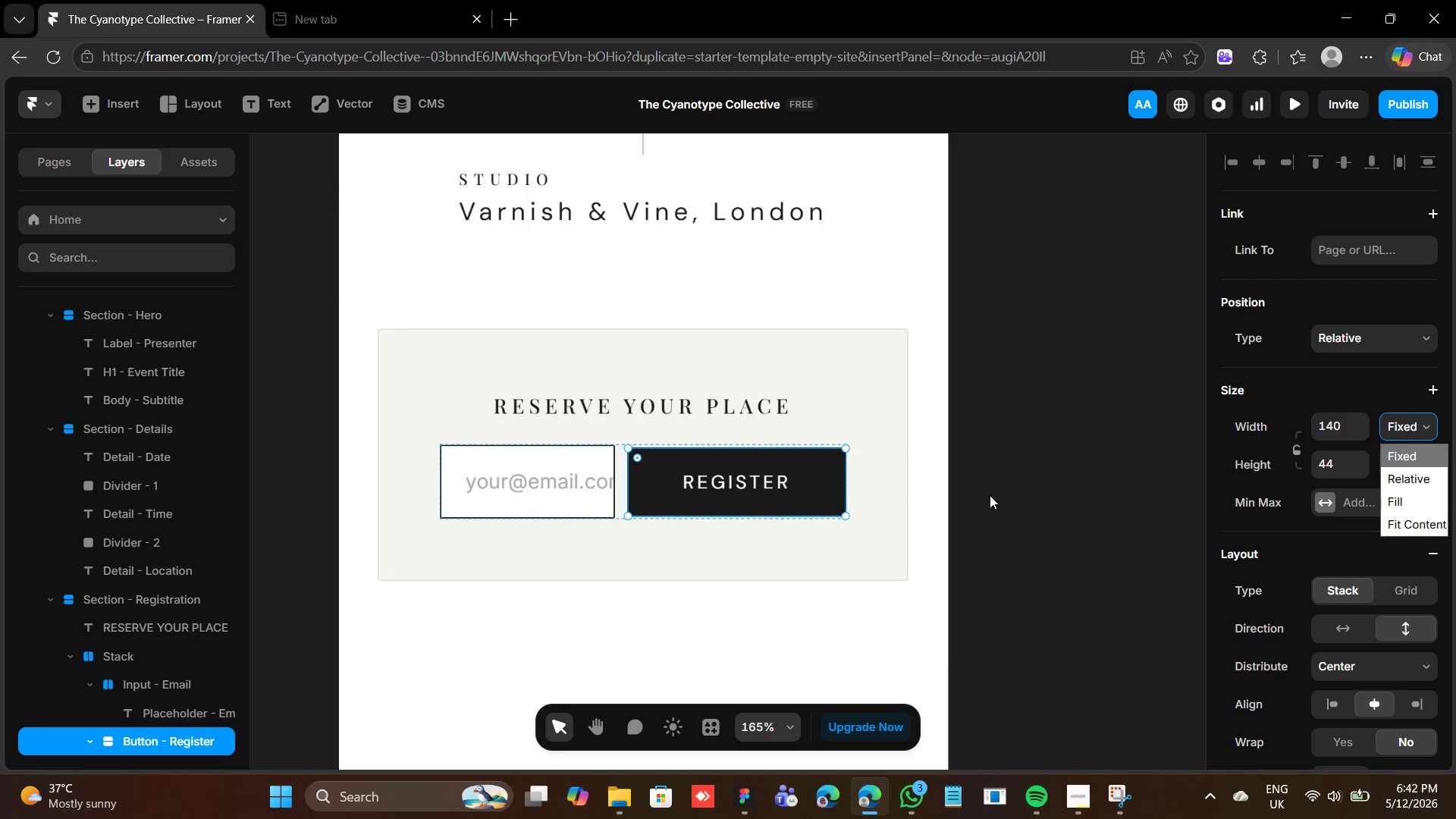 
left_click([617, 488])
 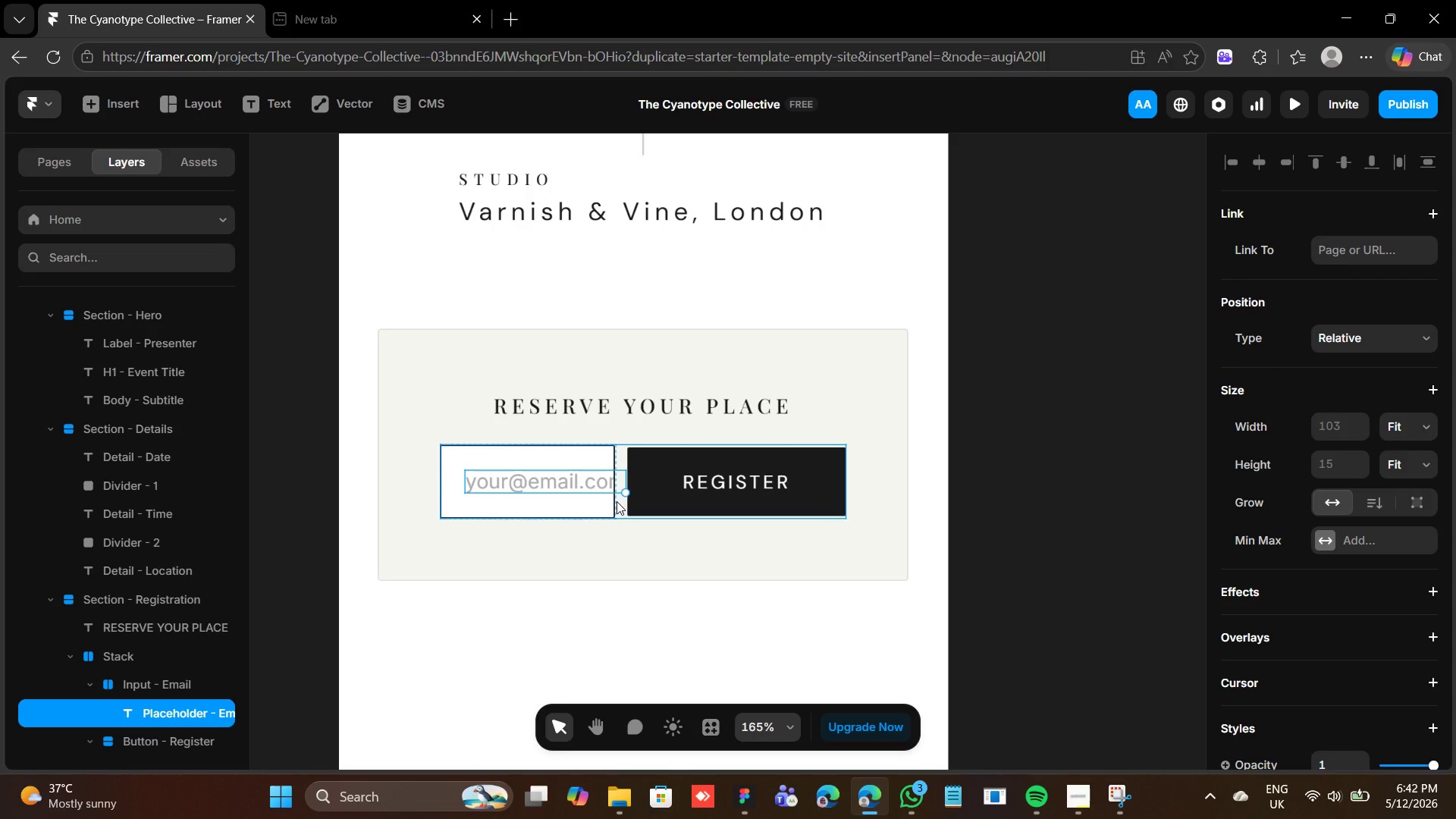 
left_click([617, 501])
 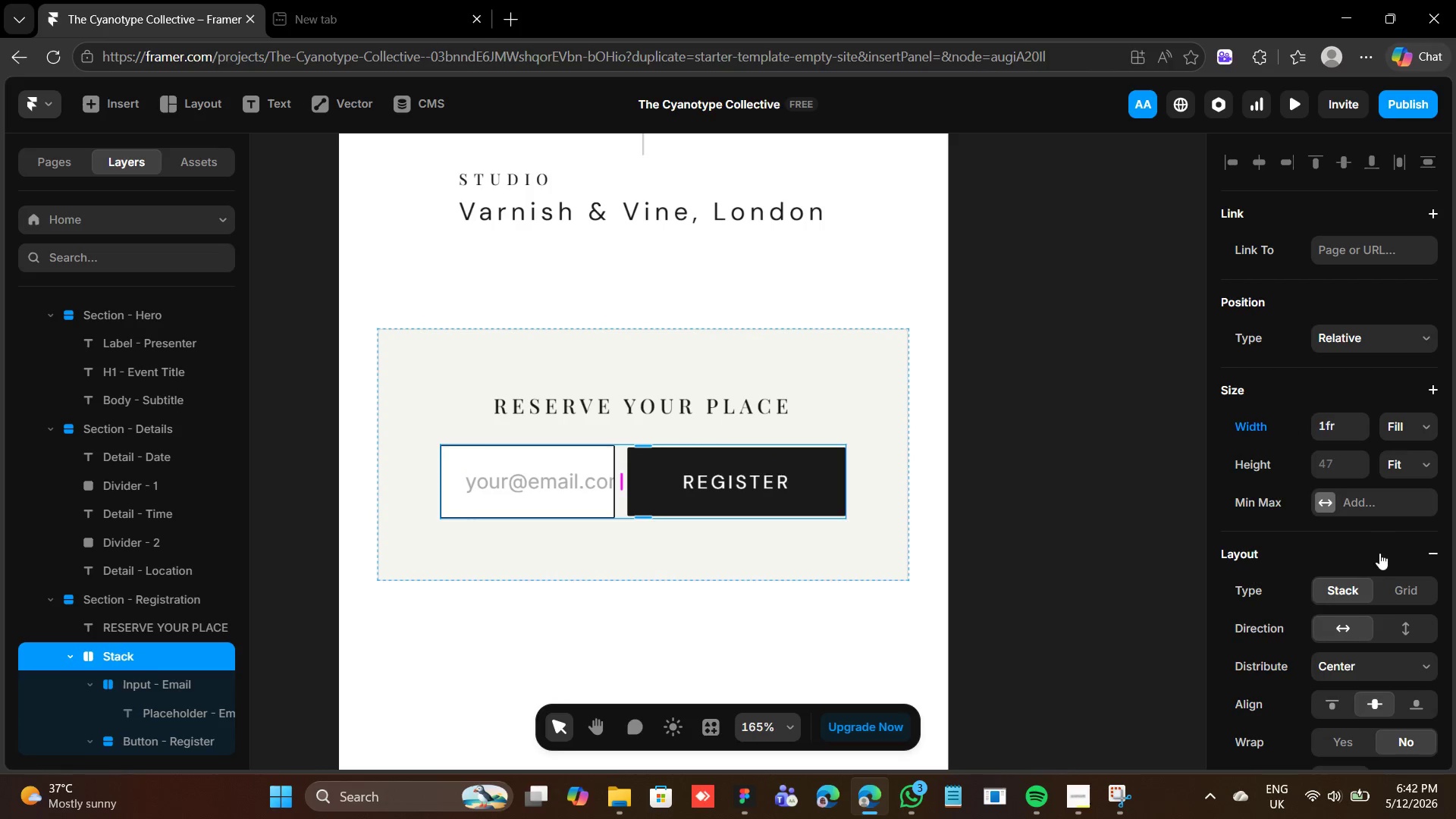 
left_click([1402, 610])
 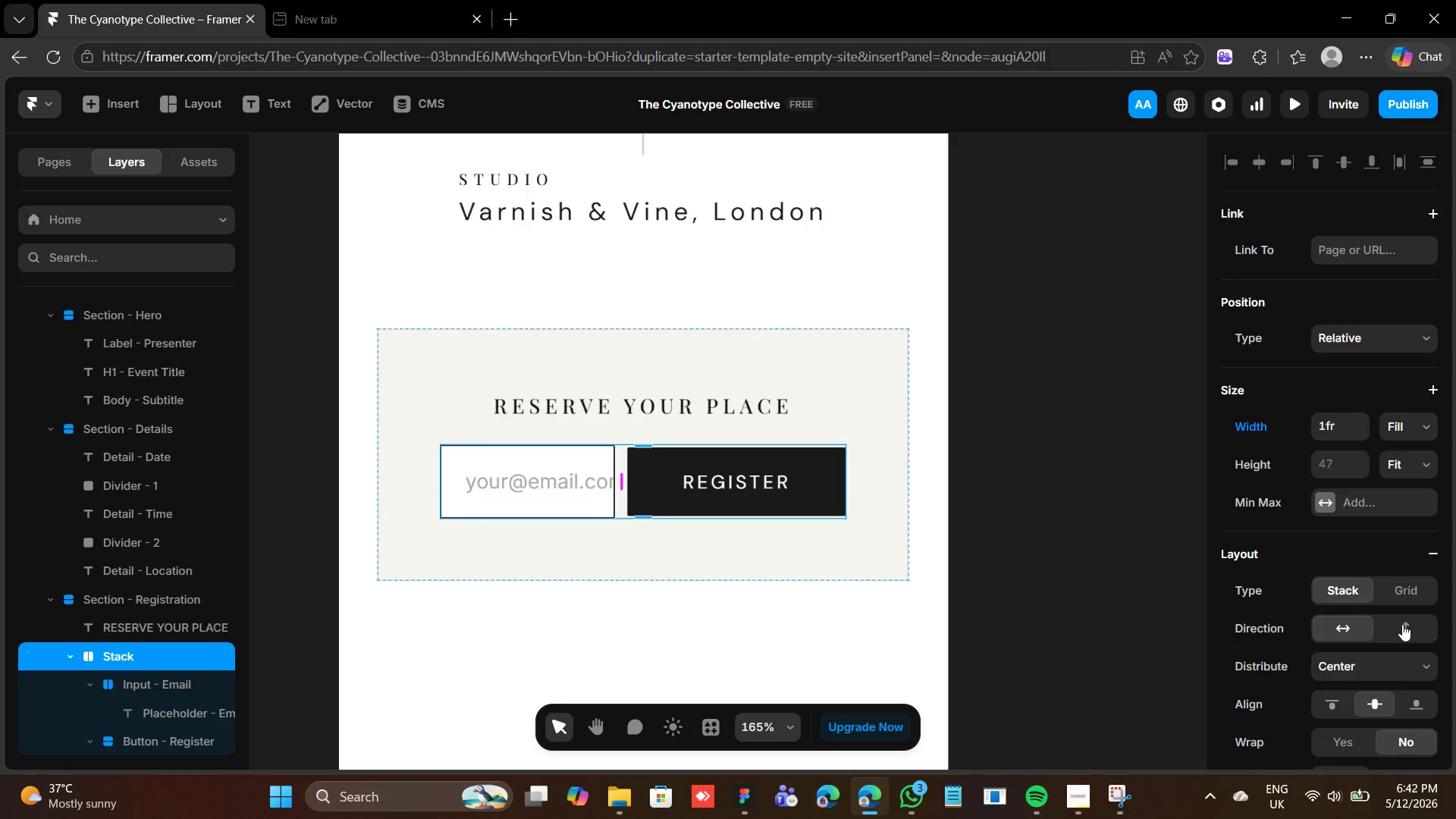 
left_click([1404, 624])
 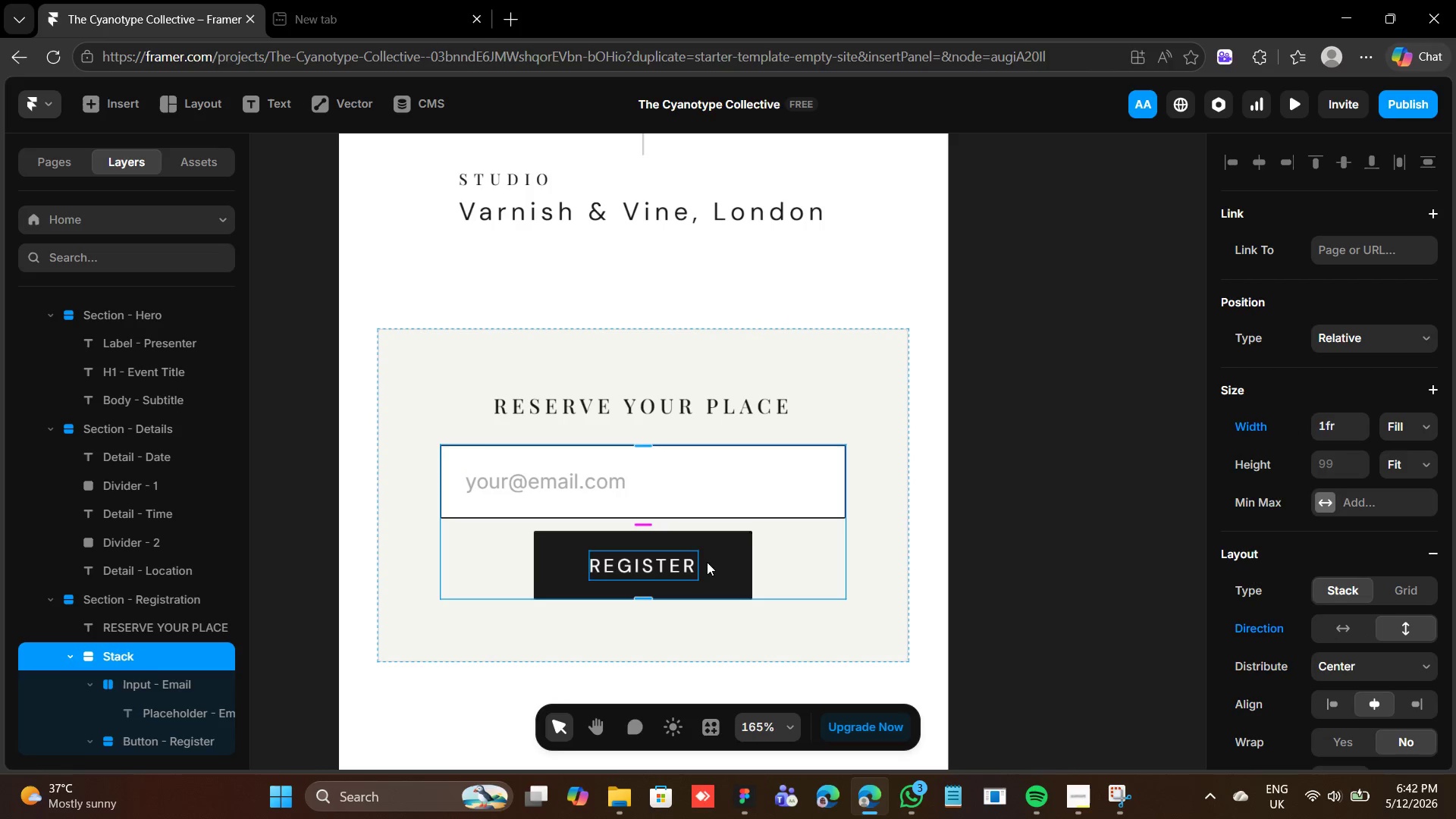 
left_click([715, 562])
 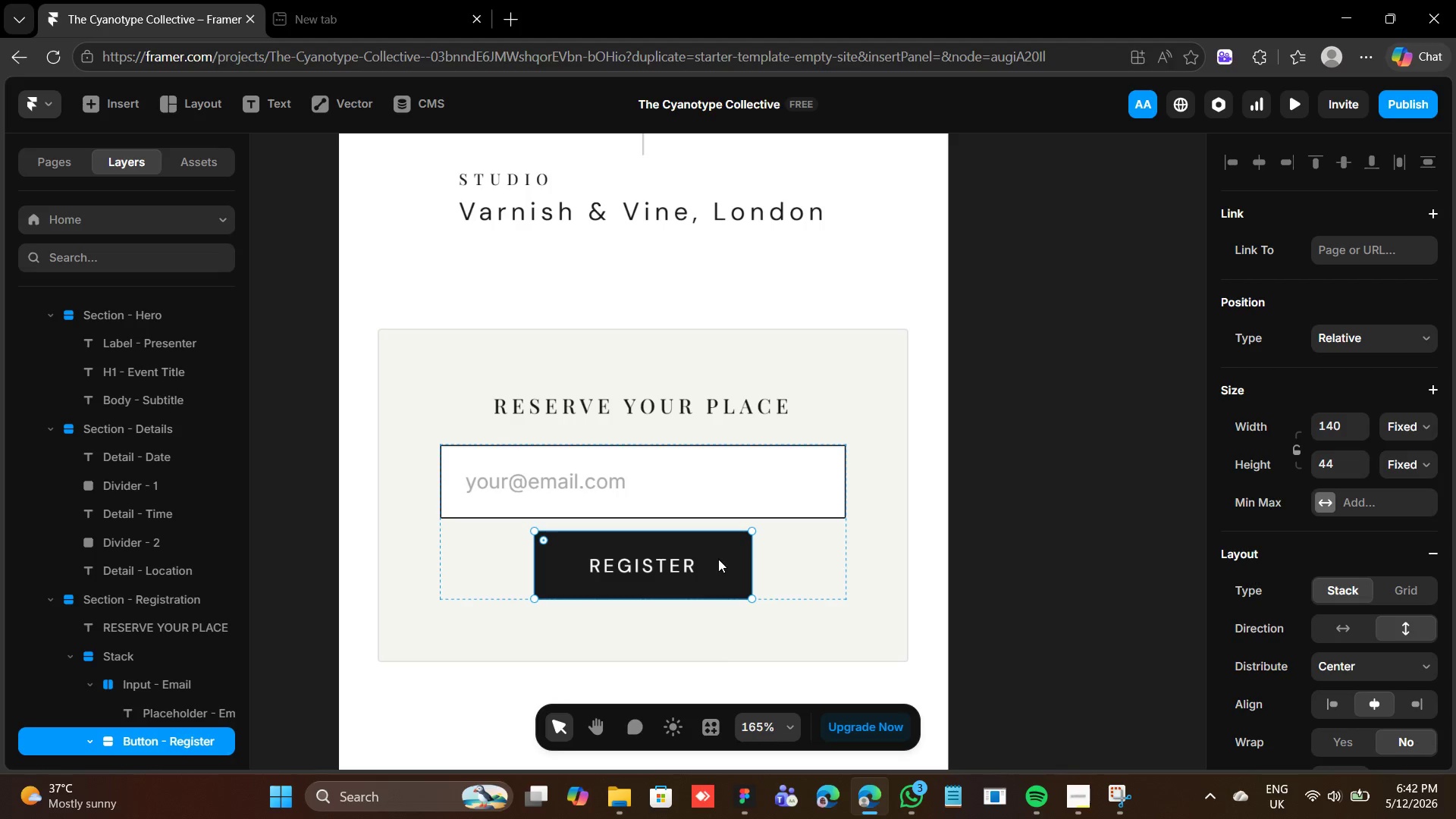 
wait(6.59)
 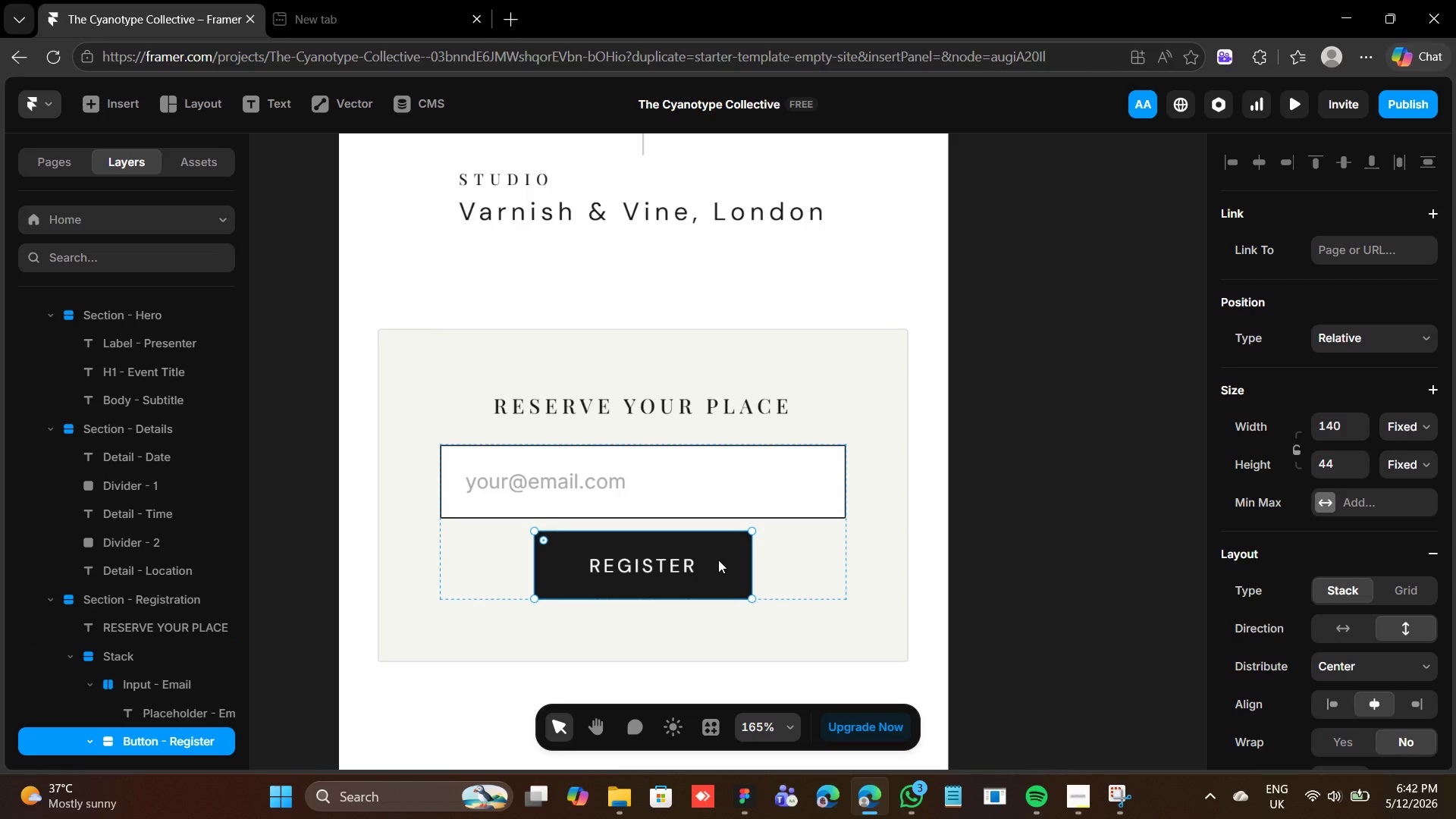 
left_click([1414, 428])
 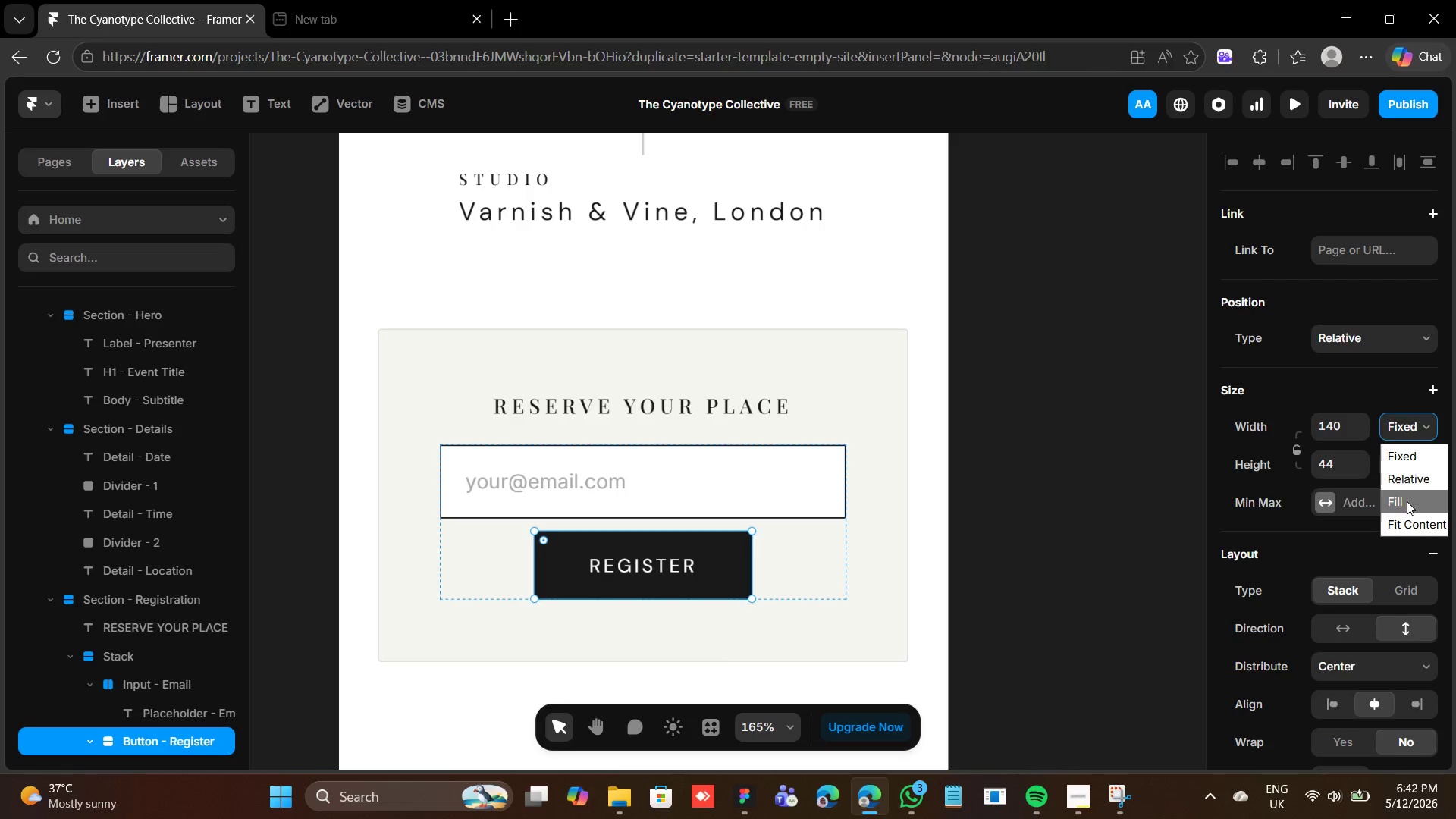 
left_click([1405, 507])
 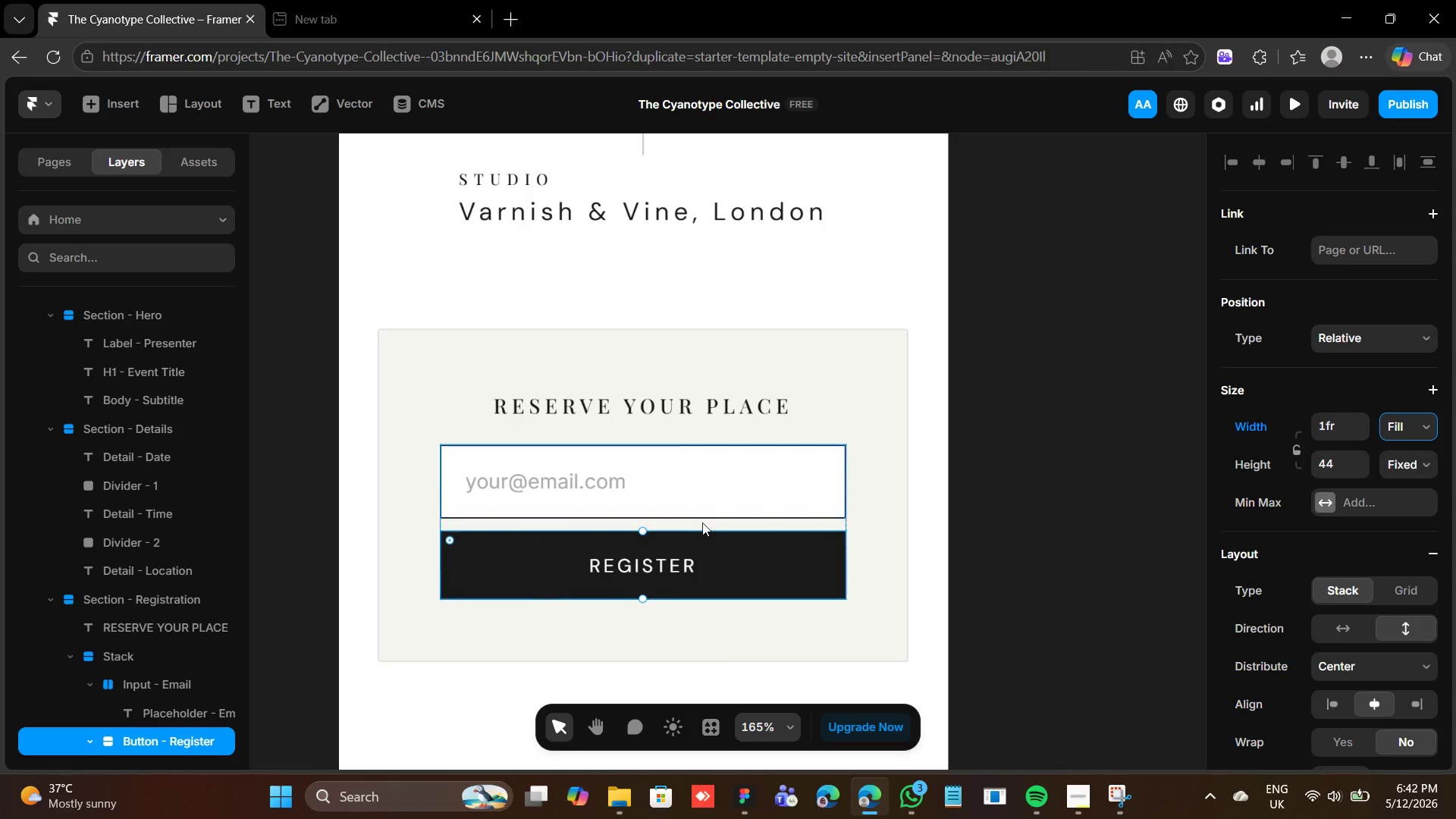 
left_click([701, 522])
 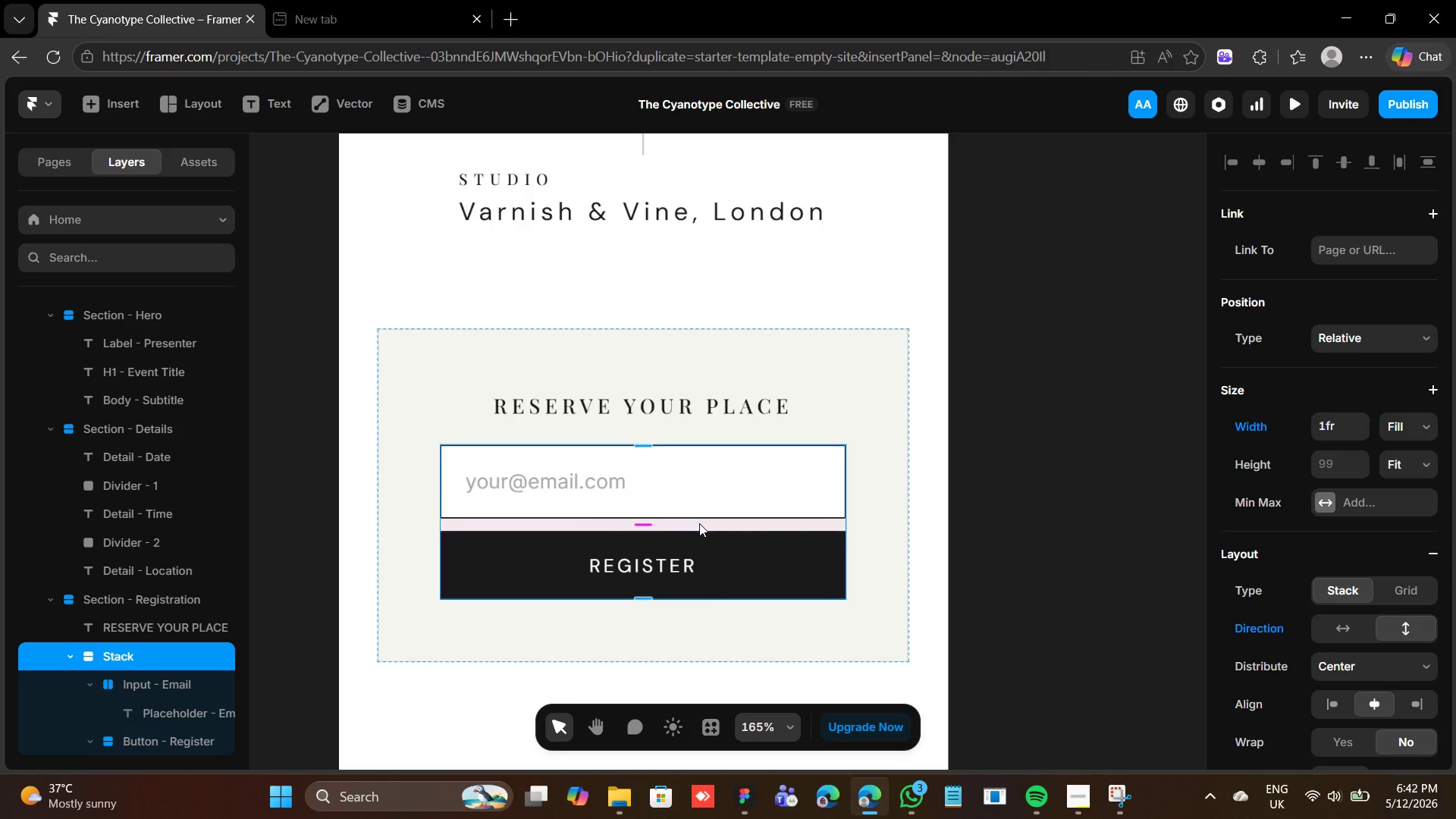 
wait(6.55)
 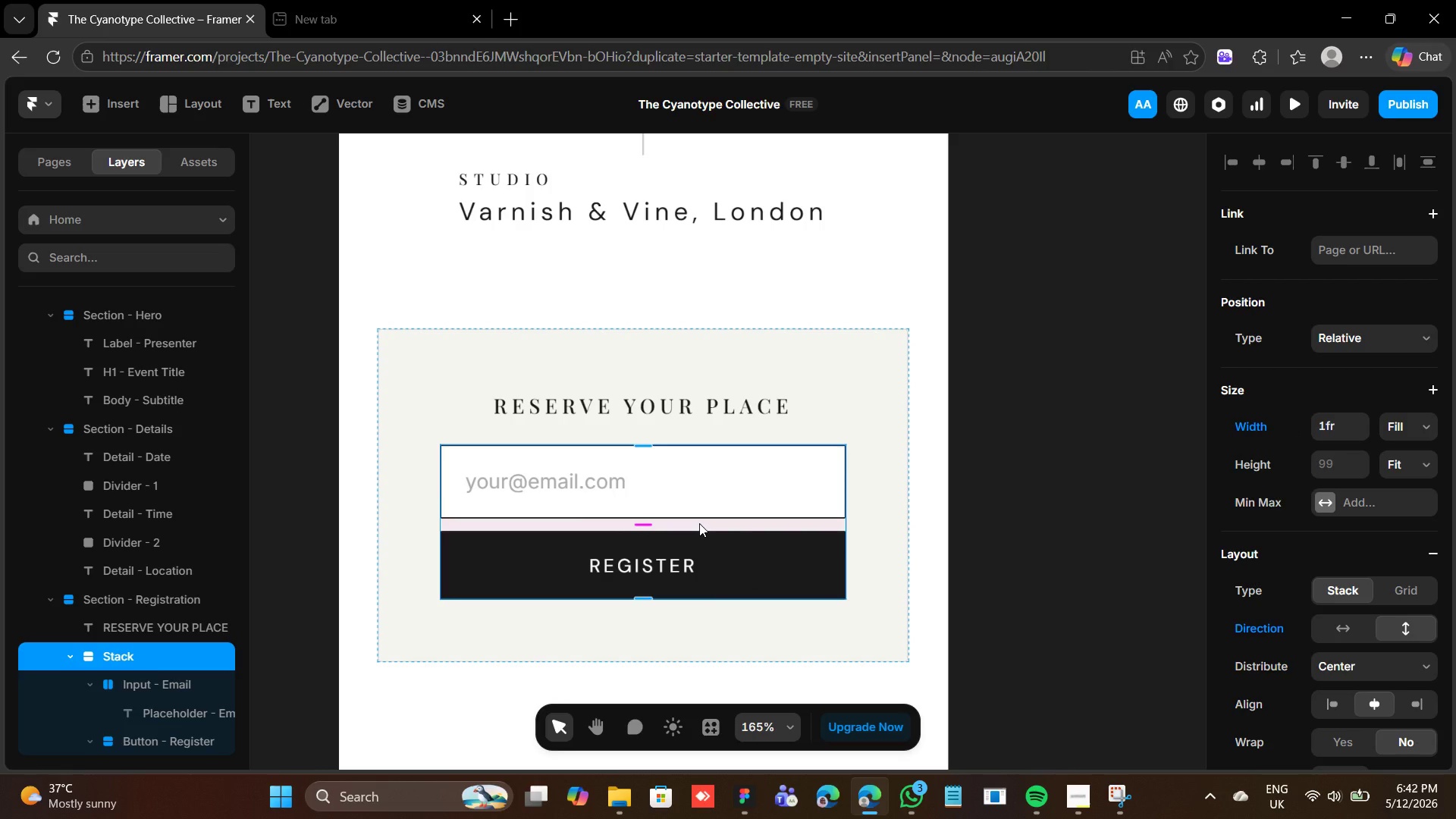 
left_click([741, 459])
 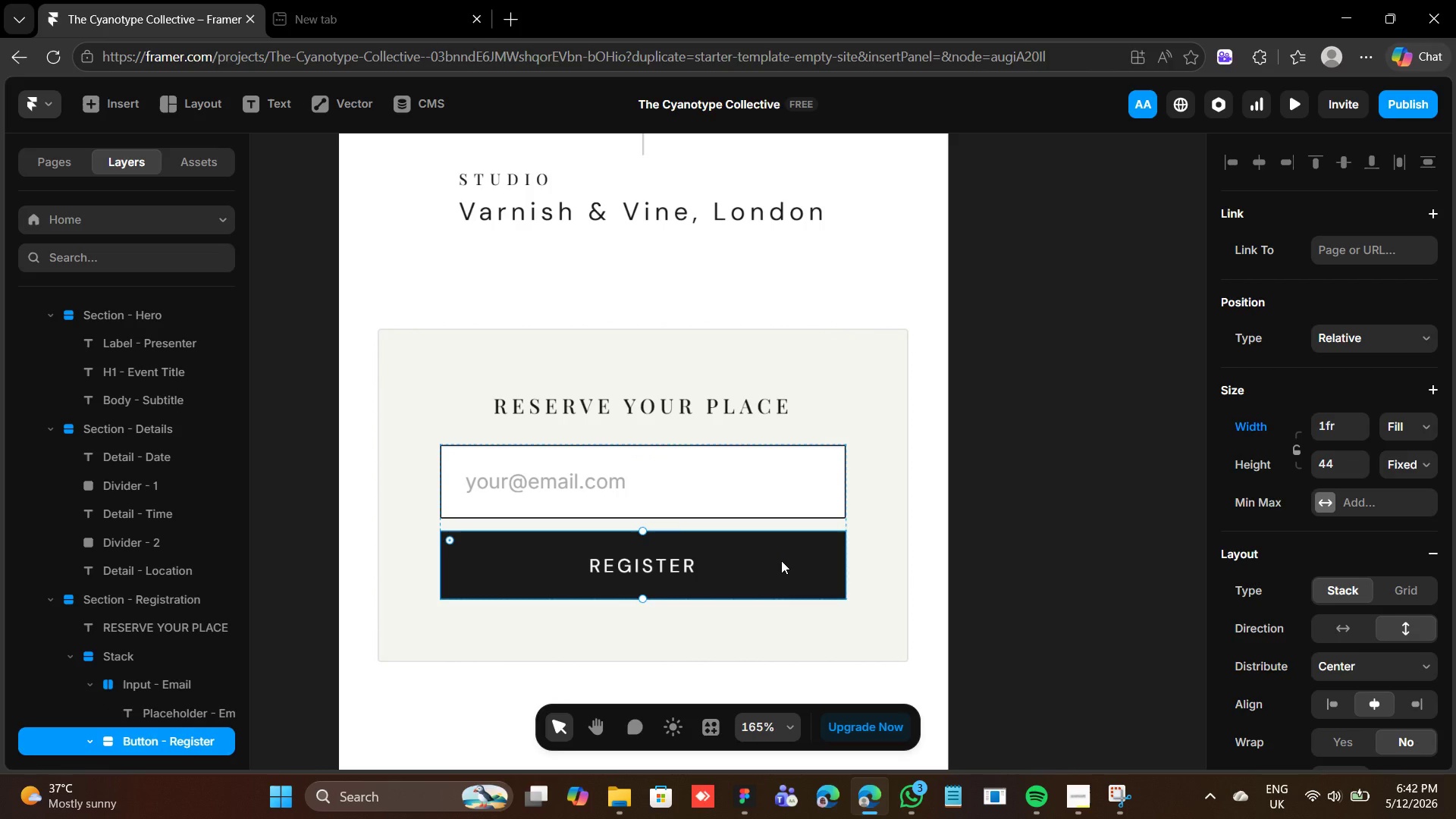 
wait(6.52)
 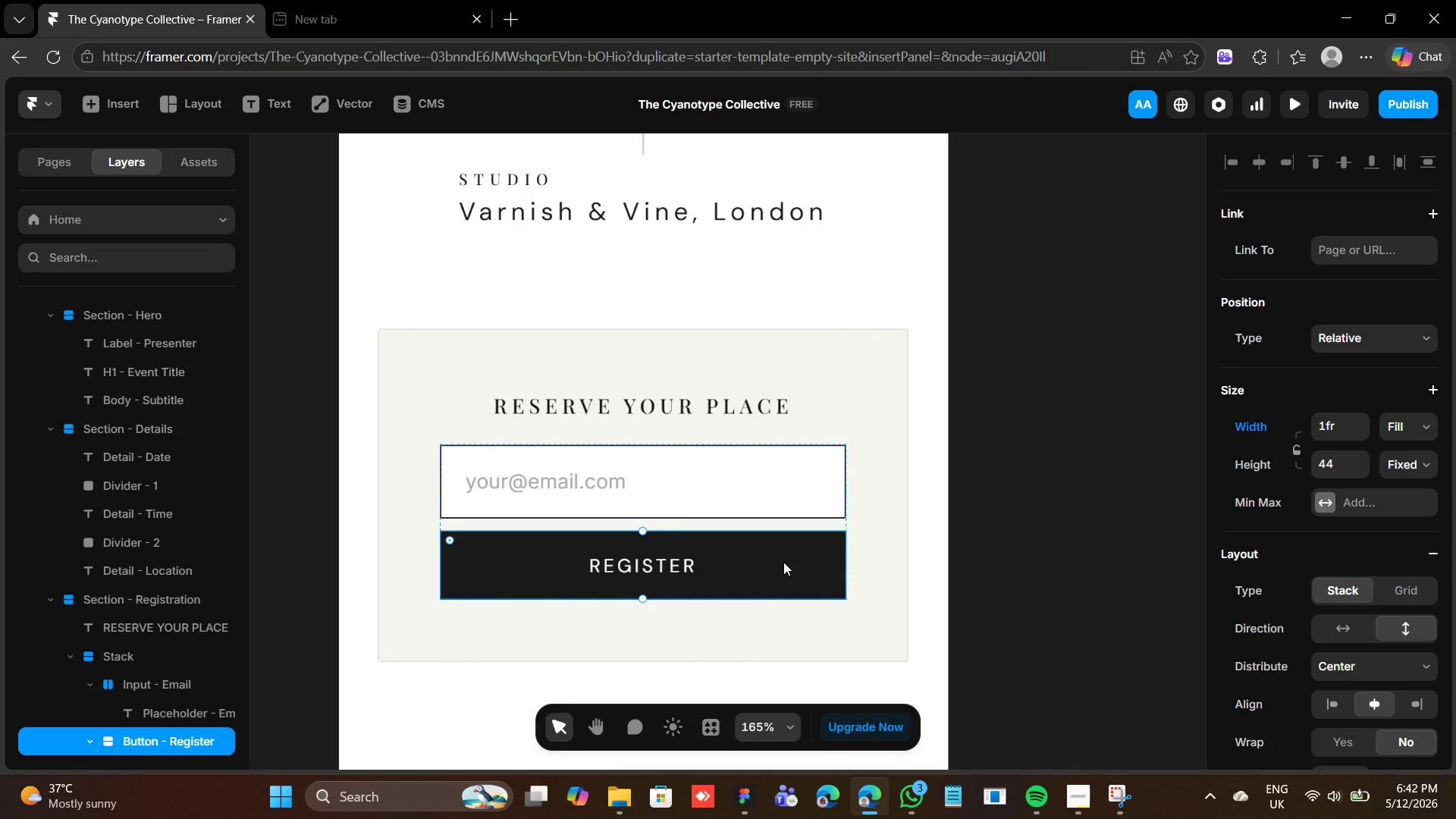 
left_click([748, 472])
 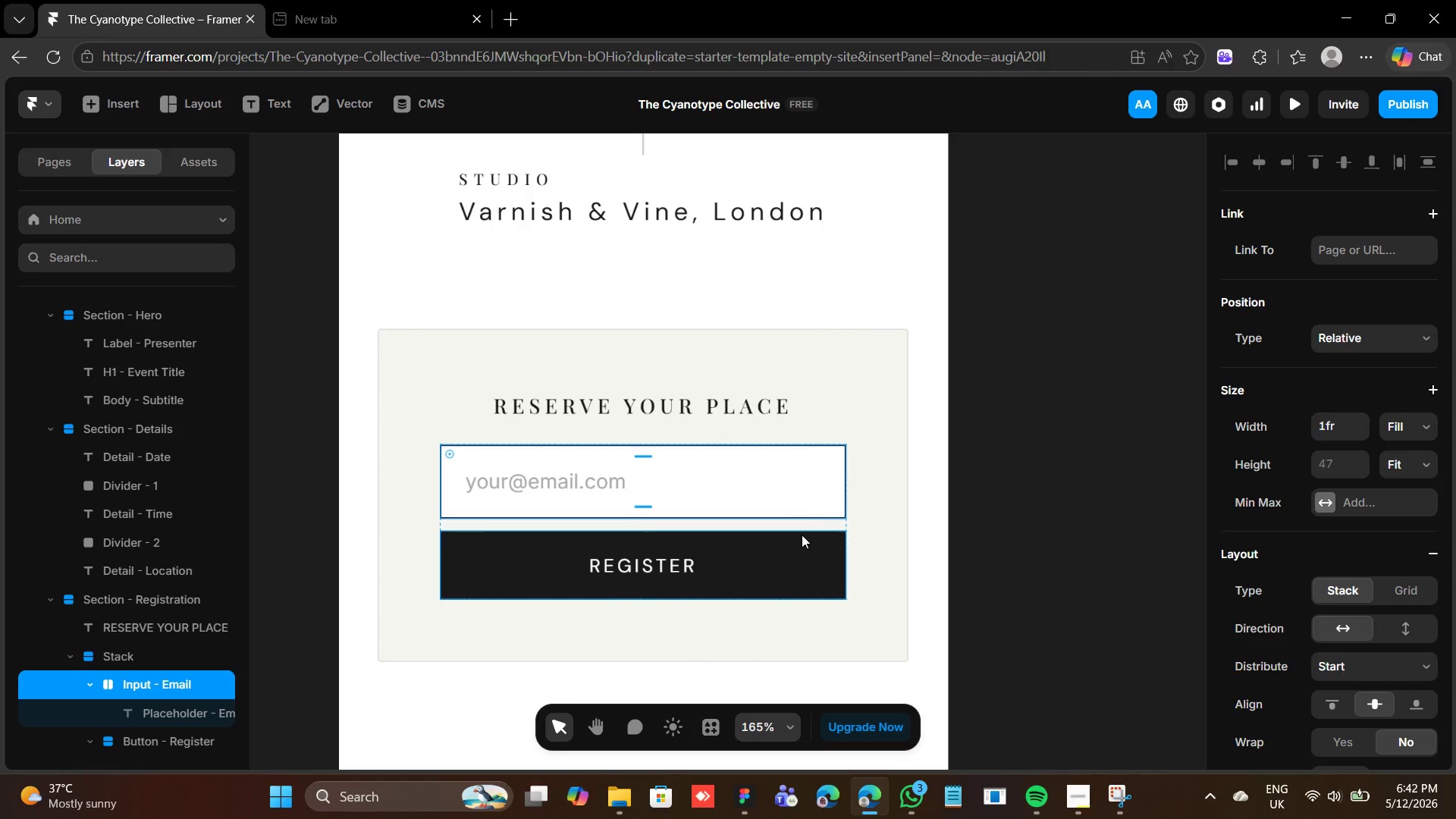 
left_click([804, 523])
 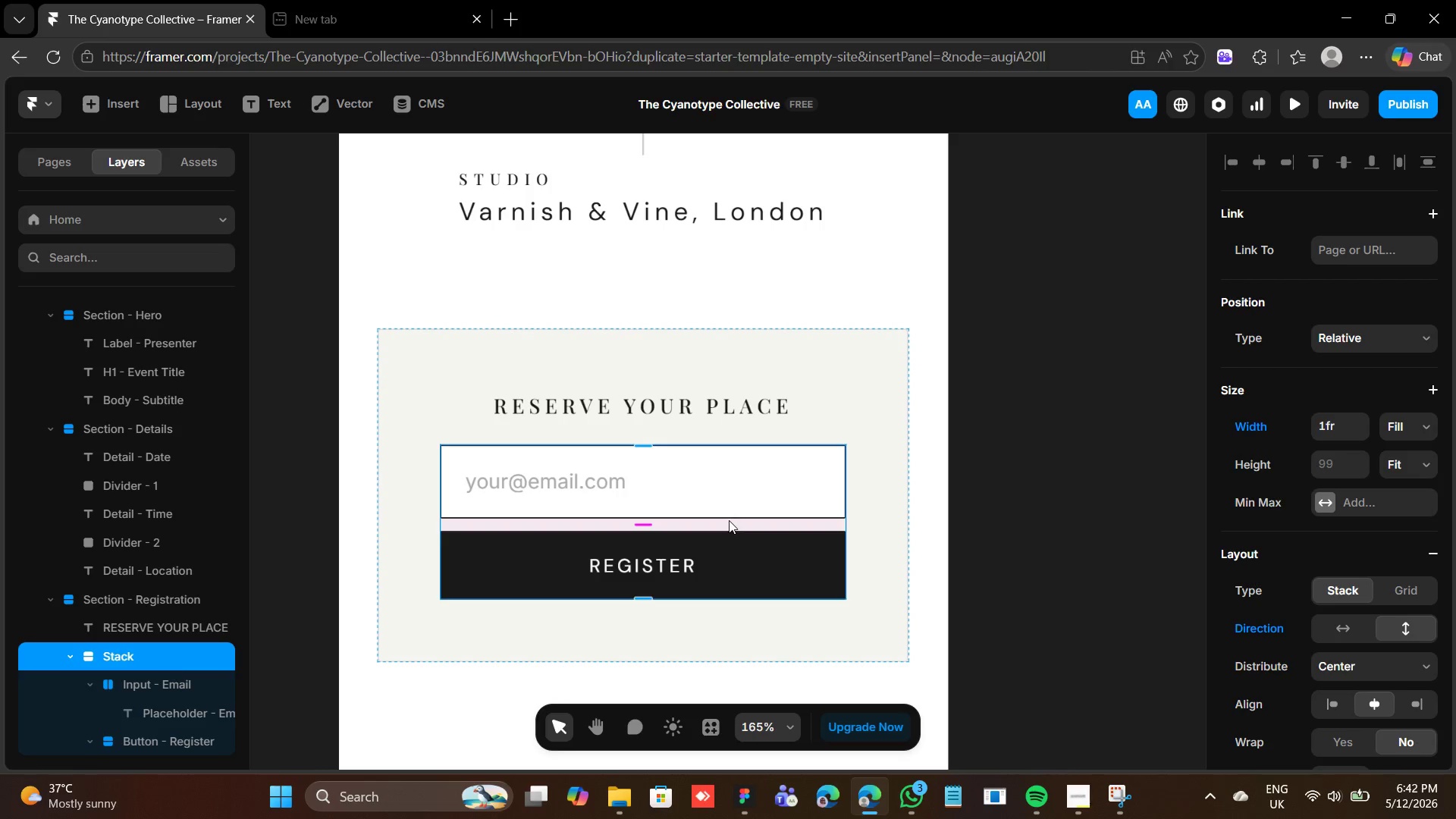 
wait(5.72)
 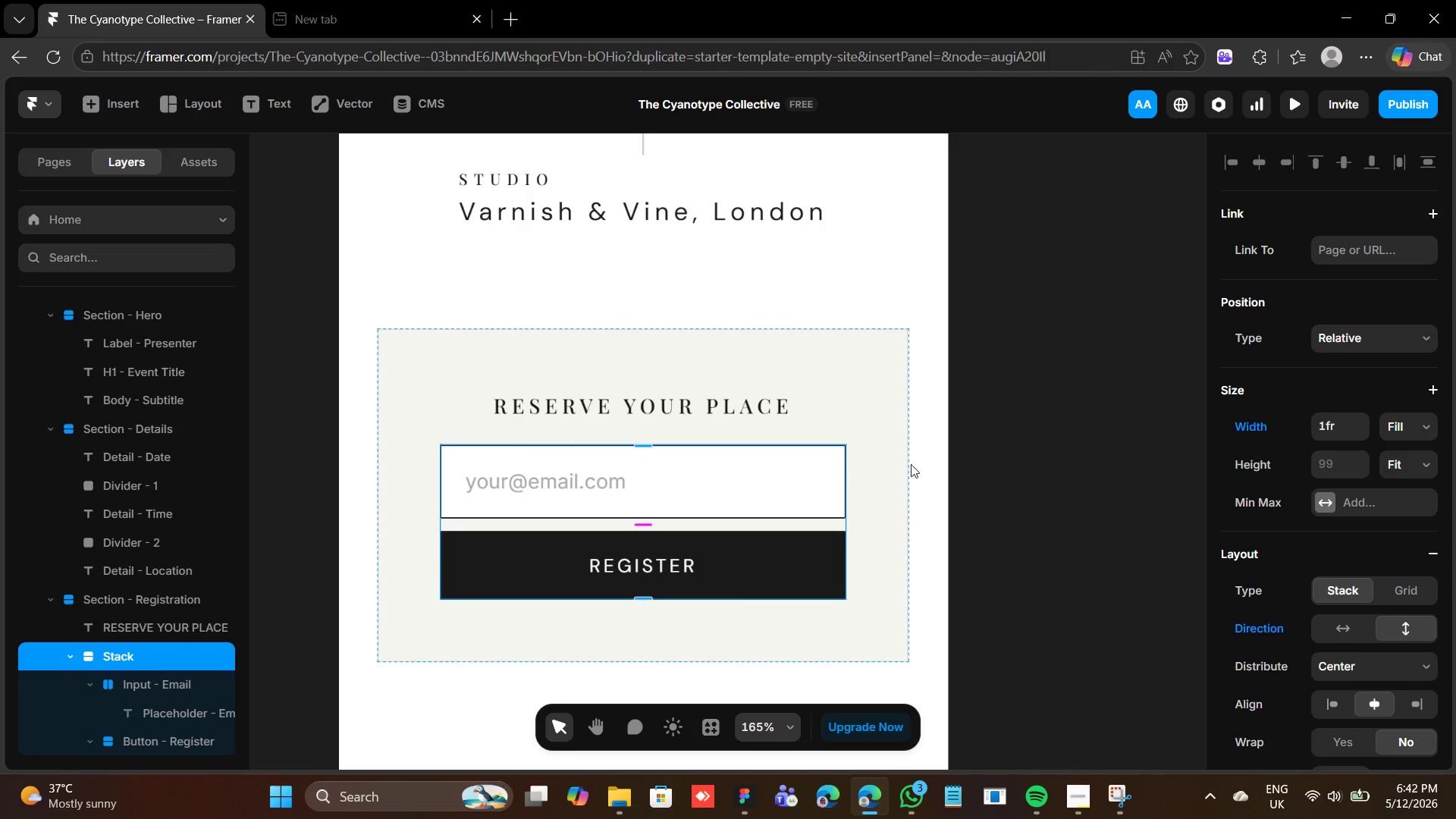 
key(Enter)
 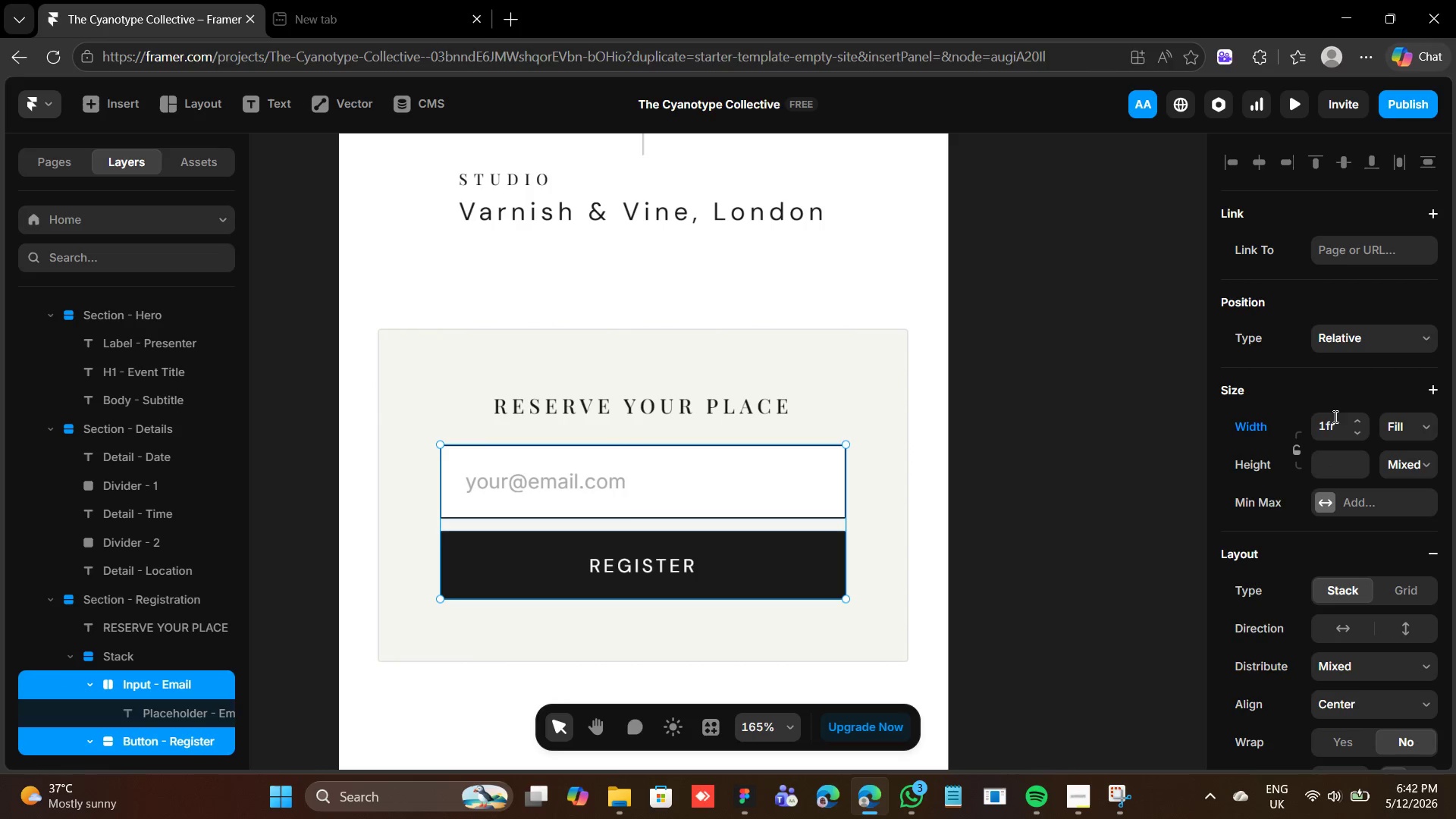 
left_click([1340, 431])
 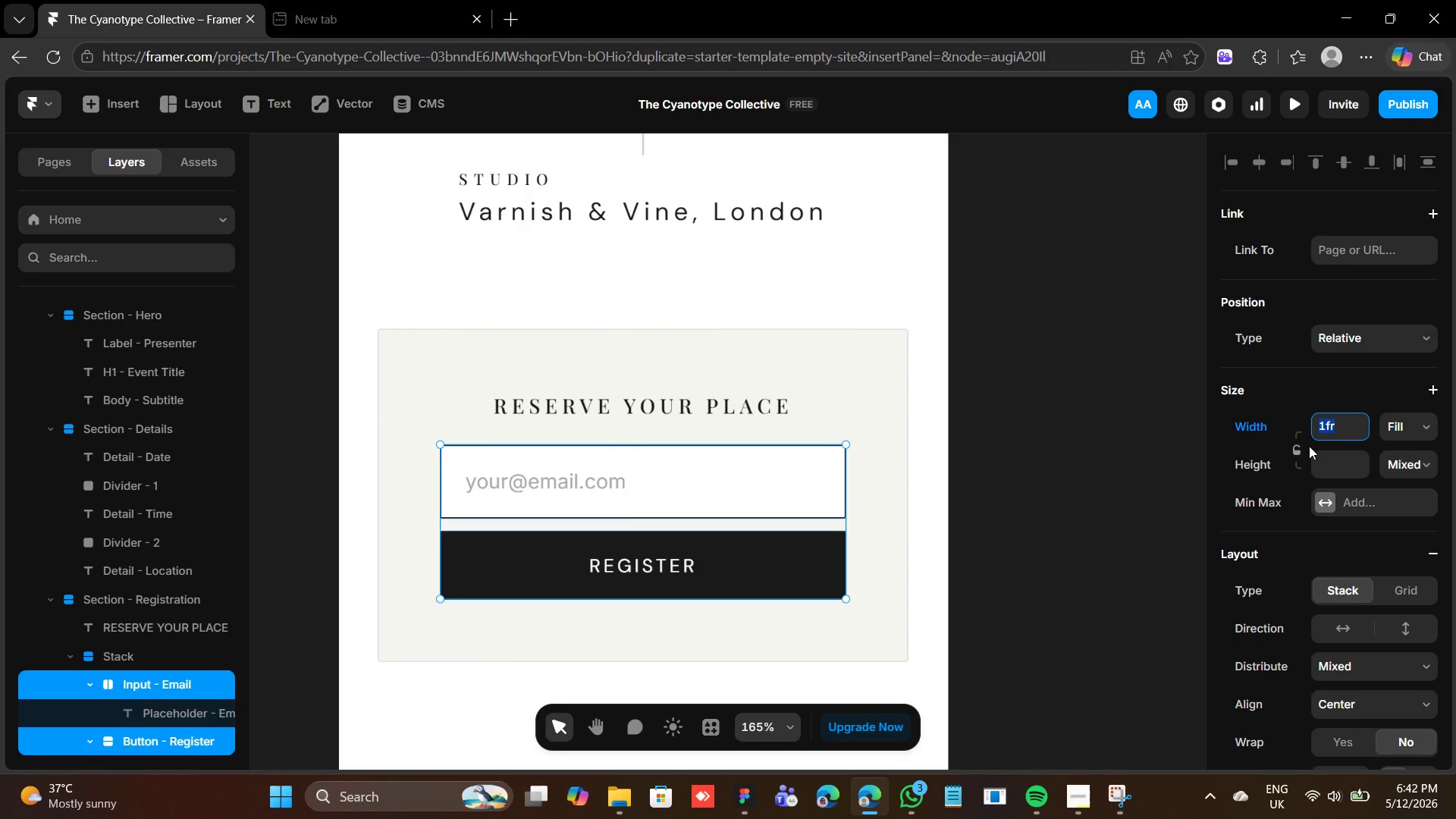 
type(300)
 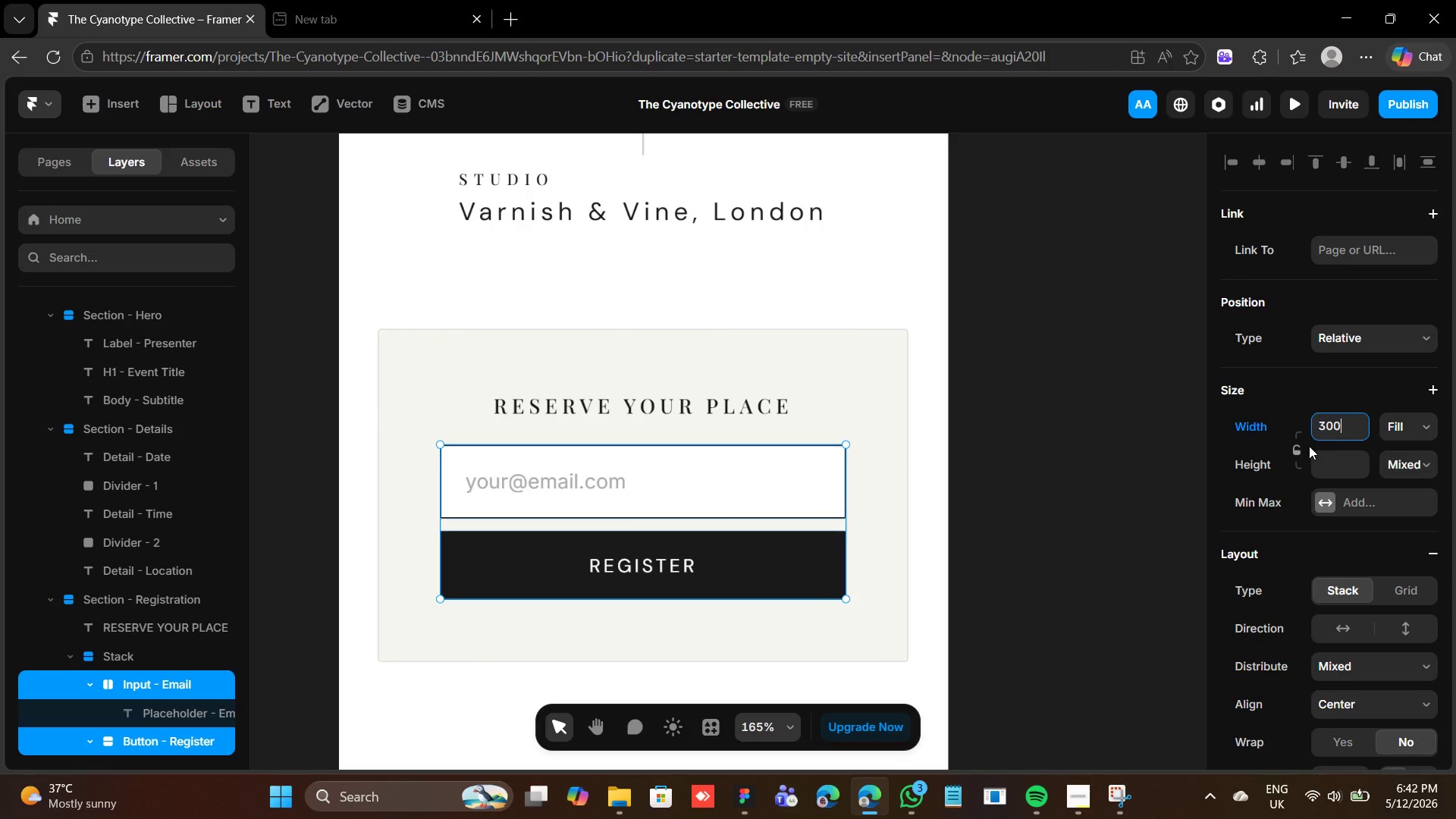 
key(Enter)
 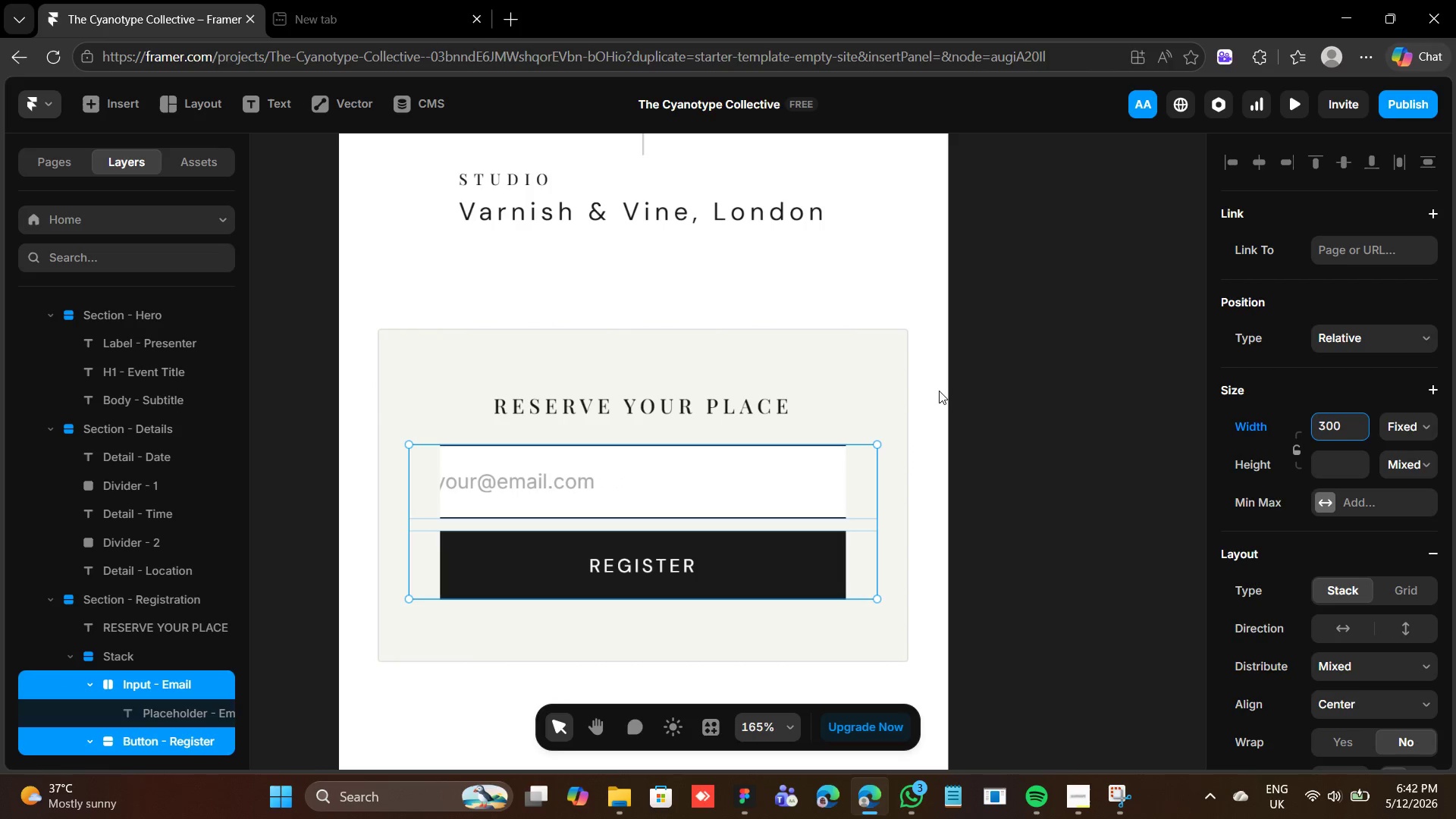 
left_click([900, 403])
 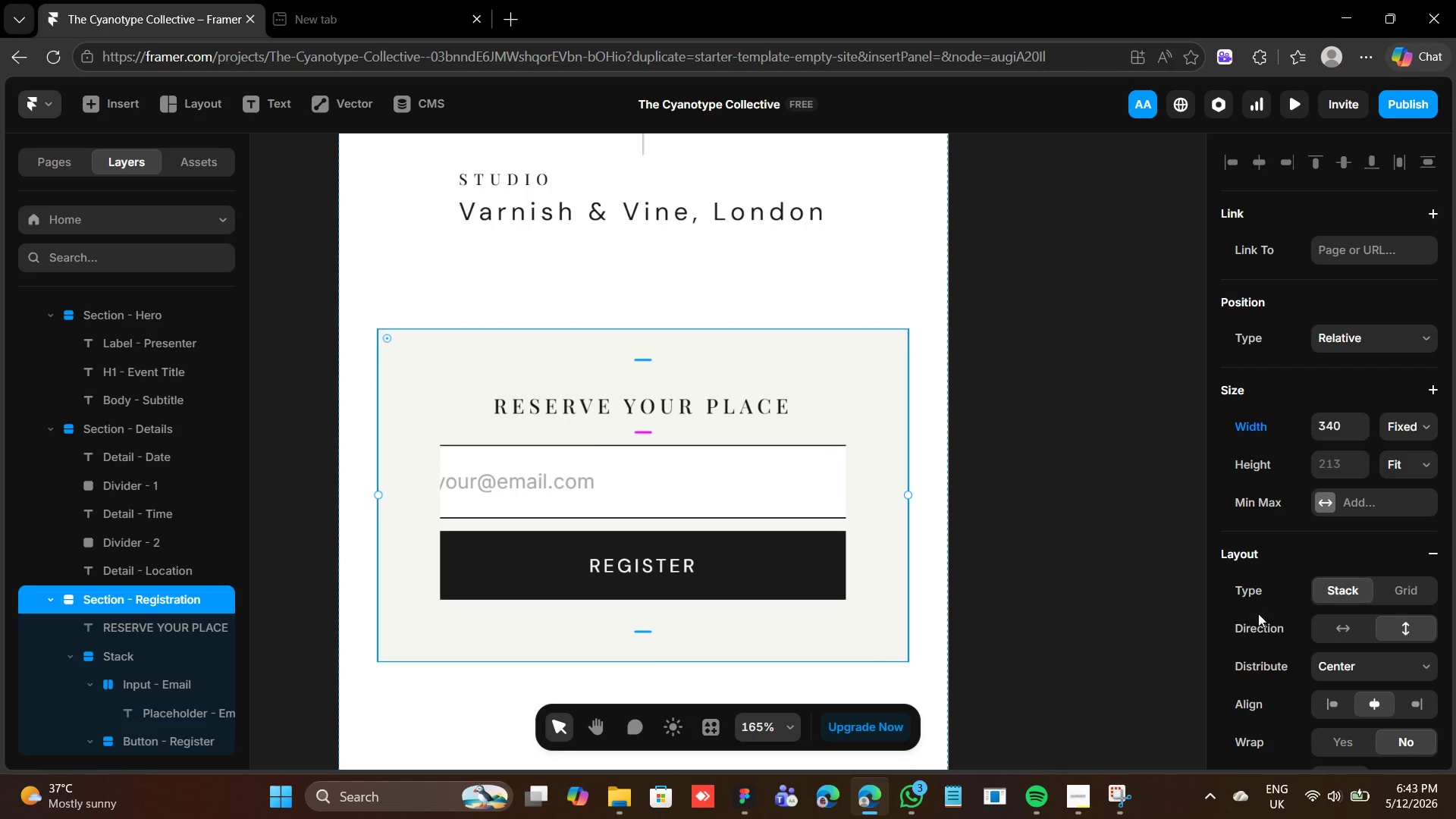 
scroll: coordinate [1298, 619], scroll_direction: down, amount: 5.0
 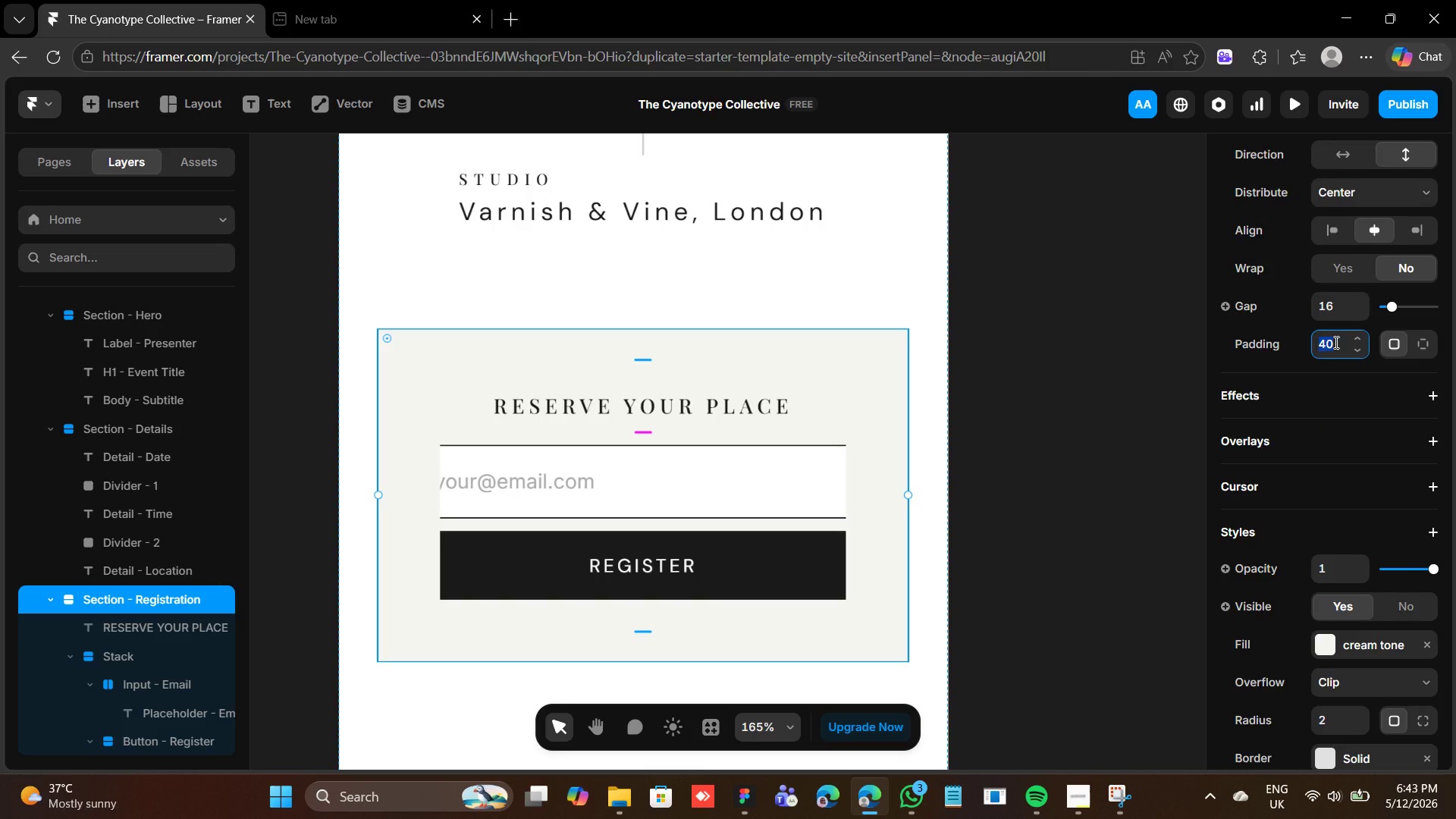 
type(16)
 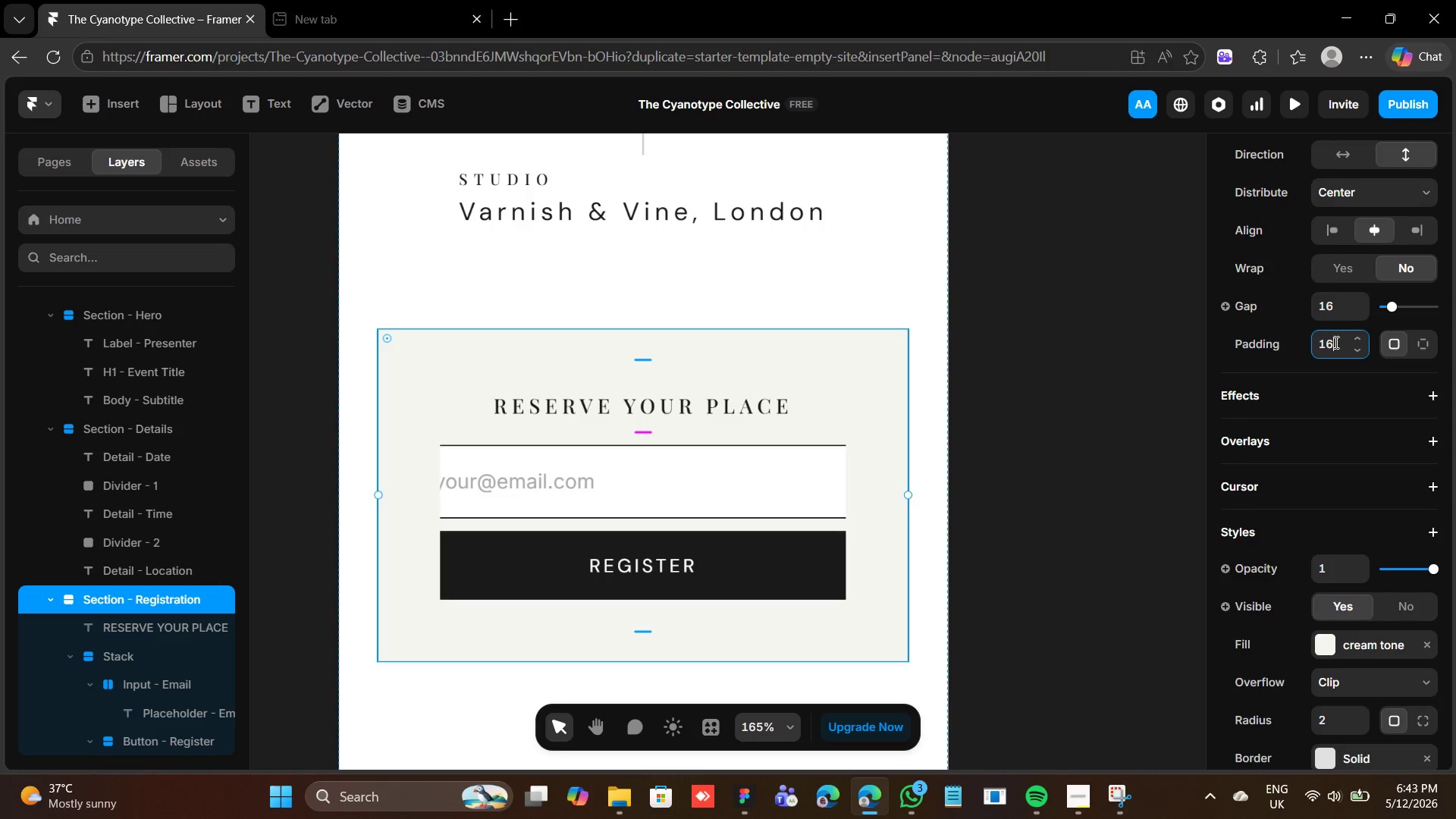 
key(Enter)
 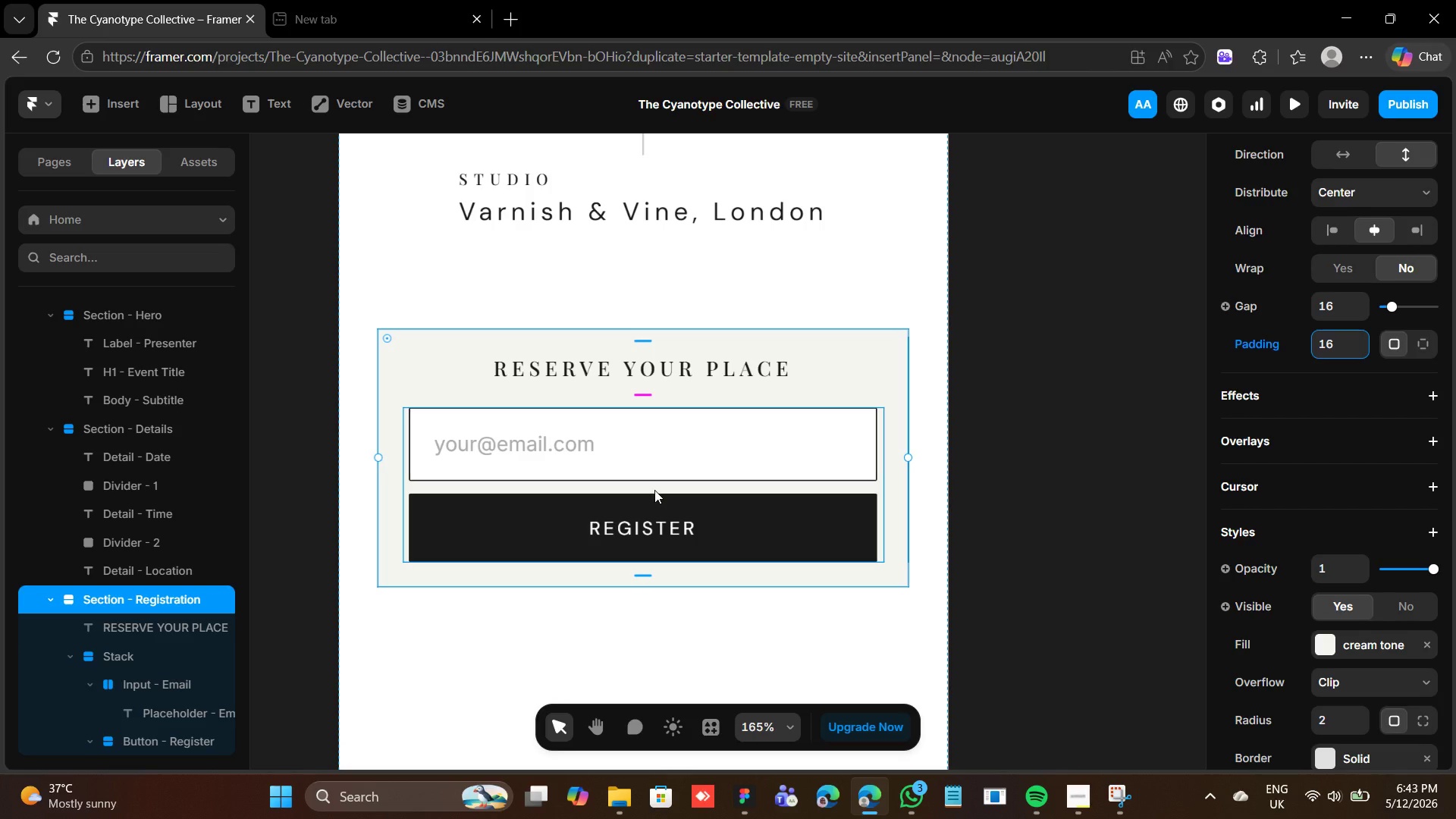 
wait(12.58)
 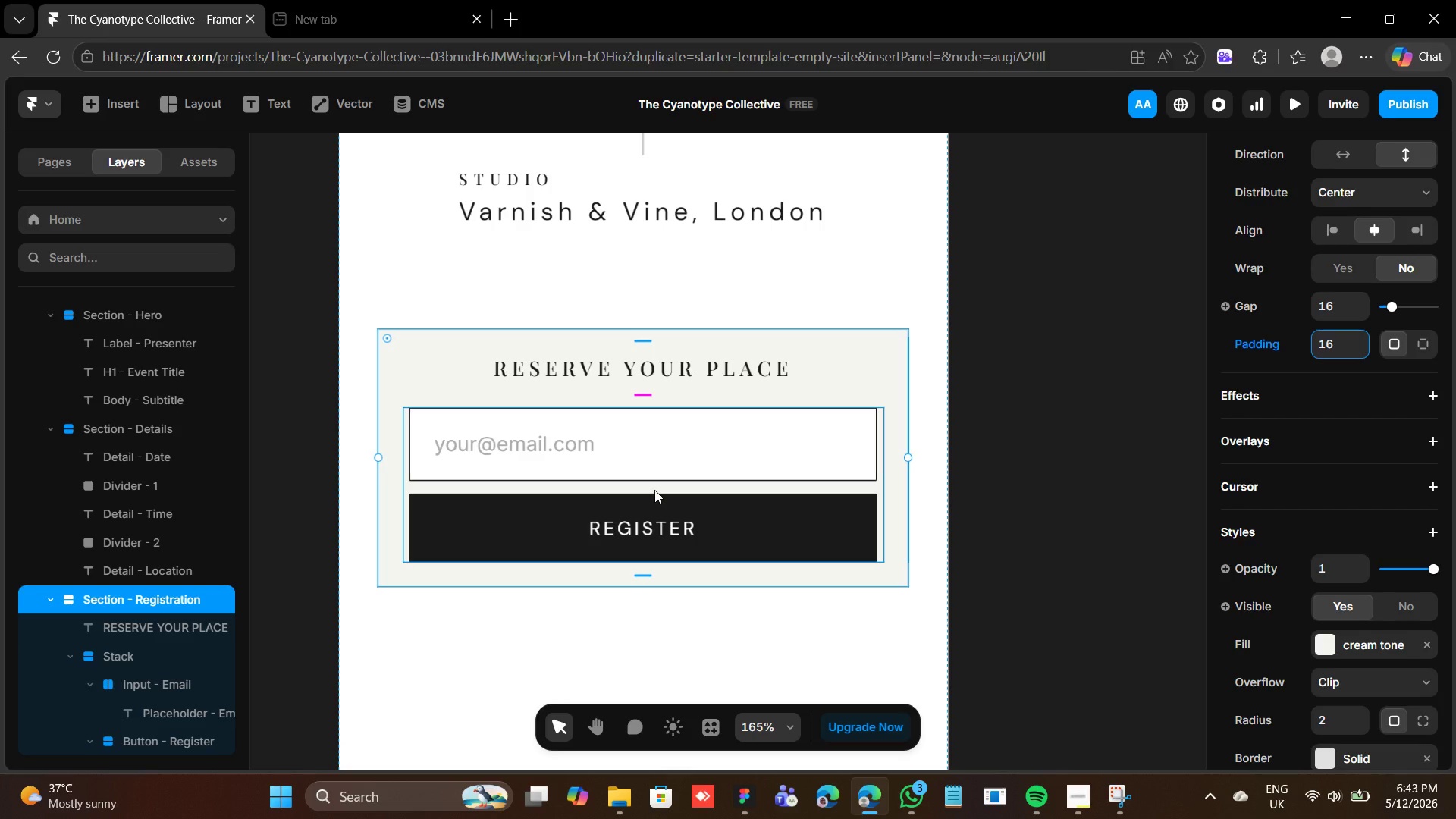 
left_click([654, 507])
 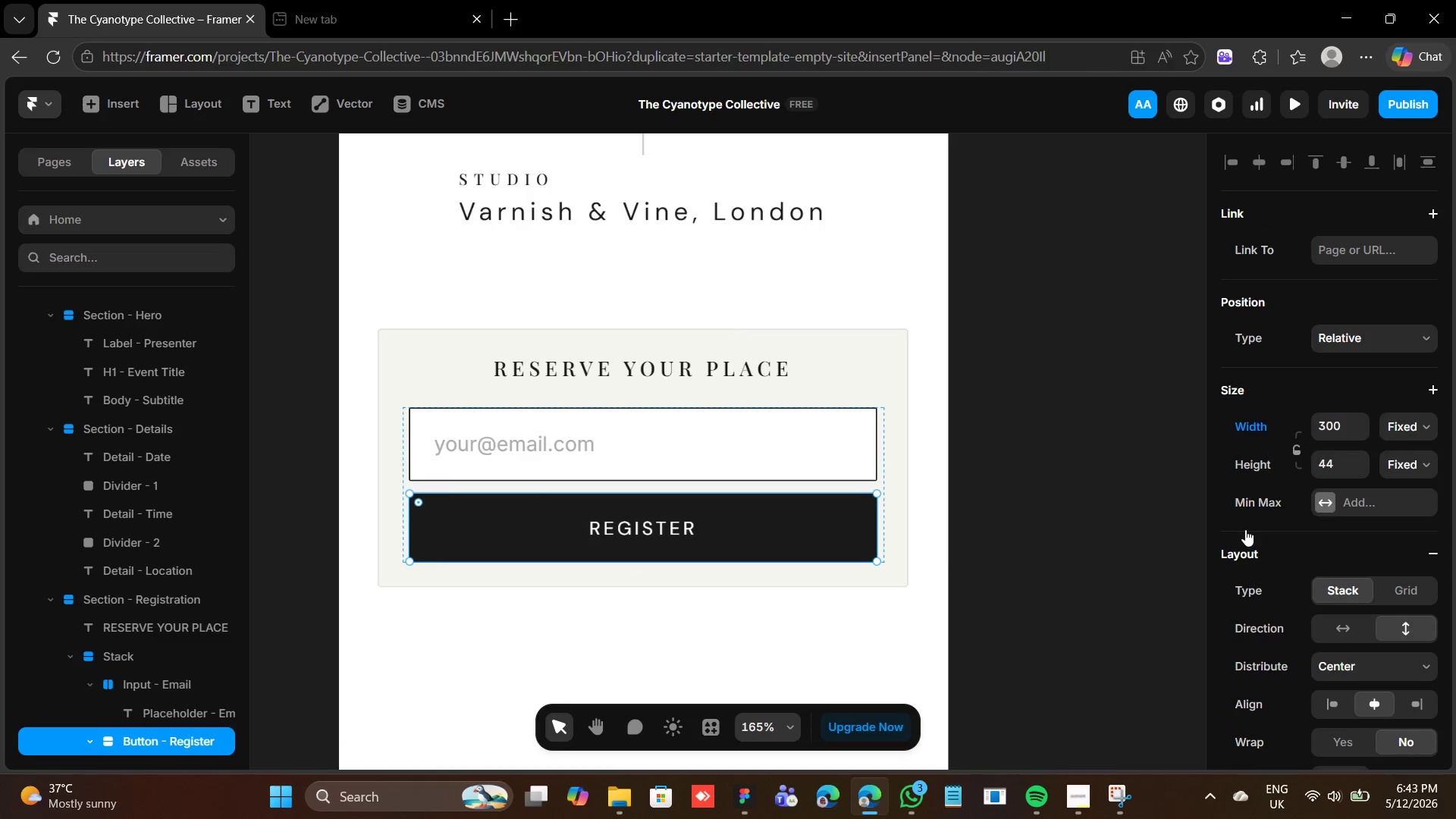 
left_click([1332, 467])
 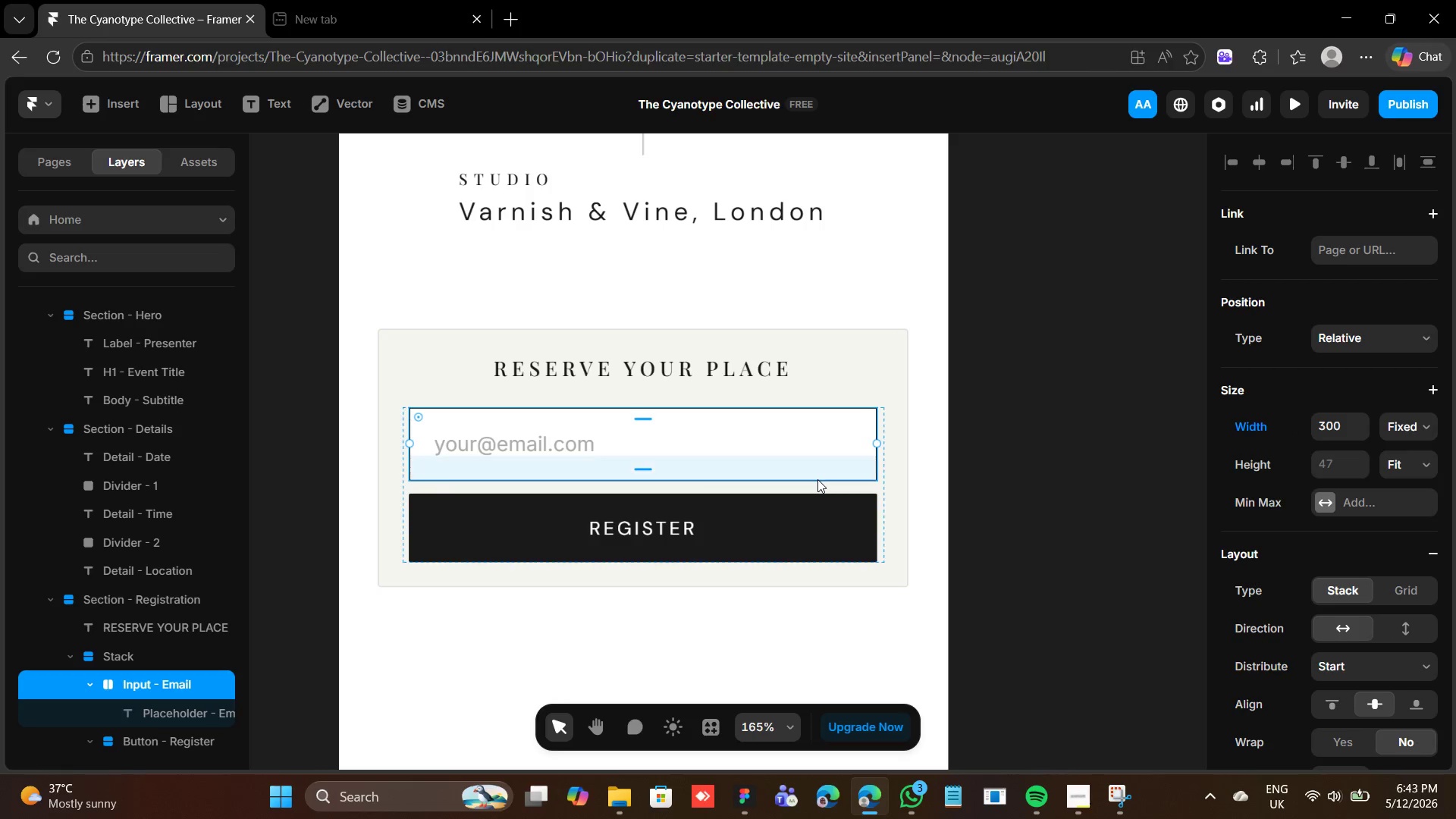 
left_click([816, 485])
 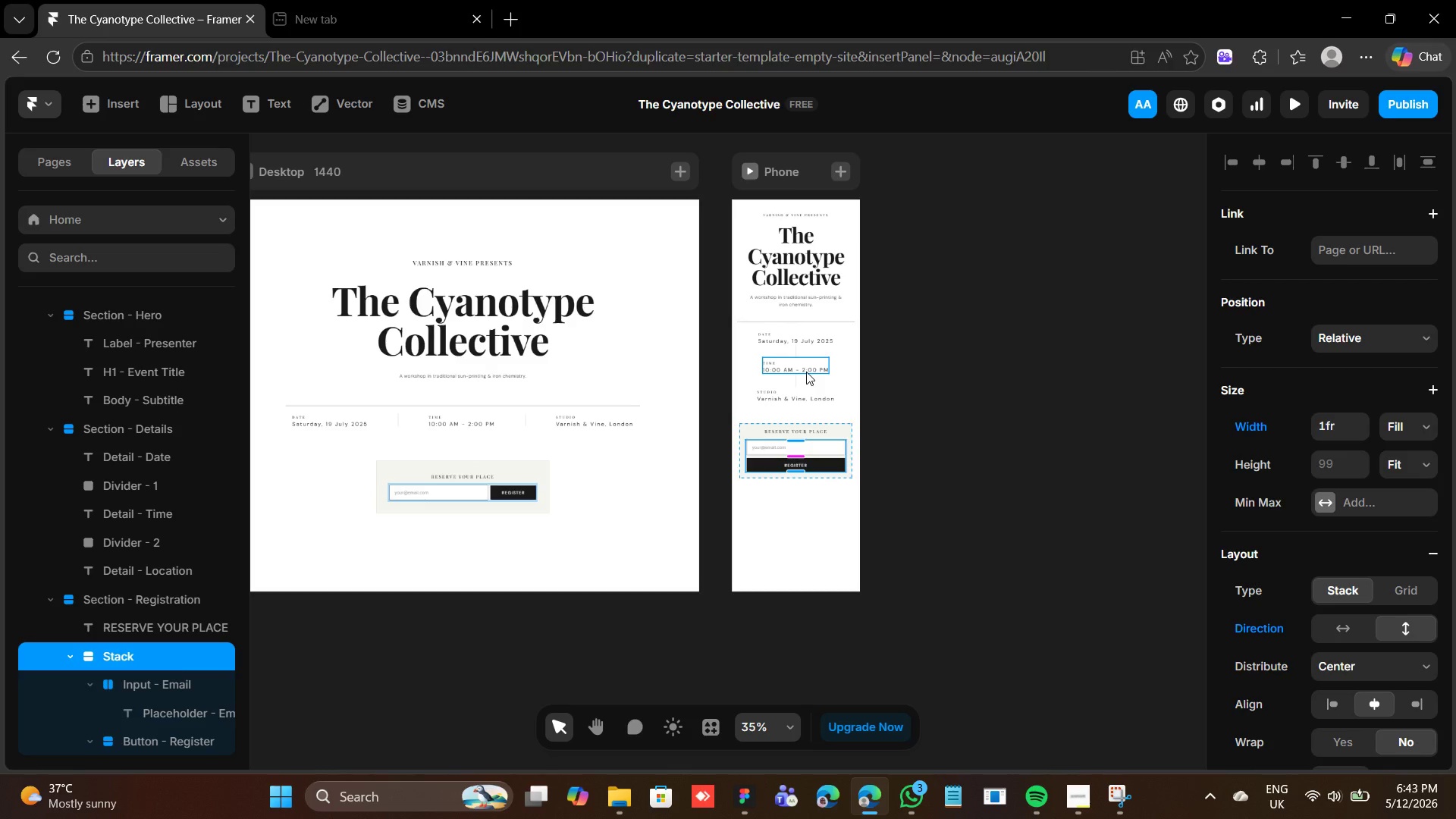 
wait(27.97)
 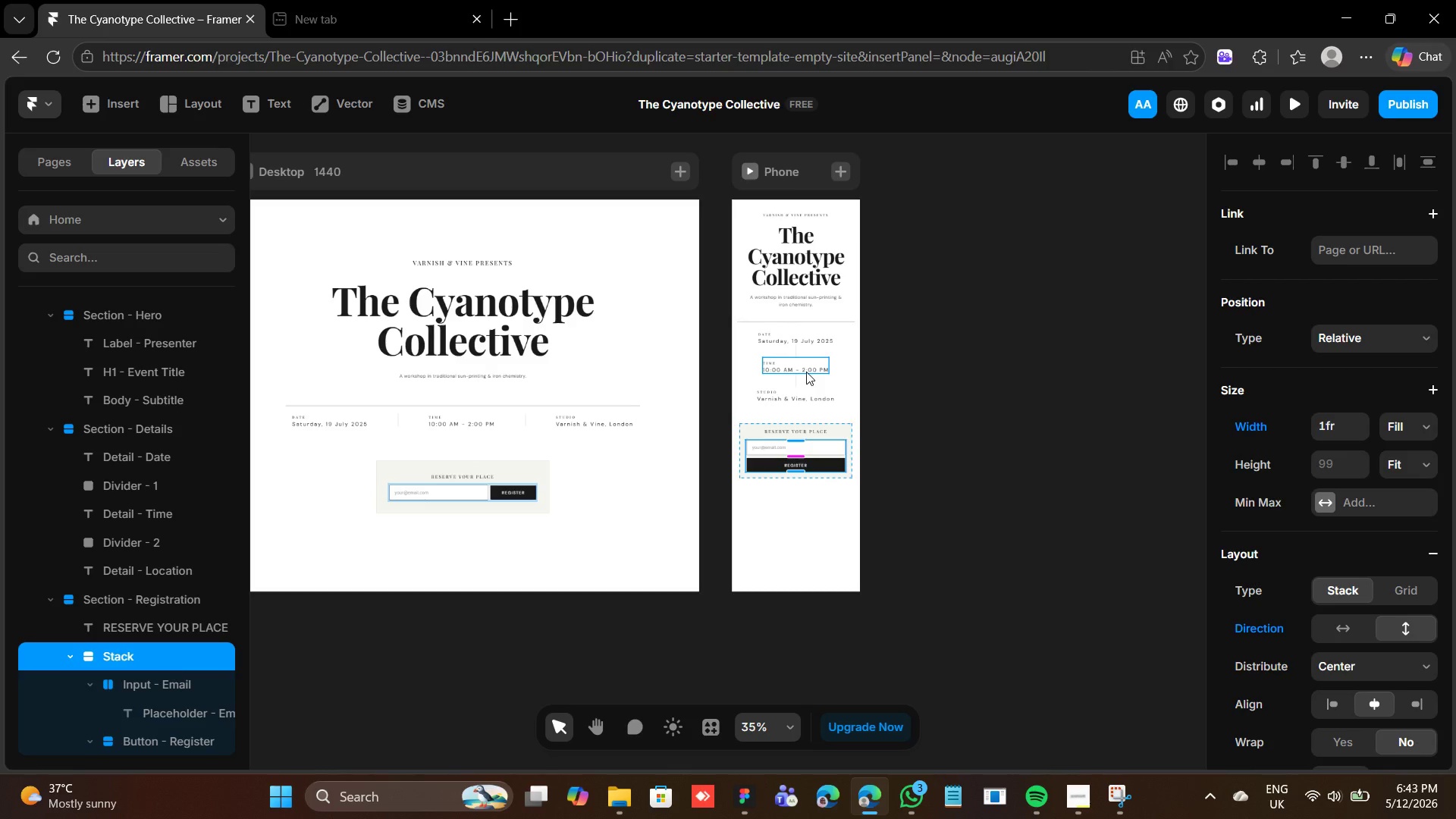 
left_click([1093, 337])
 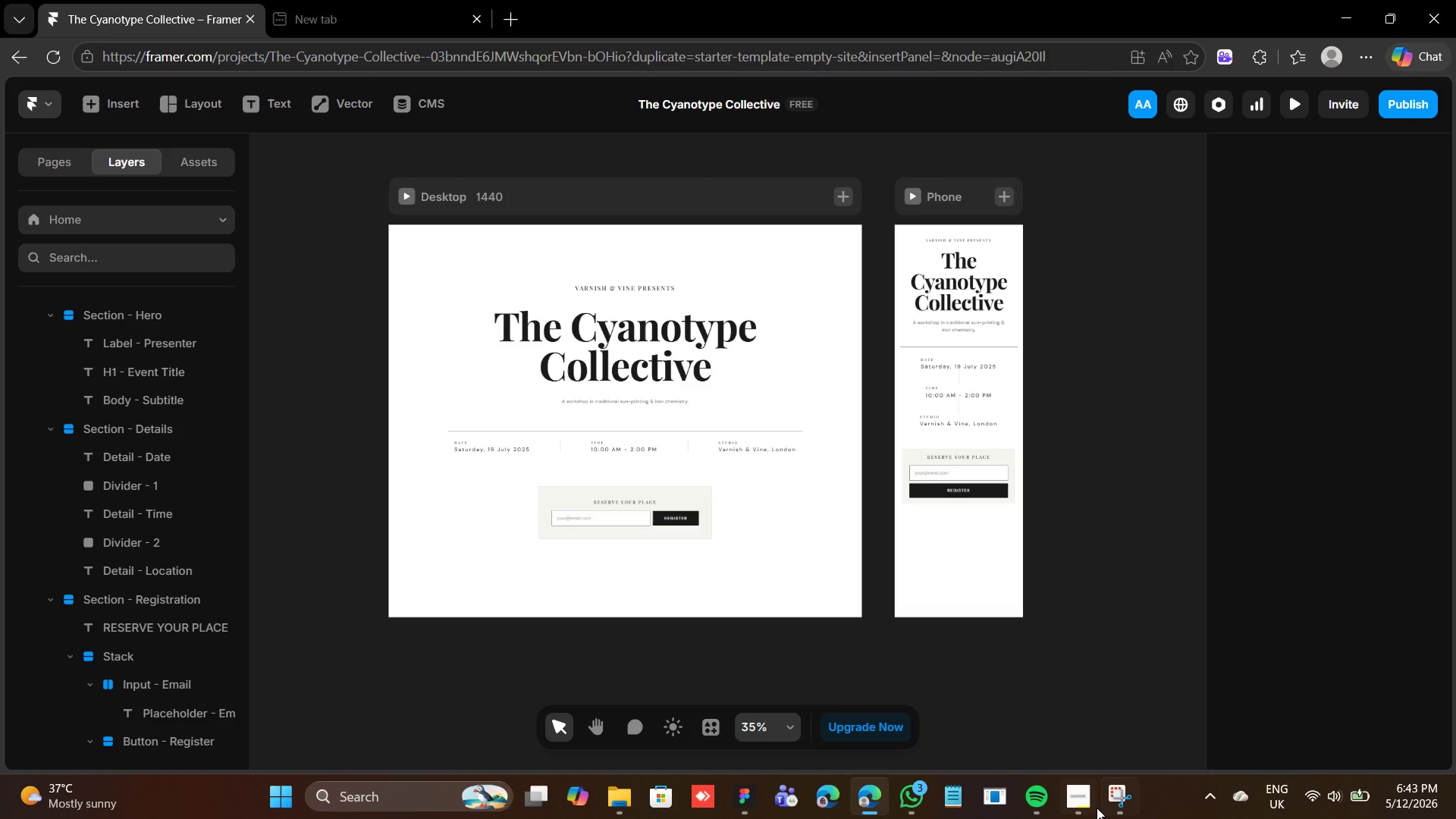 
left_click([1088, 805])